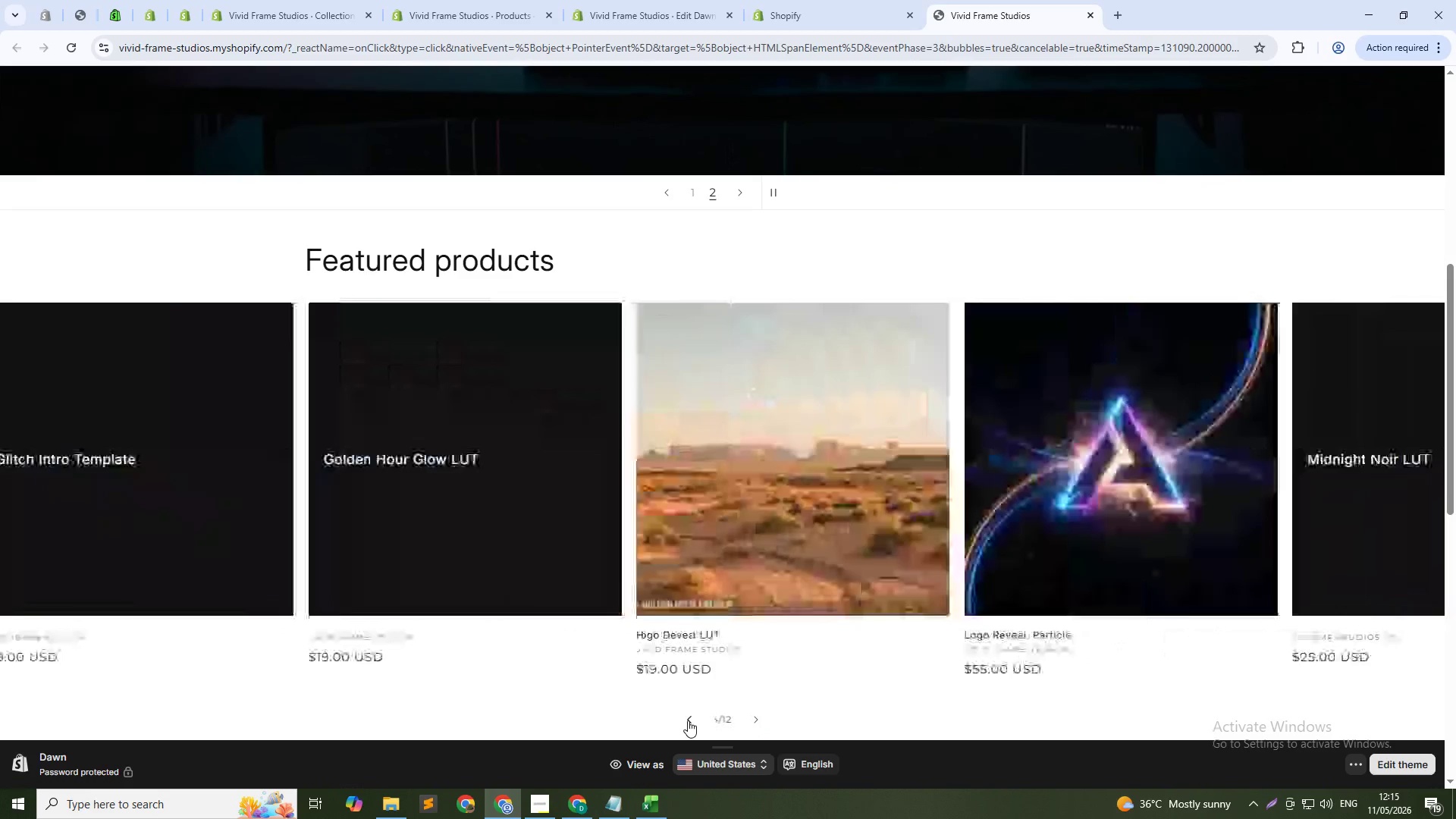 
triple_click([688, 720])
 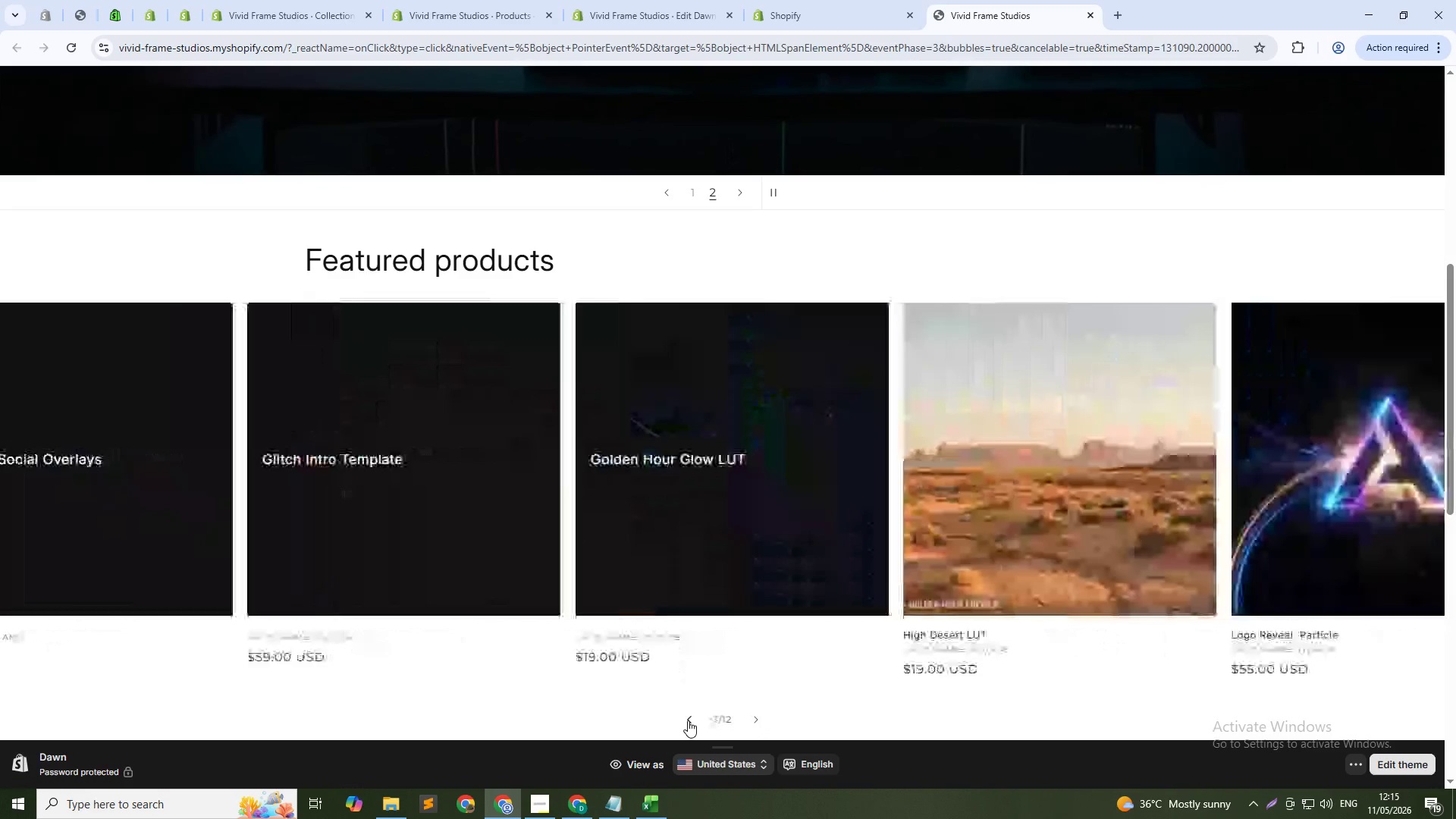 
triple_click([688, 720])
 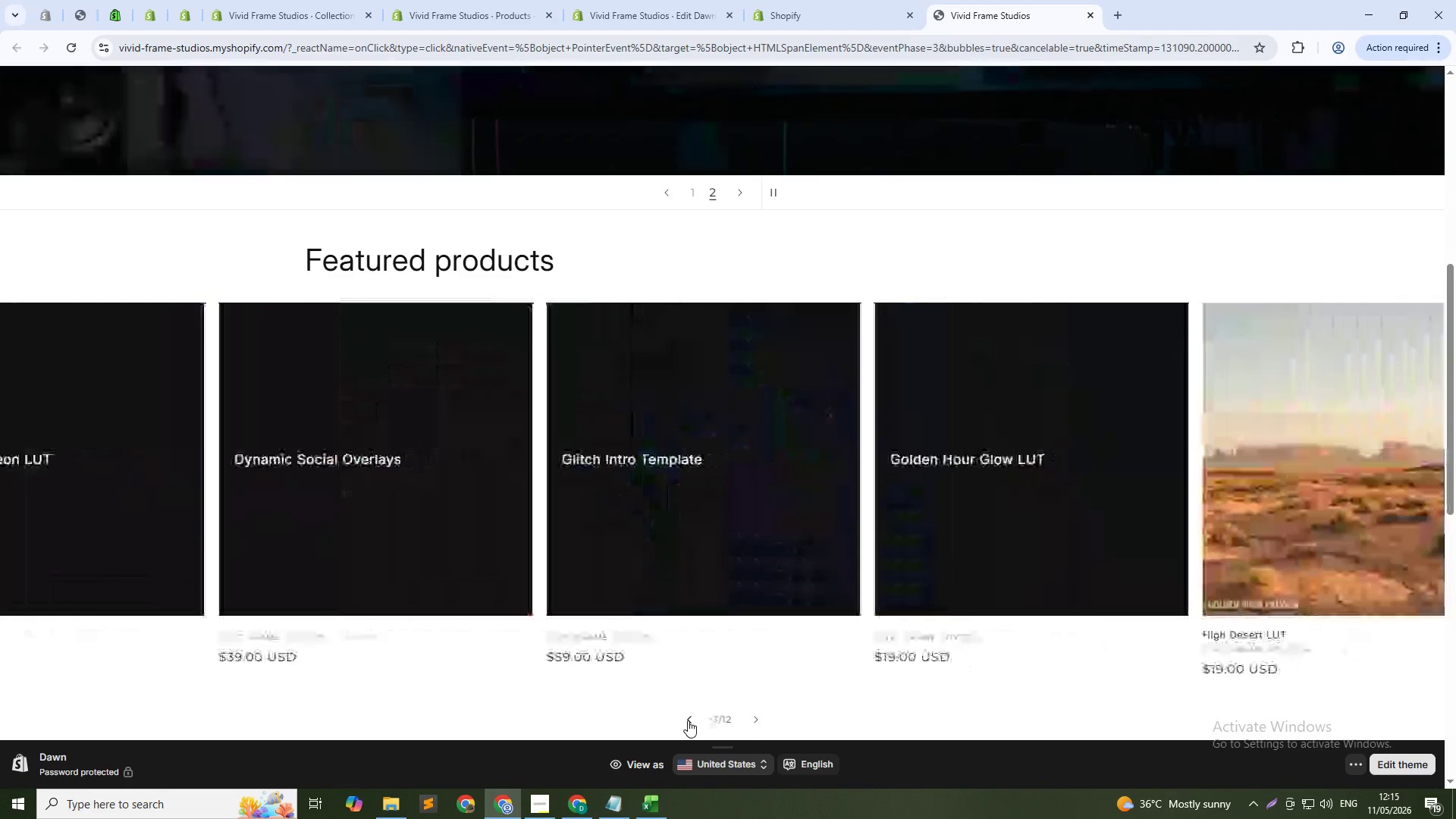 
triple_click([688, 720])
 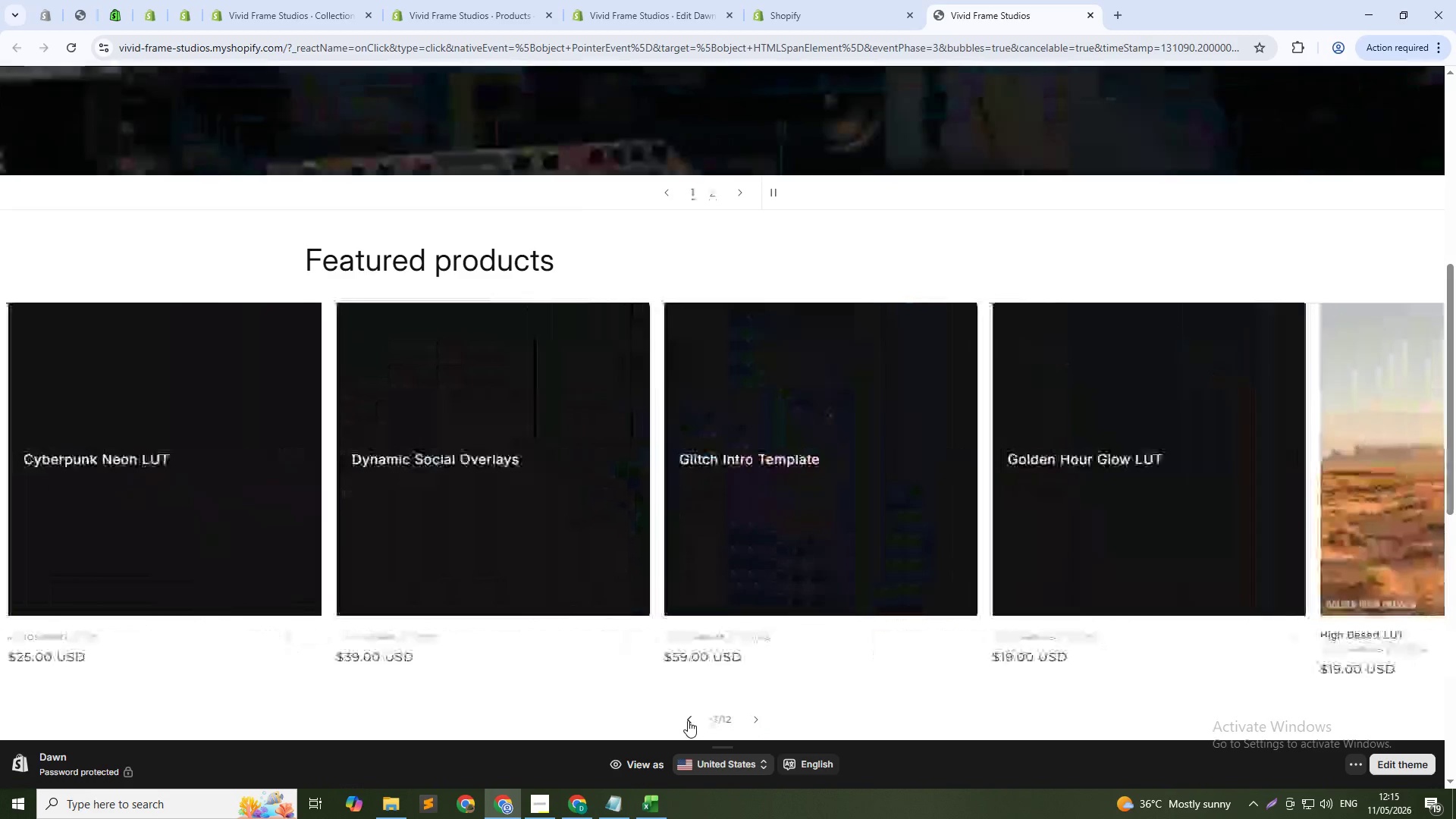 
triple_click([688, 720])
 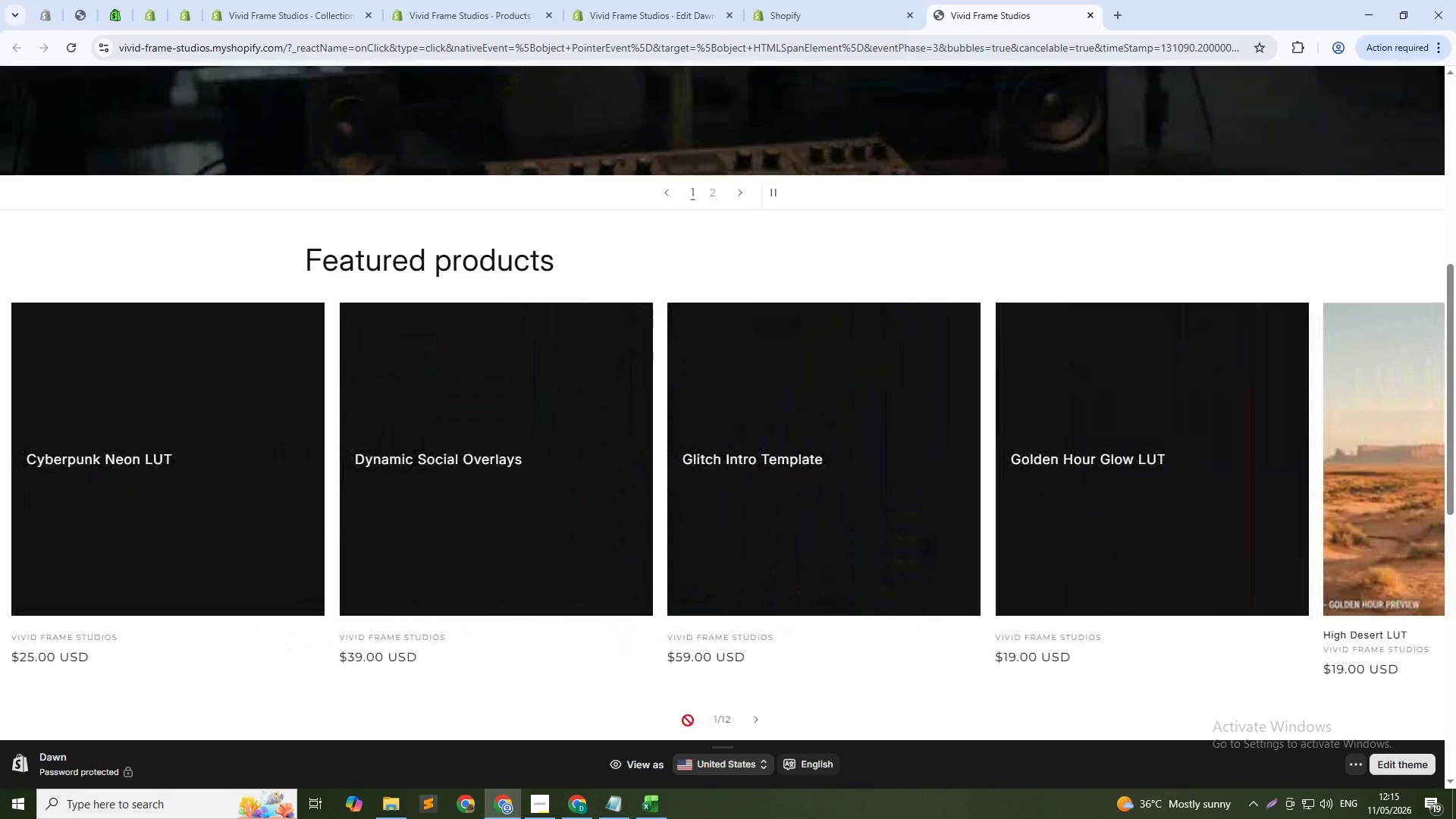 
triple_click([688, 720])
 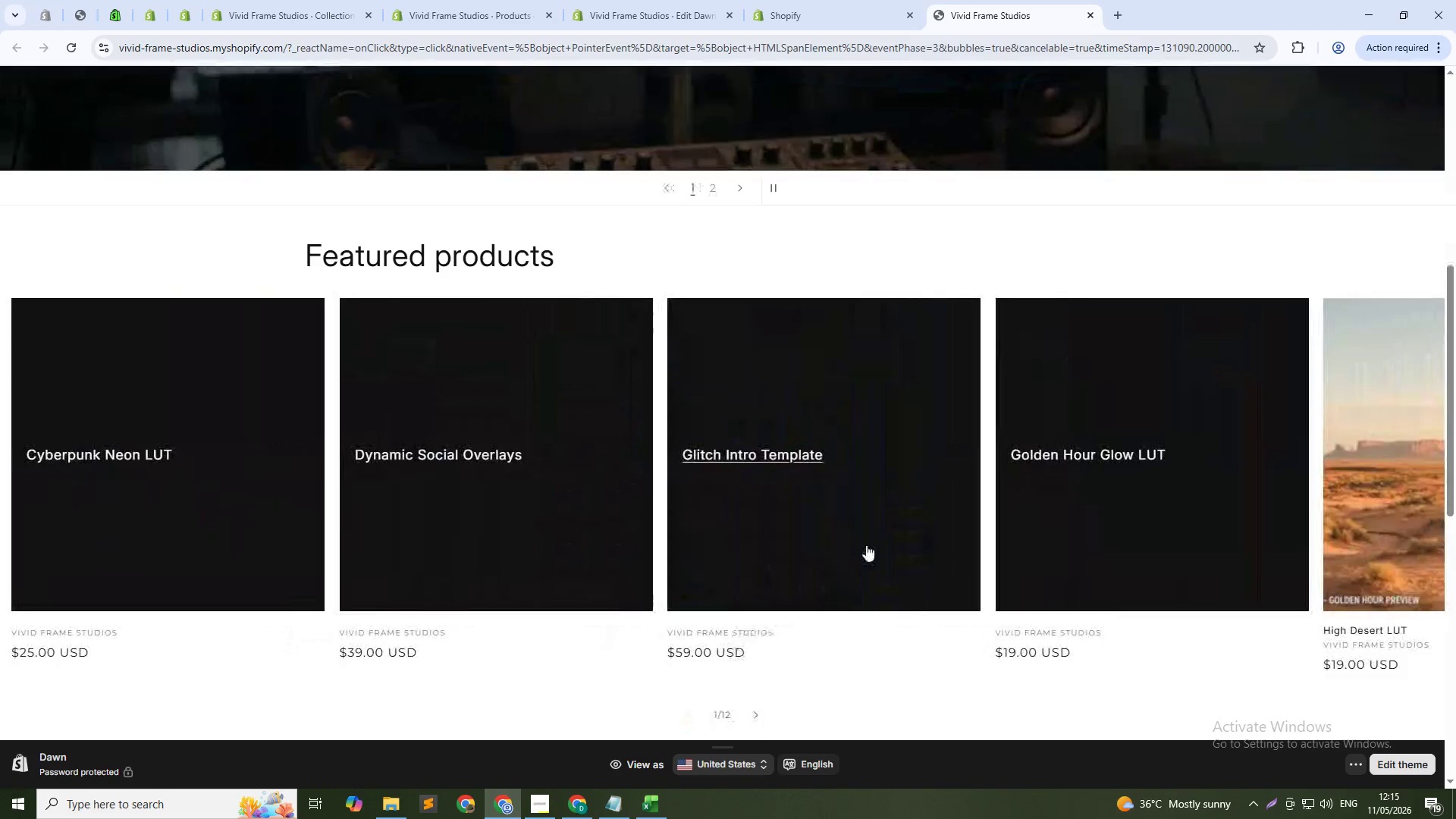 
scroll: coordinate [866, 544], scroll_direction: down, amount: 4.0
 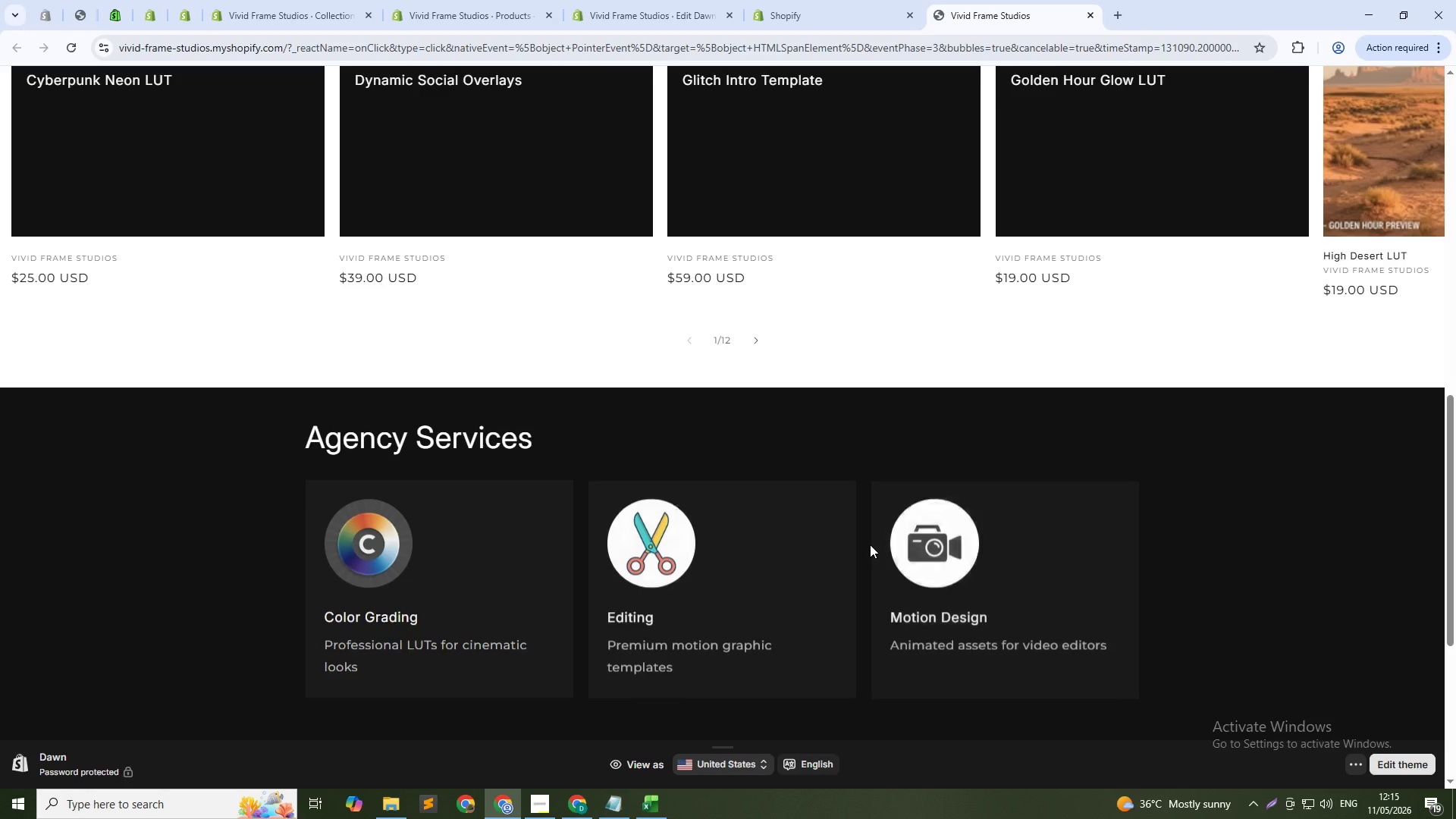 
scroll: coordinate [870, 544], scroll_direction: up, amount: 4.0
 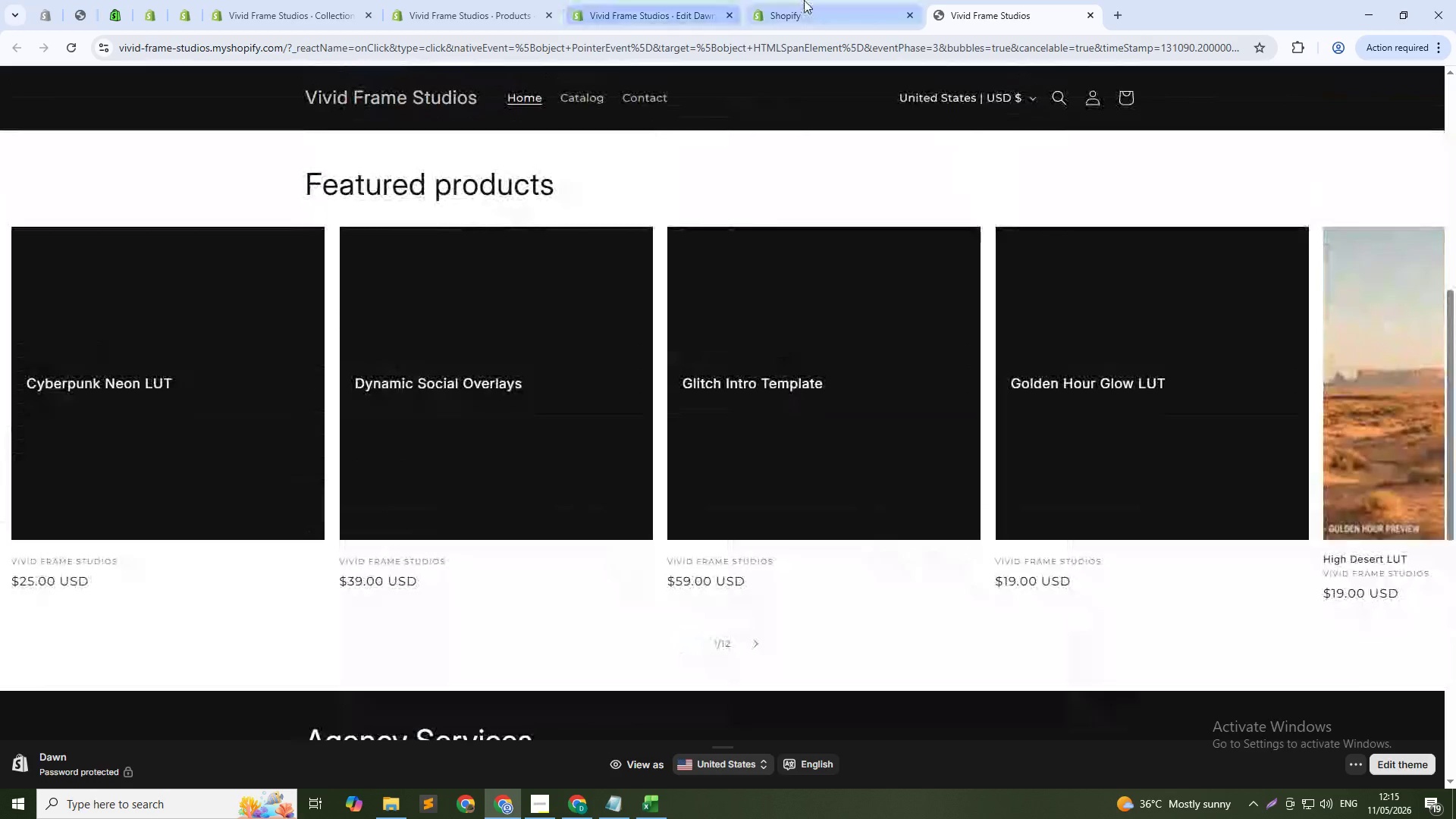 
left_click([811, 0])
 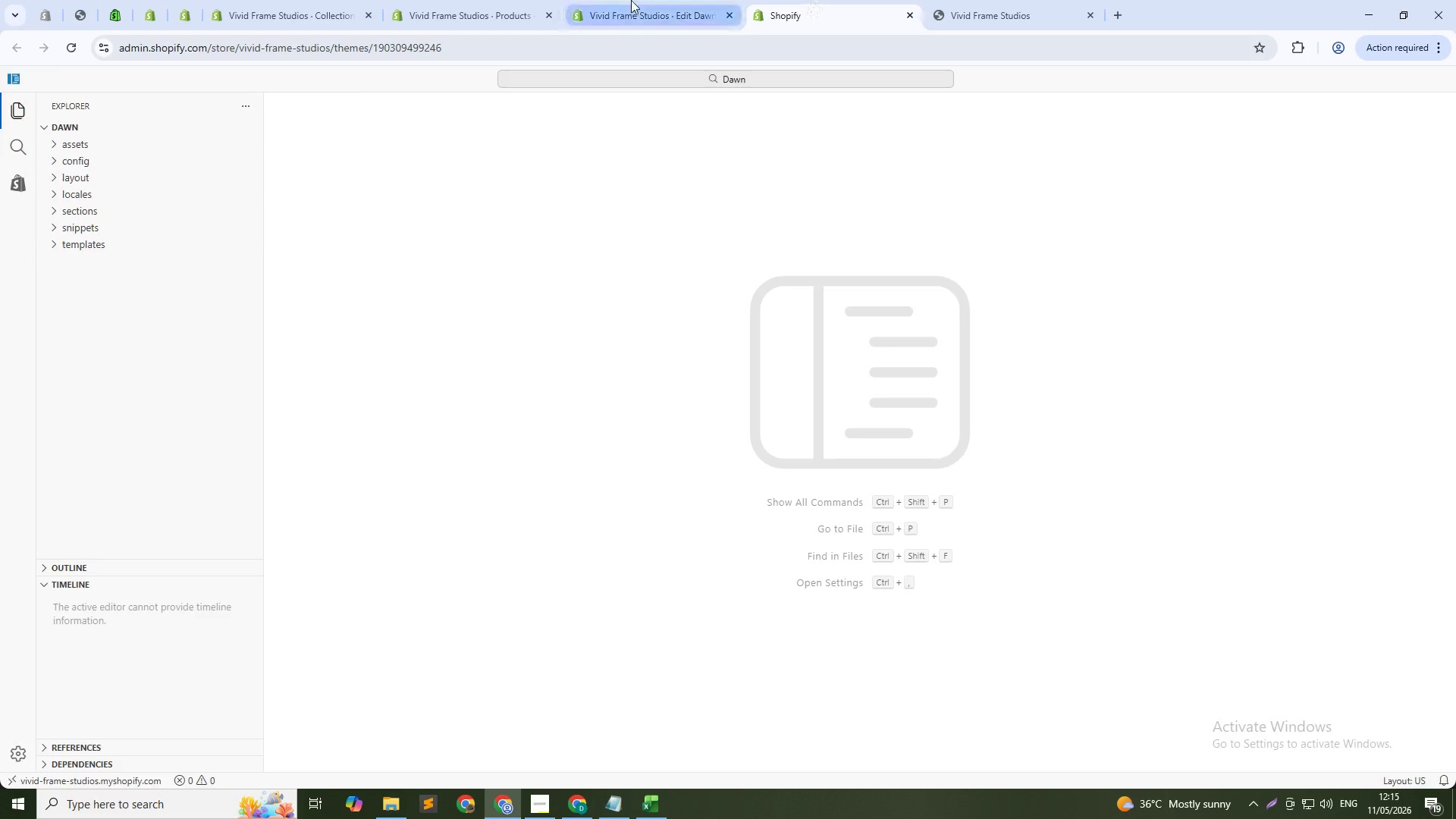 
left_click([631, 0])
 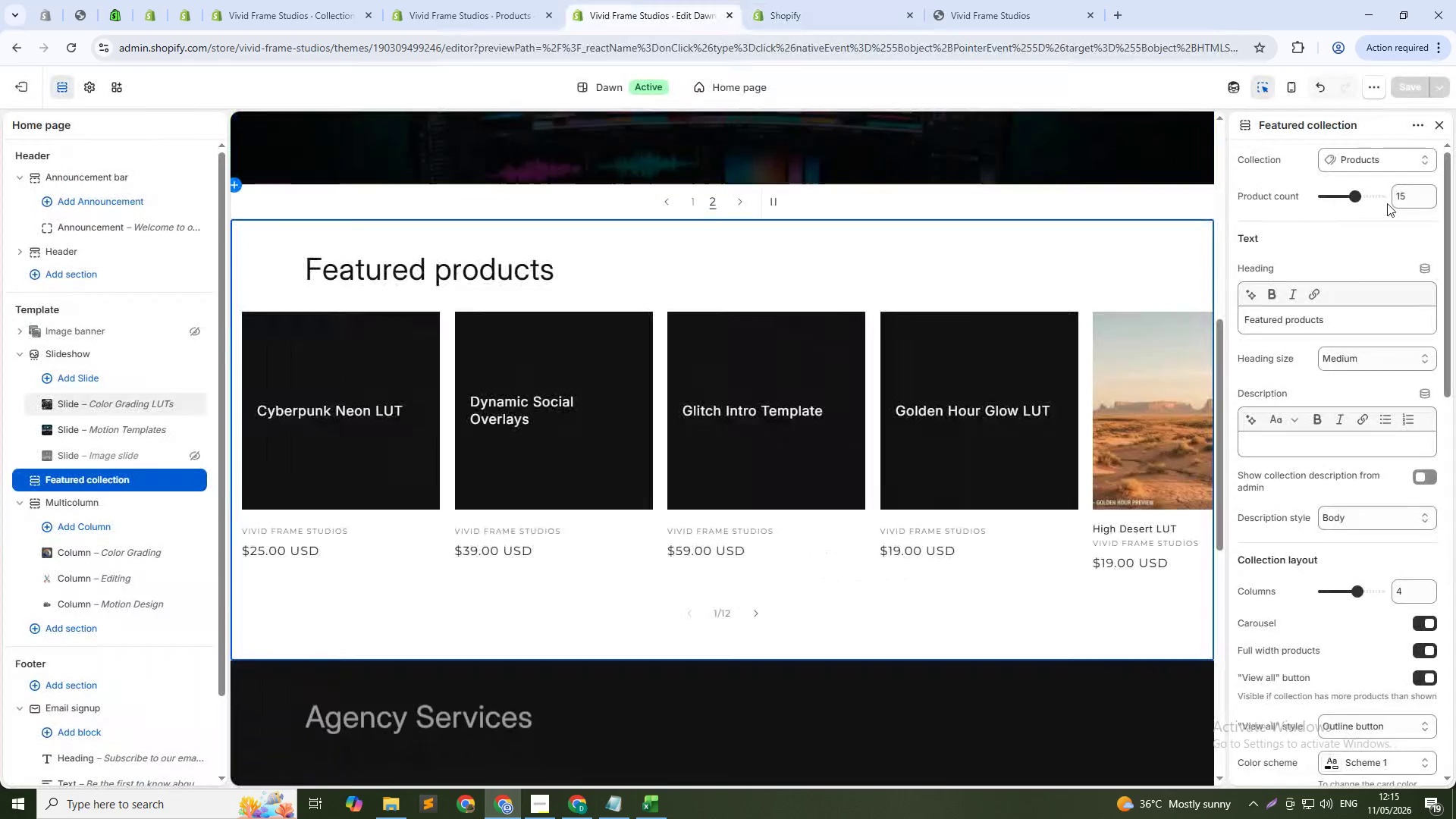 
left_click([1413, 203])
 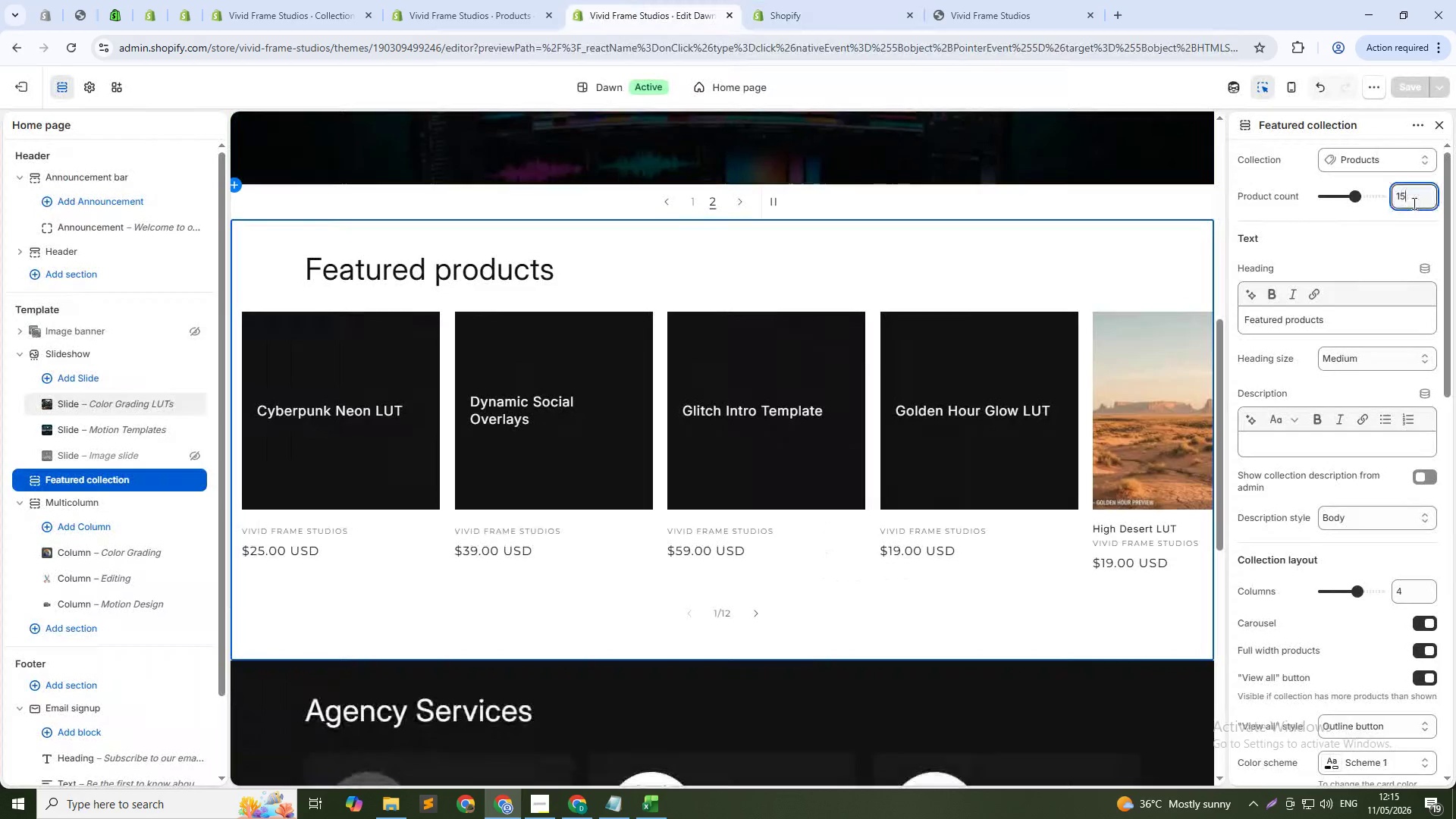 
hold_key(key=ArrowDown, duration=0.84)
 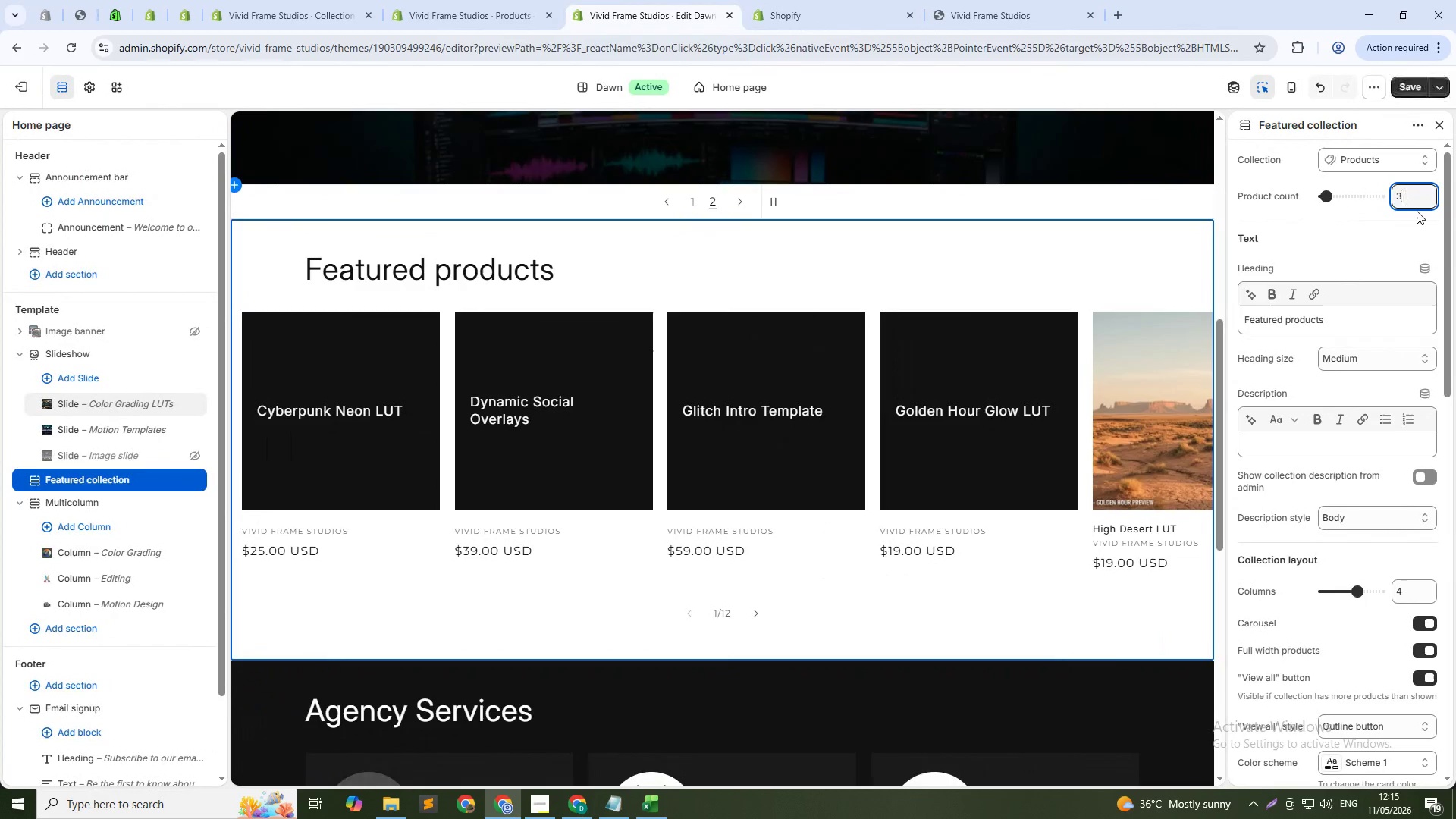 
key(ArrowUp)
 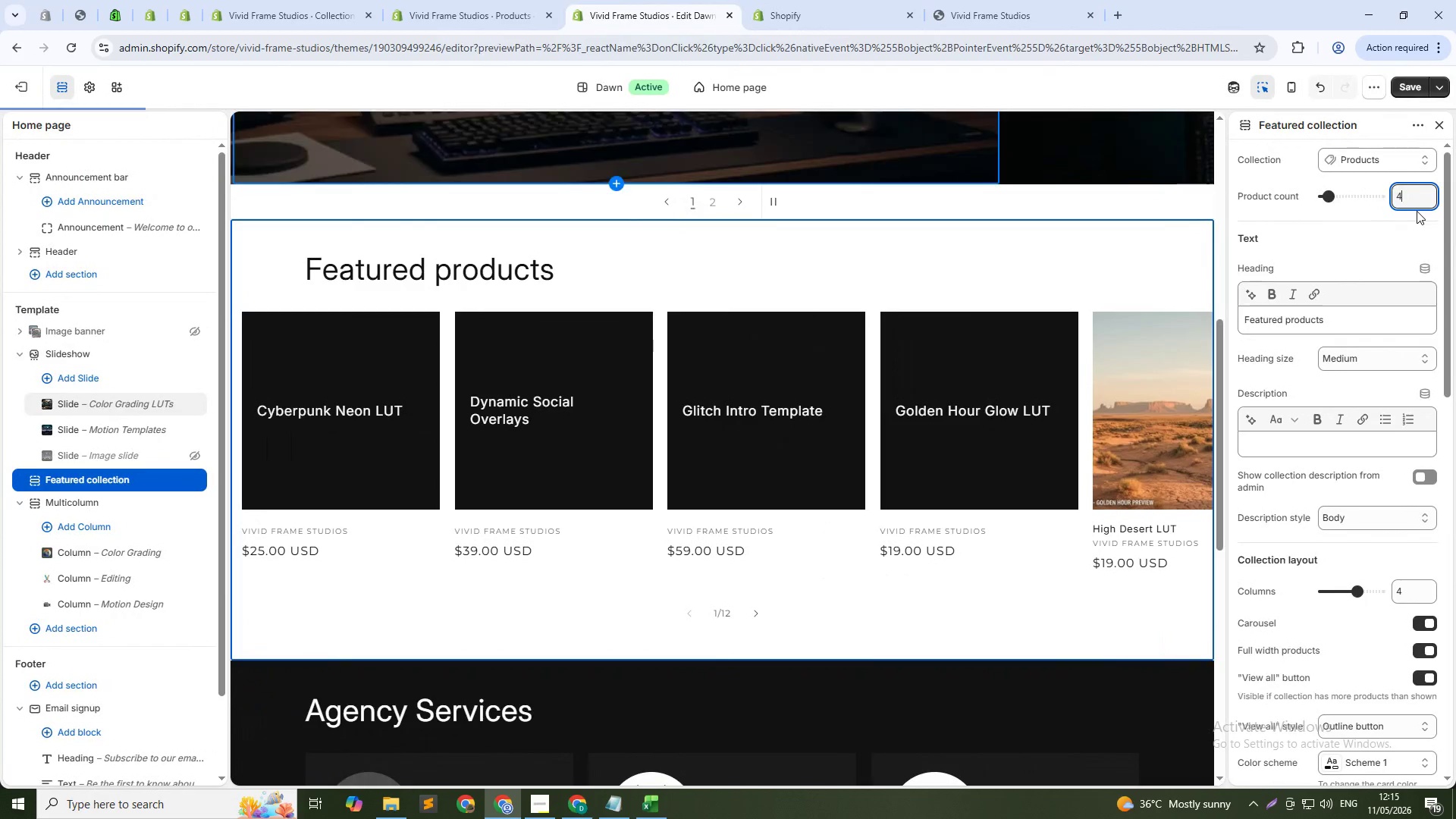 
key(ArrowUp)
 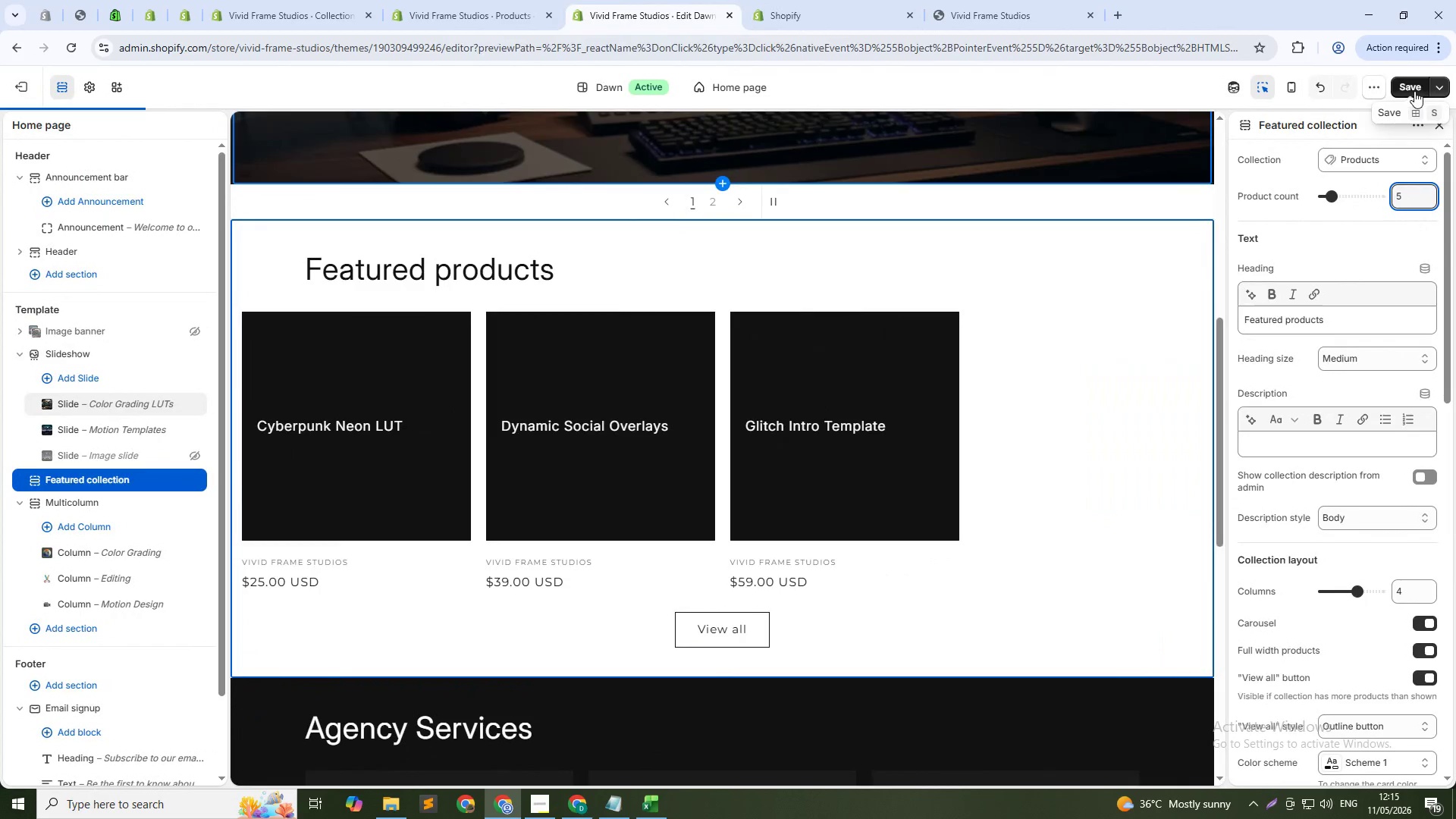 
left_click([1414, 91])
 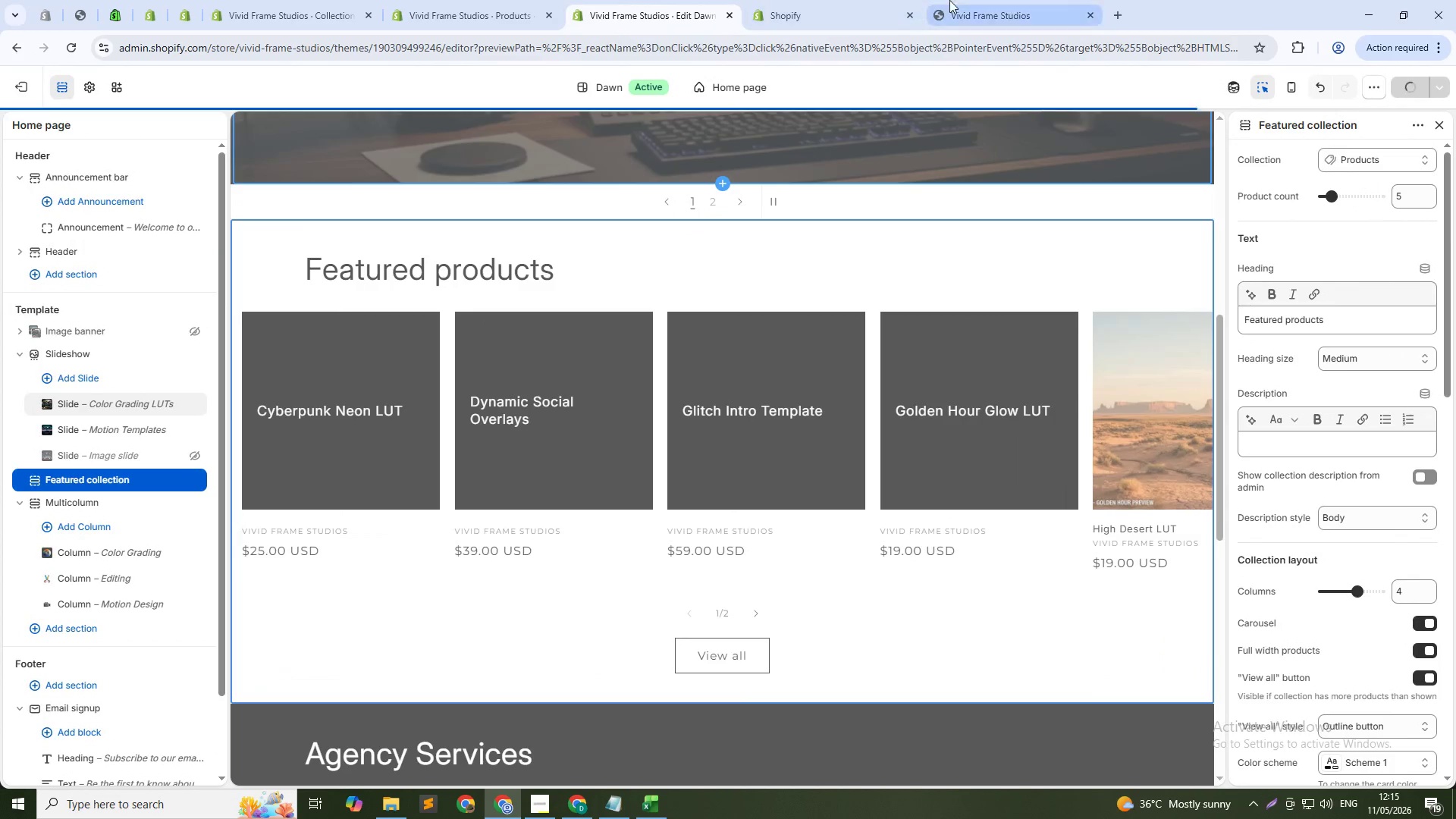 
left_click([952, 0])
 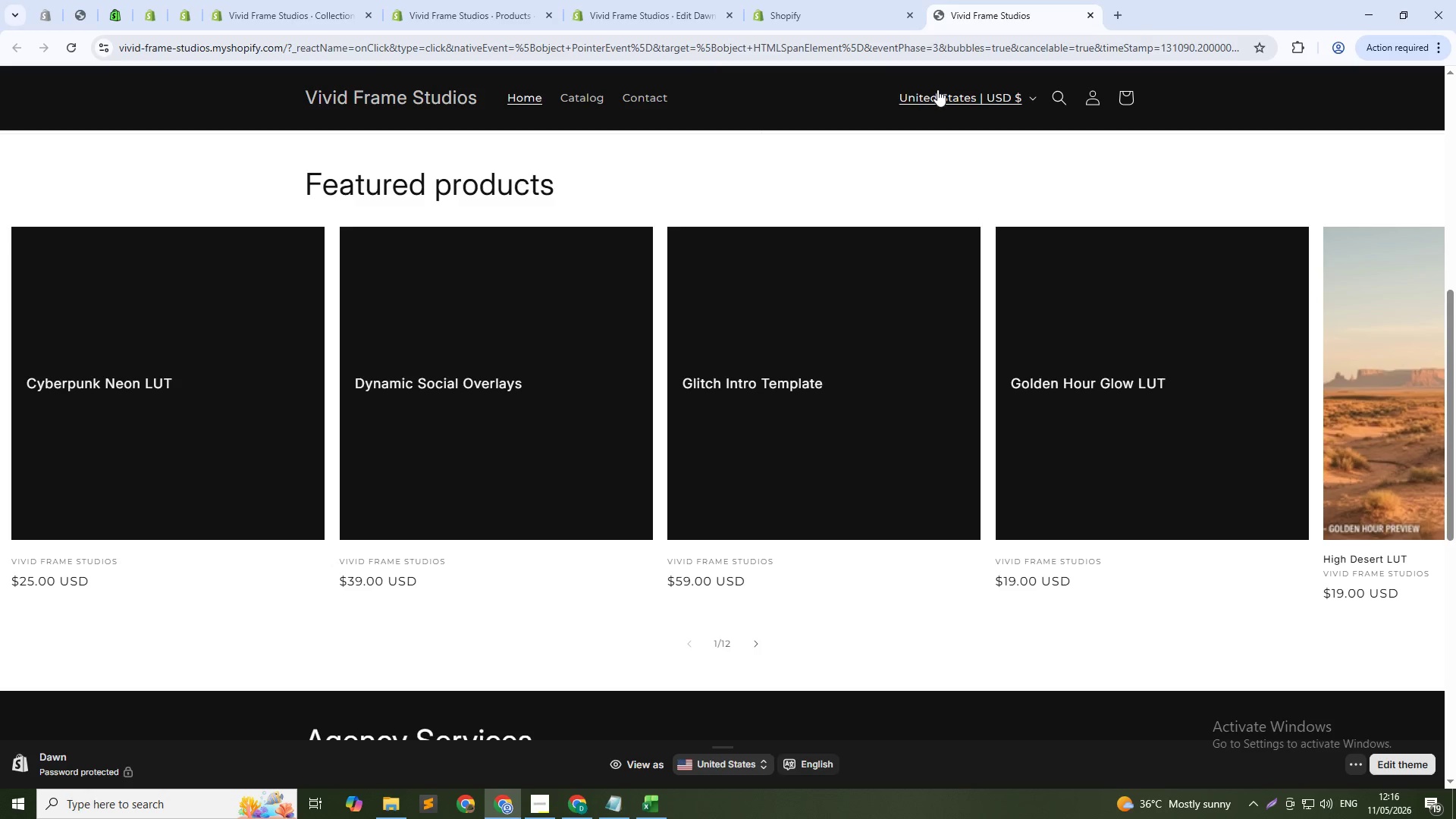 
key(F5)
 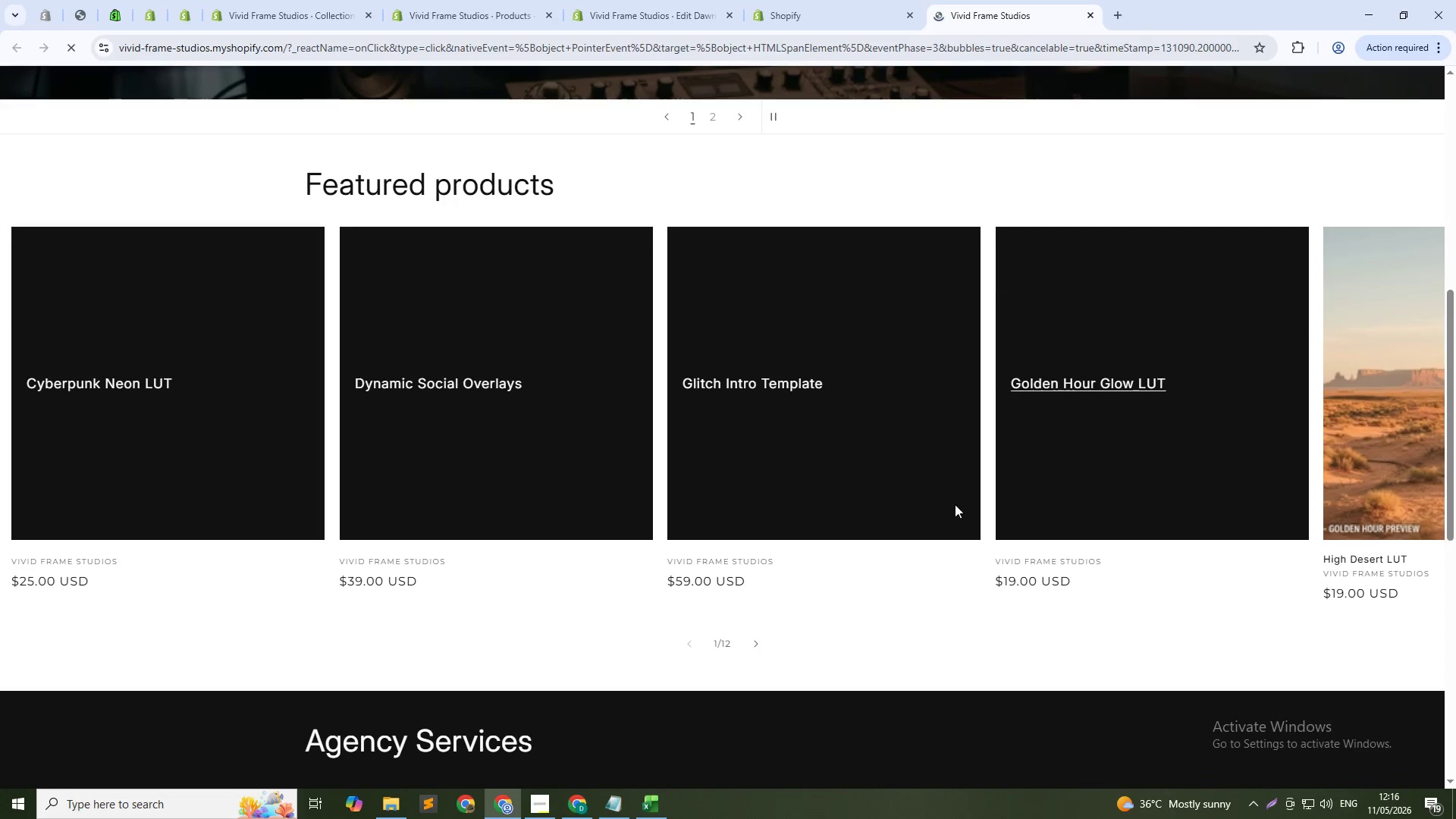 
left_click([750, 644])
 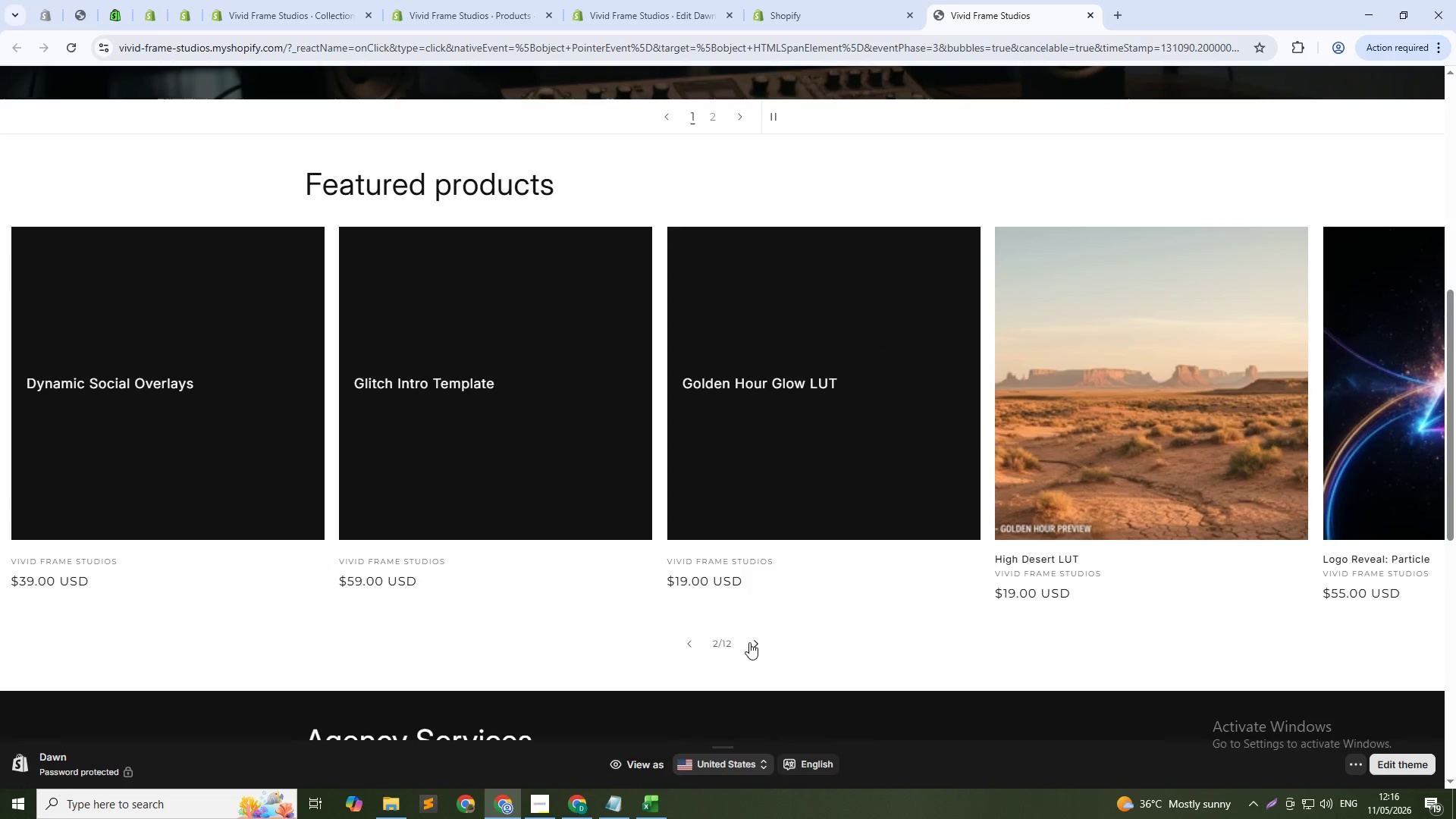 
left_click([754, 642])
 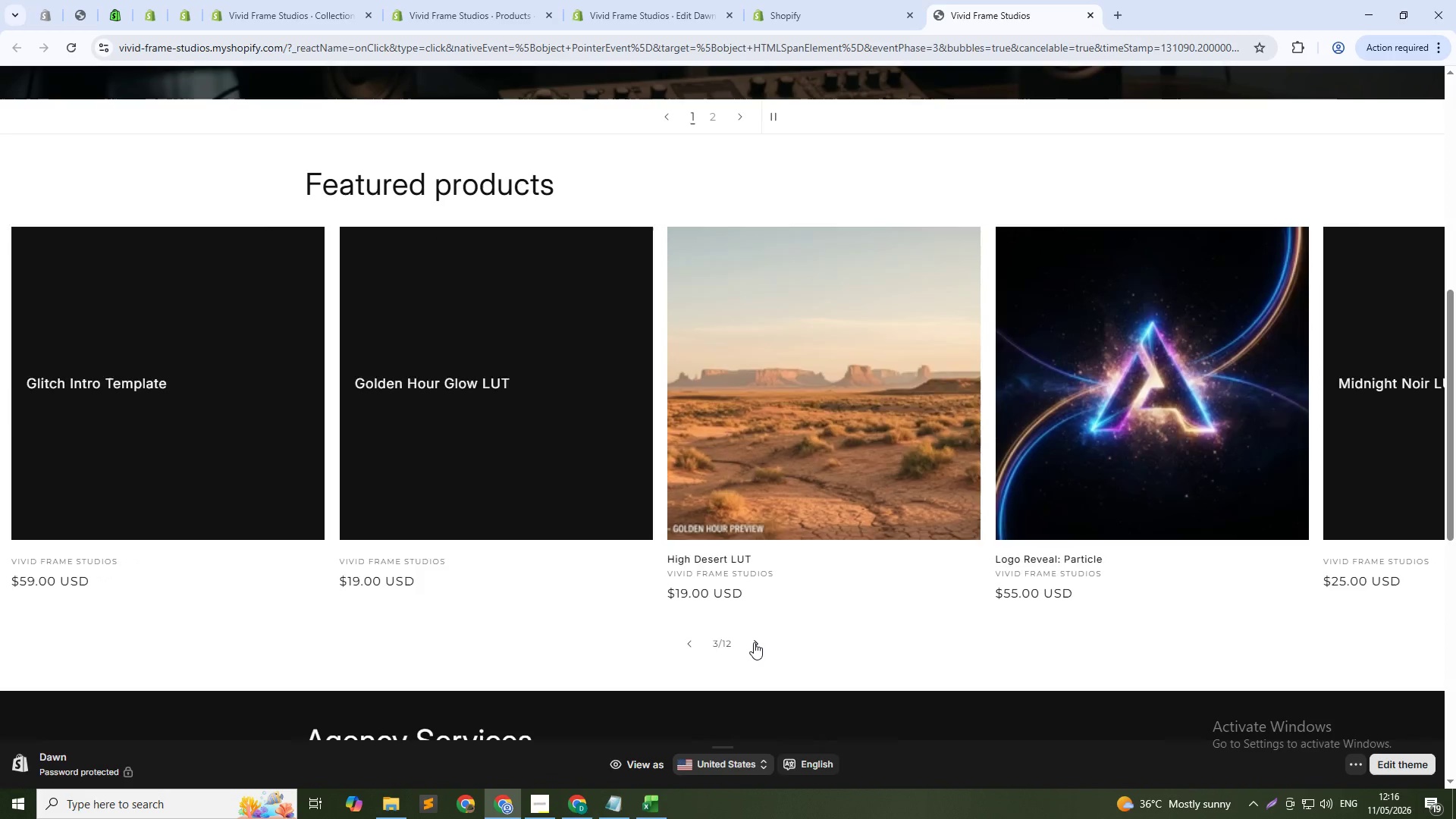 
double_click([754, 642])
 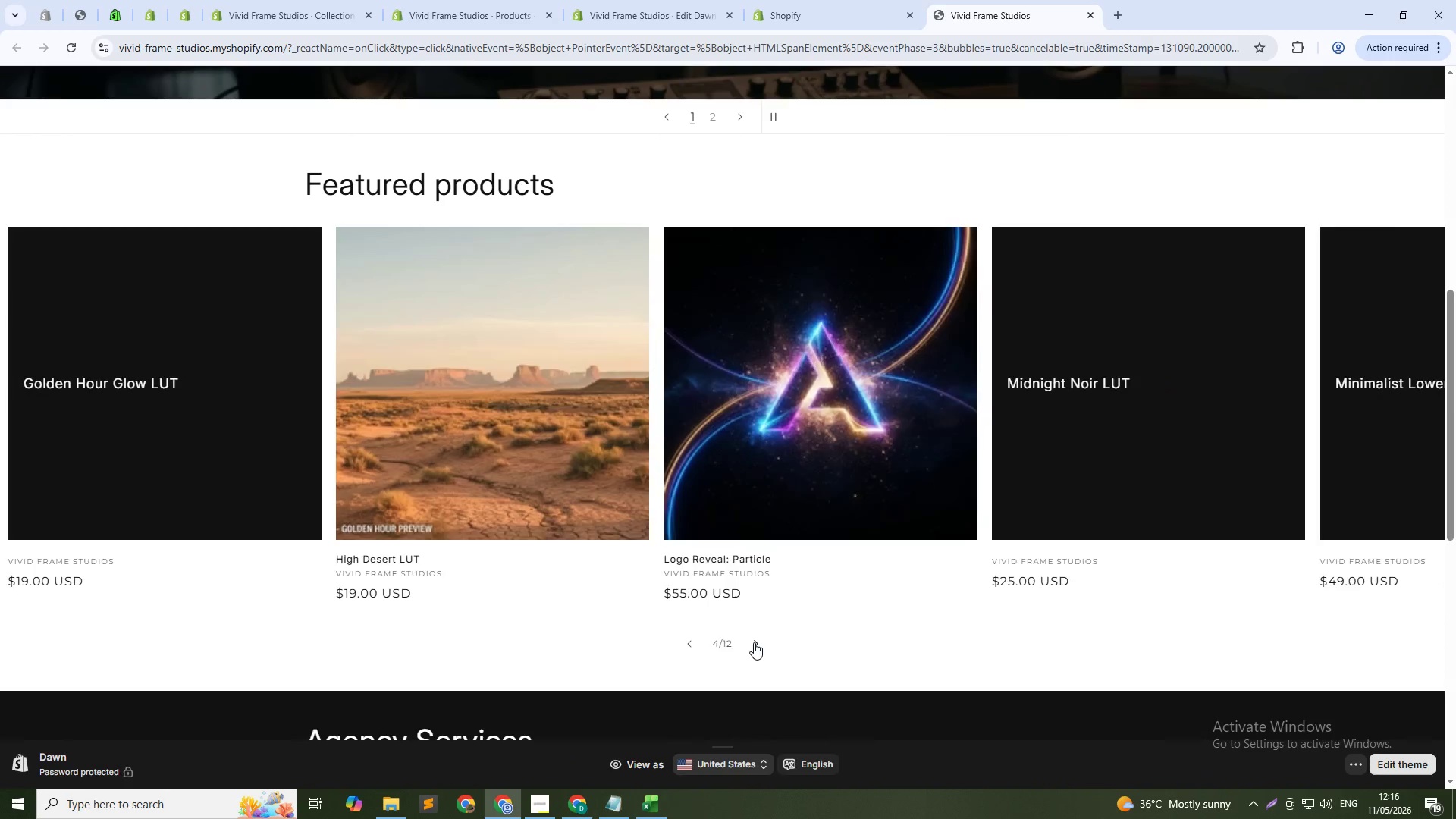 
triple_click([754, 642])
 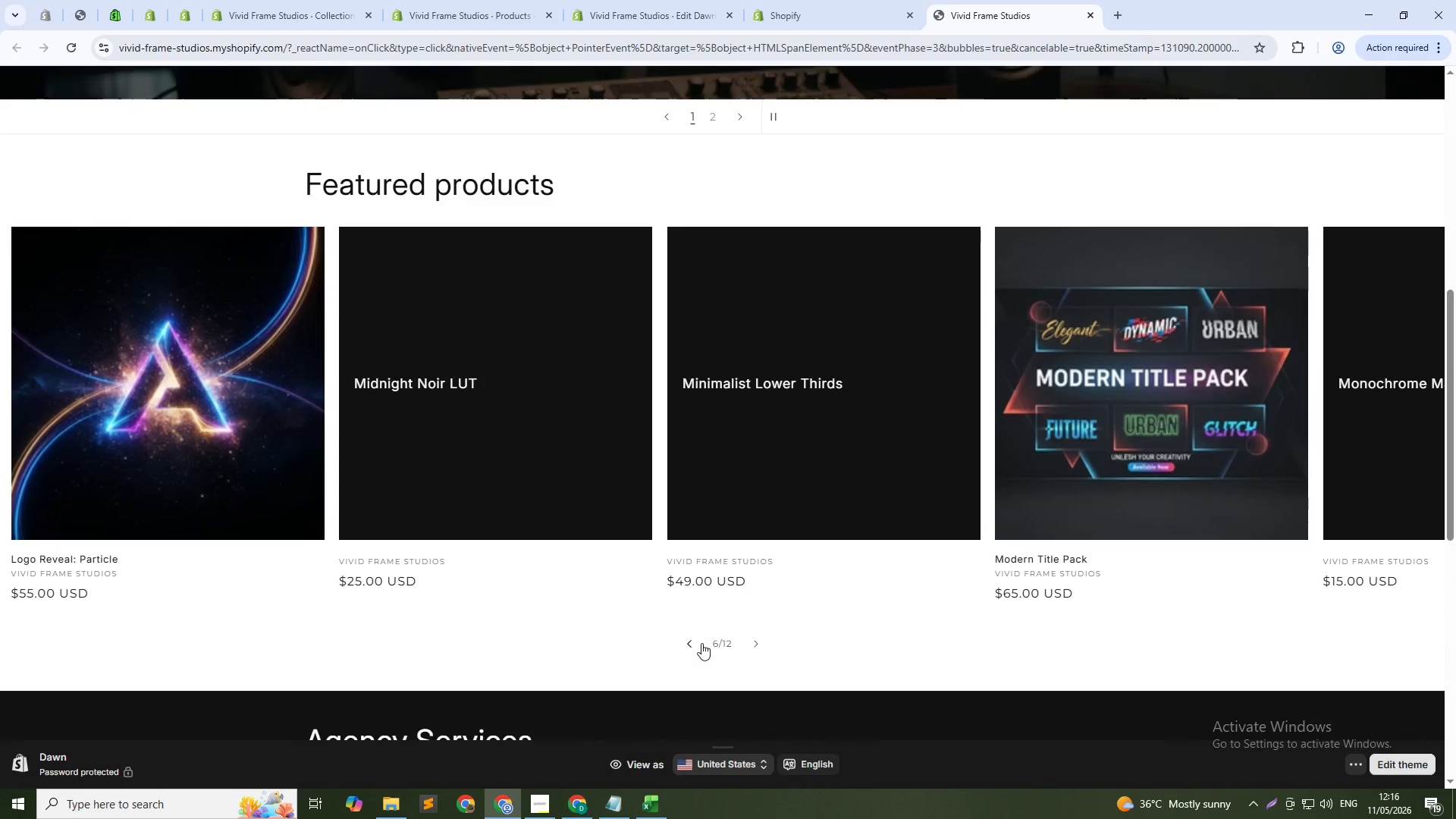 
scroll: coordinate [707, 639], scroll_direction: down, amount: 2.0
 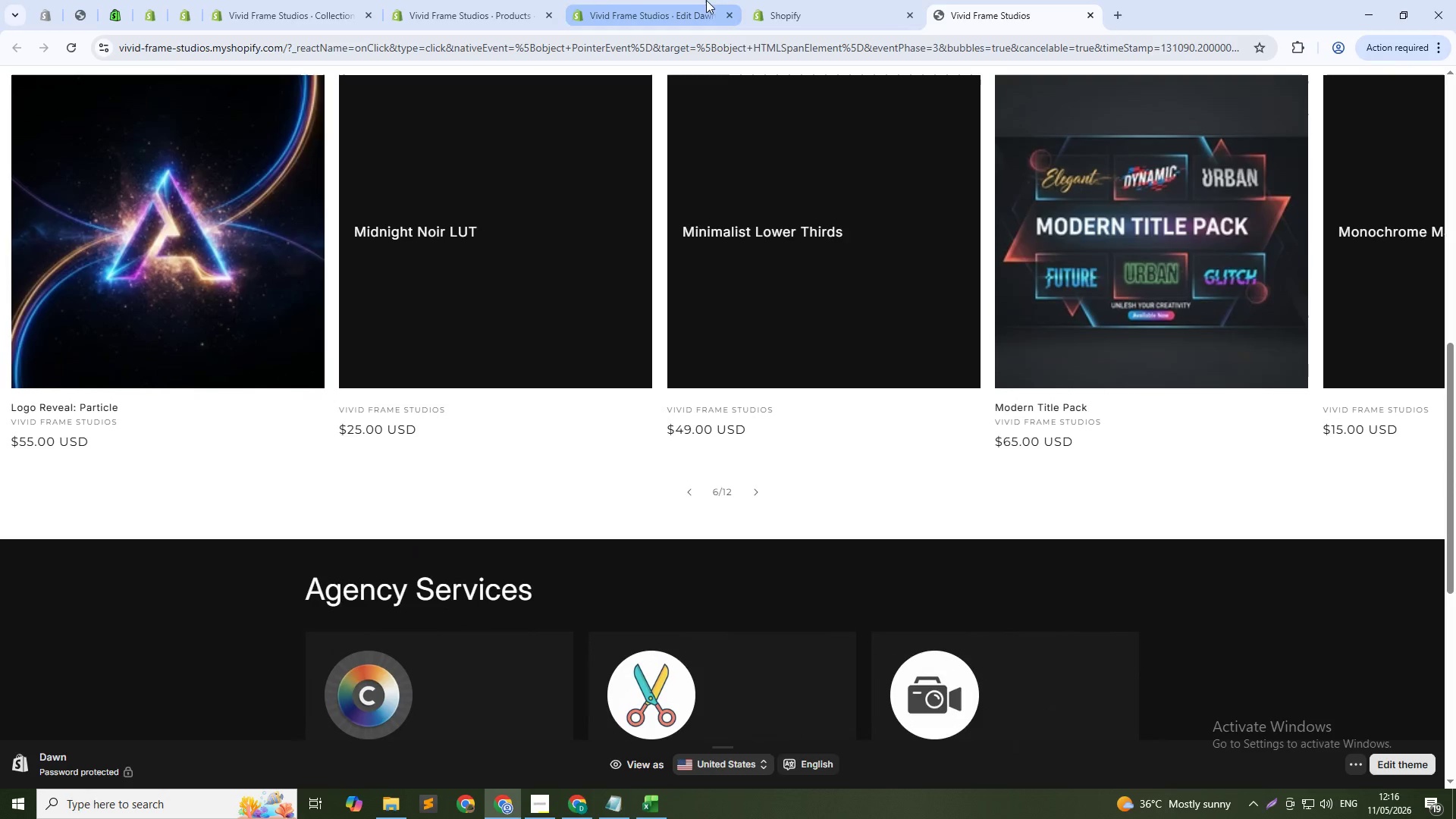 
left_click([861, 0])
 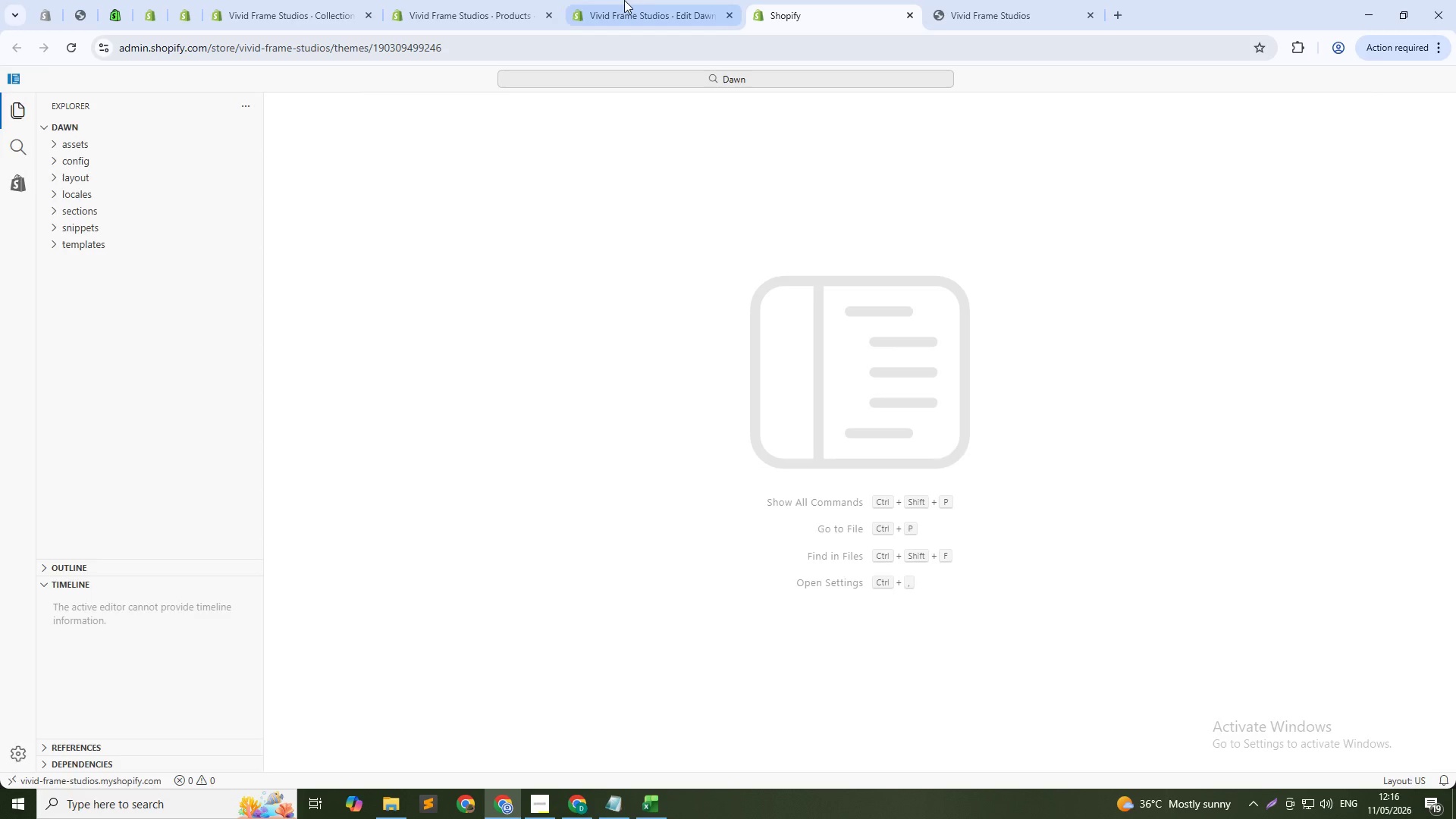 
left_click([624, 0])
 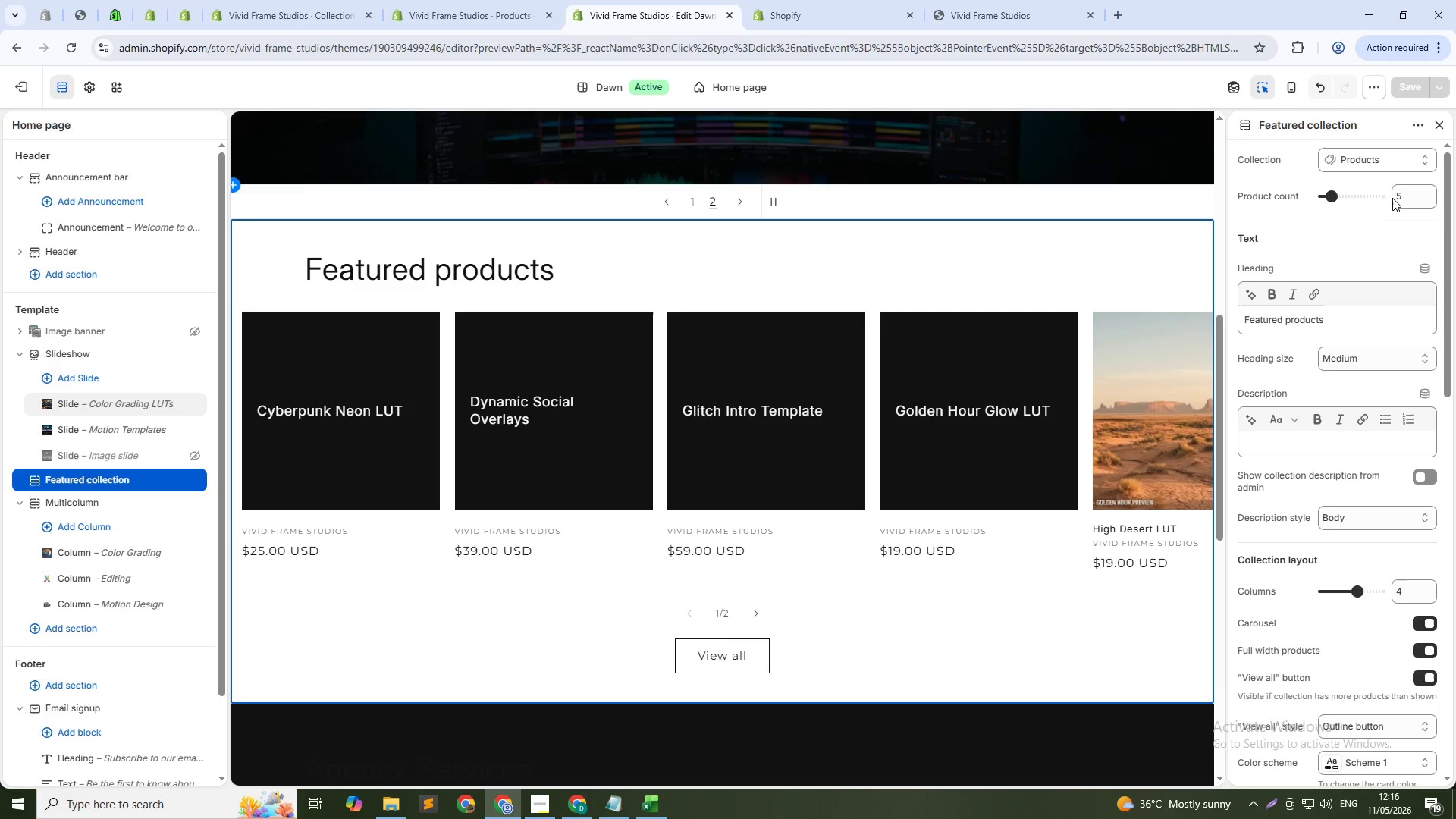 
left_click([1407, 198])
 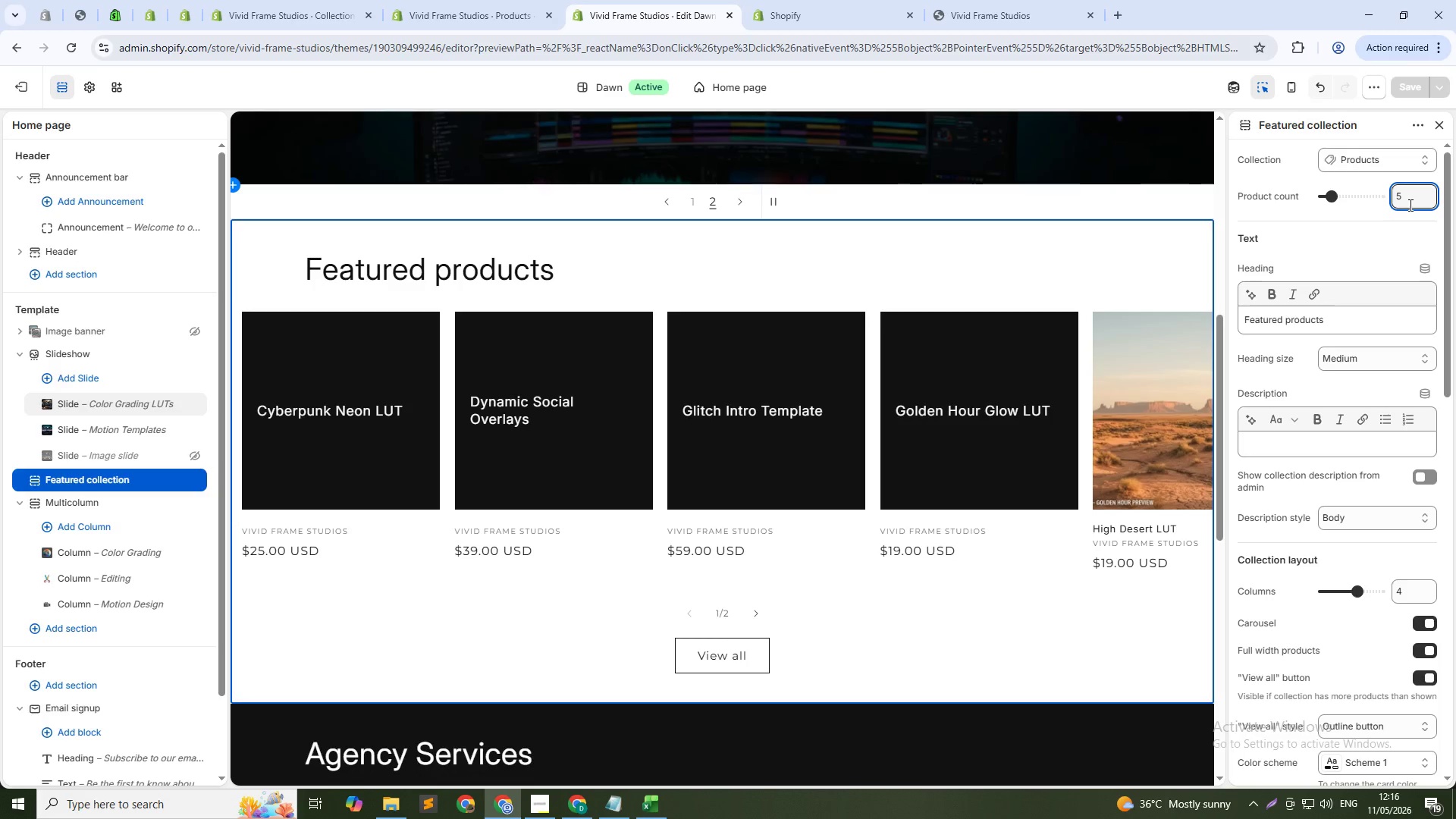 
key(ArrowDown)
 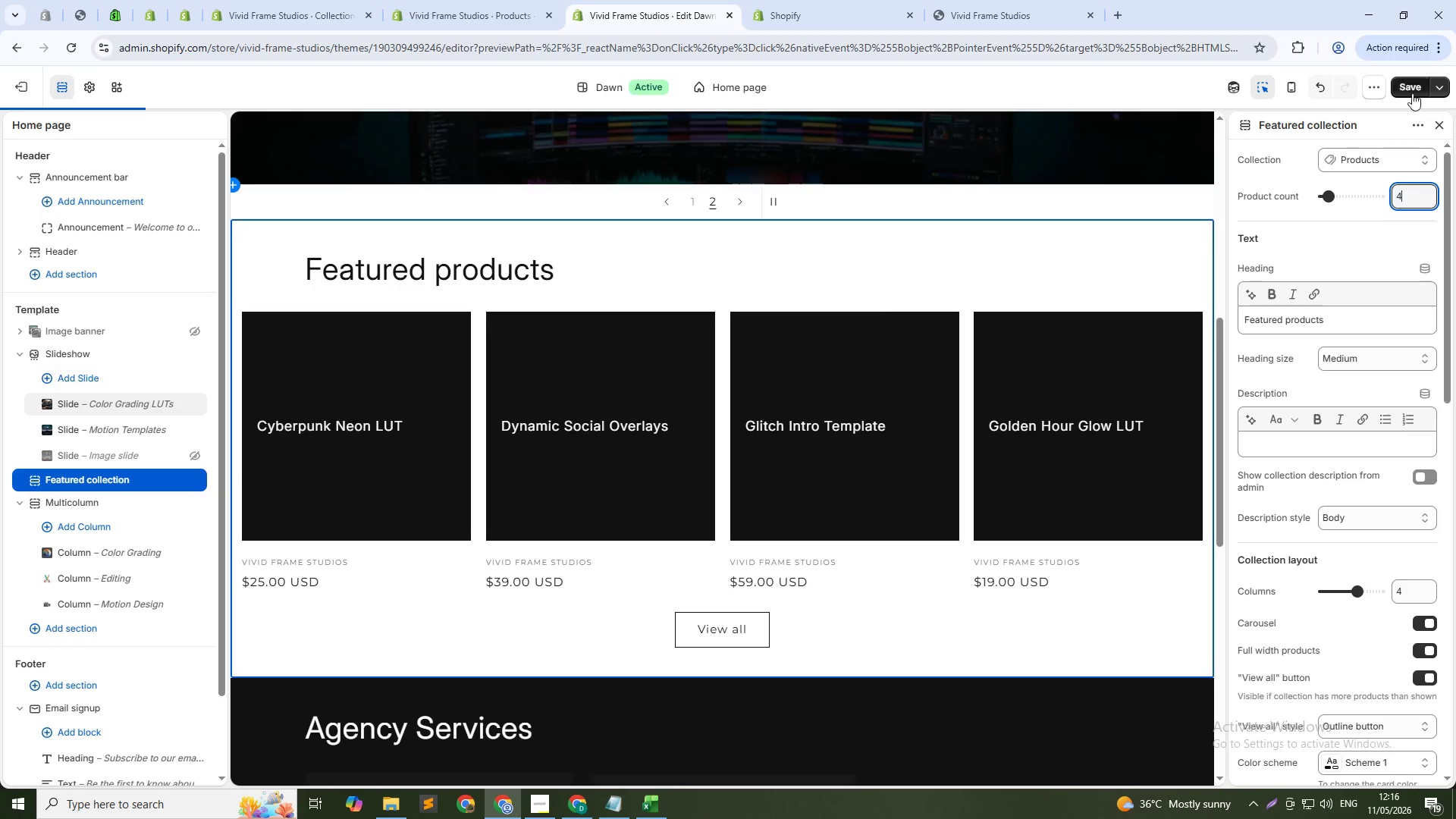 
left_click([1411, 91])
 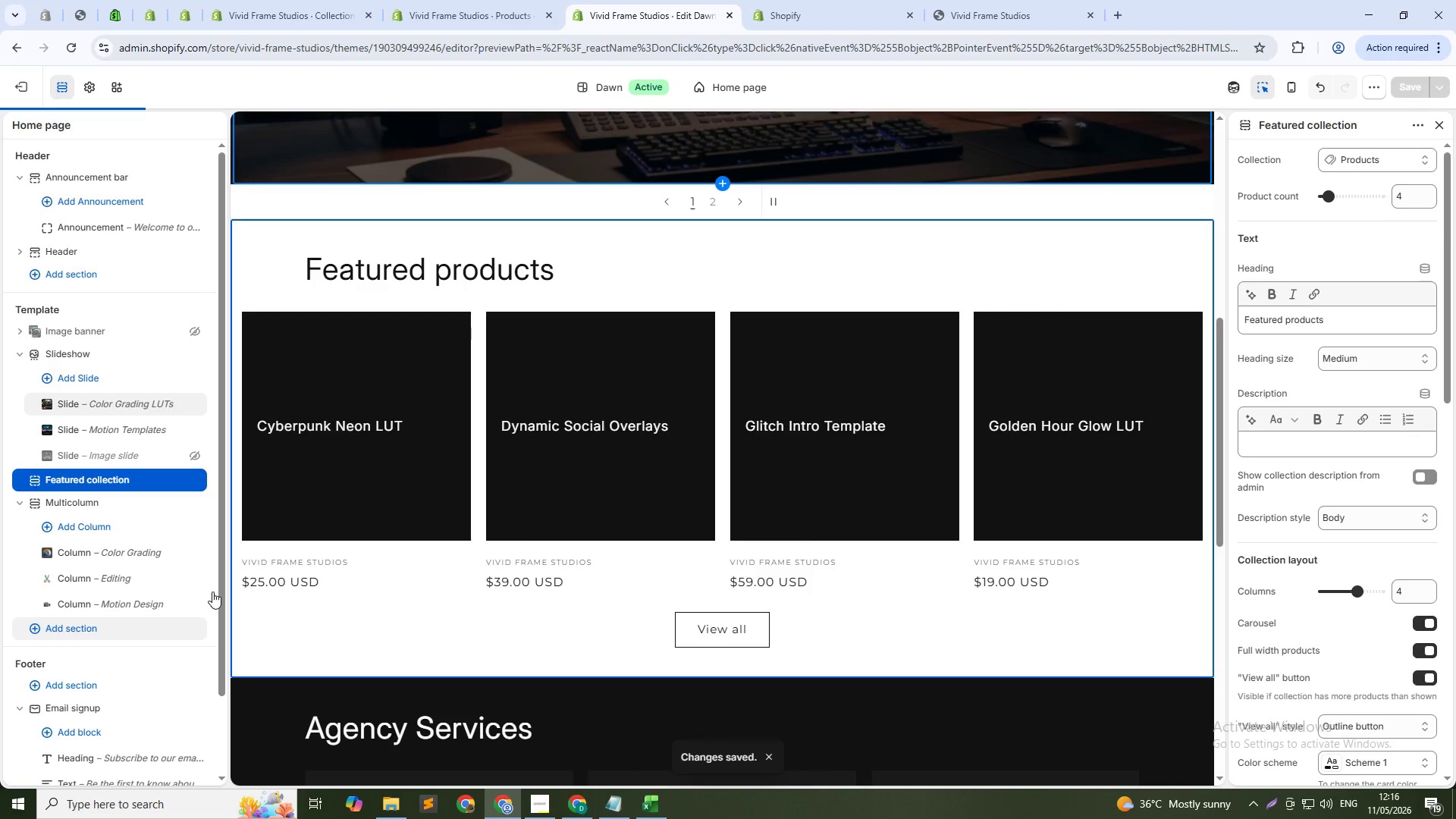 
scroll: coordinate [1372, 406], scroll_direction: up, amount: 4.0
 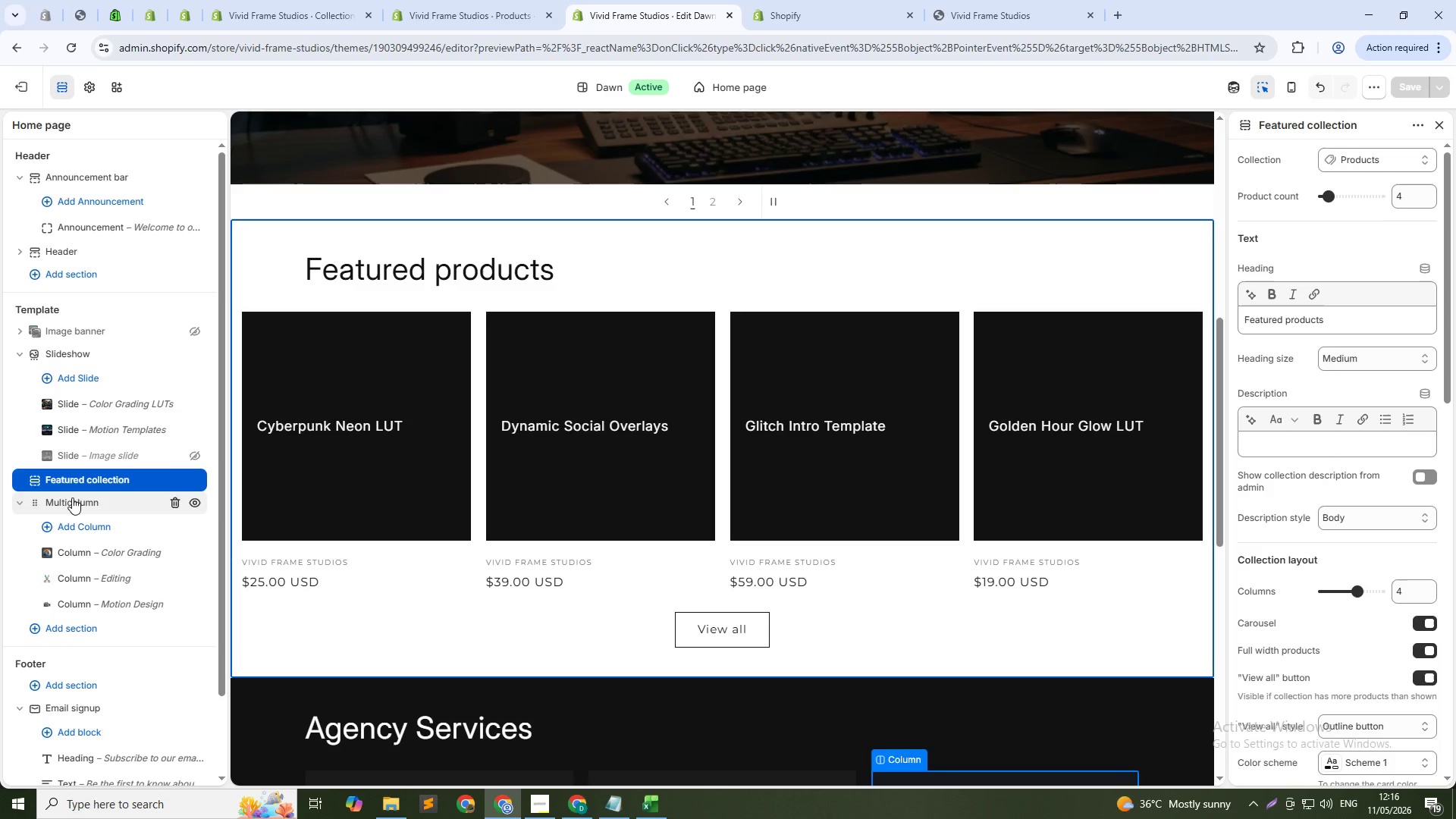 
left_click([1125, 0])
 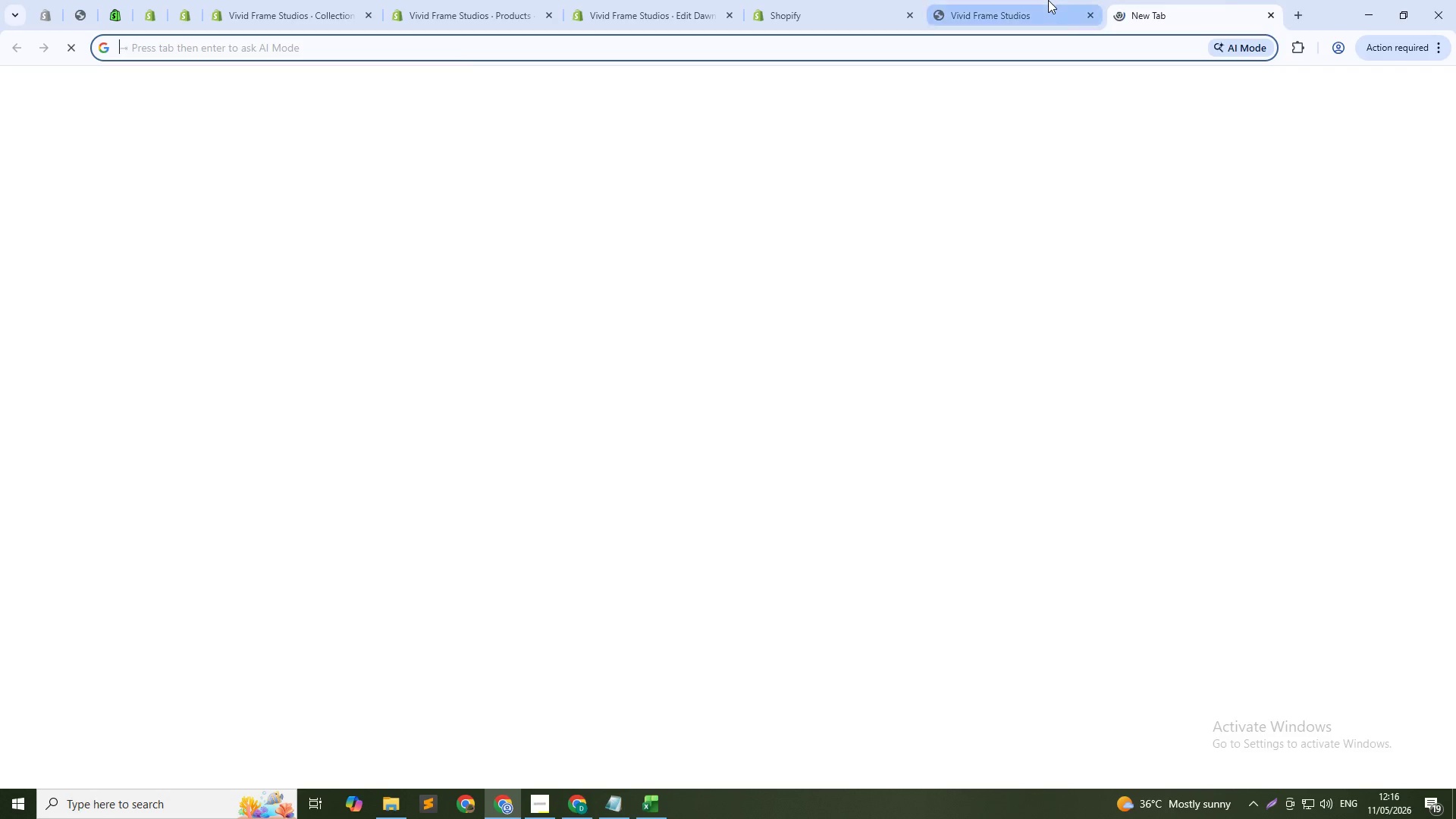 
left_click([1048, 0])
 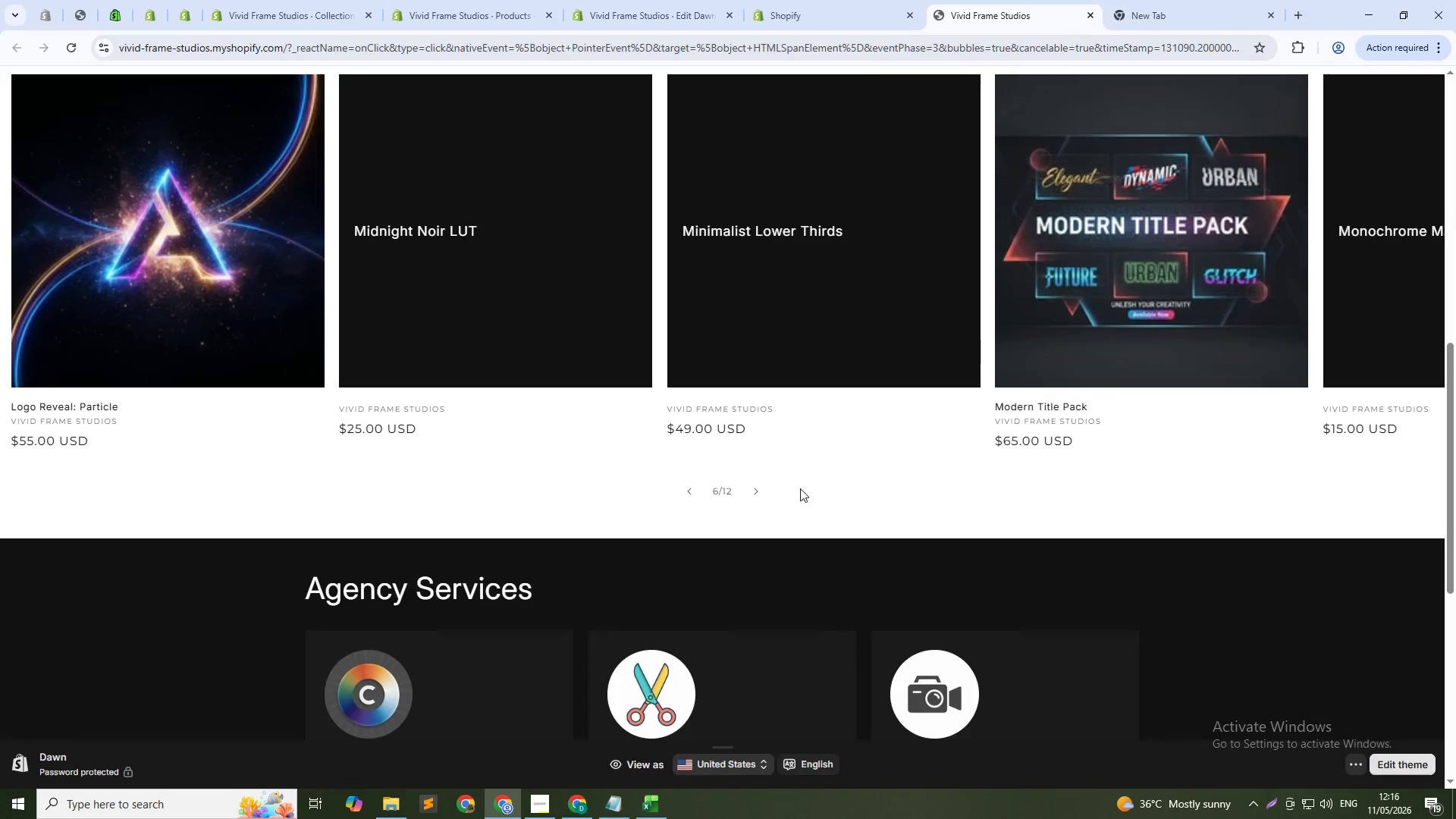 
scroll: coordinate [808, 493], scroll_direction: down, amount: 4.0
 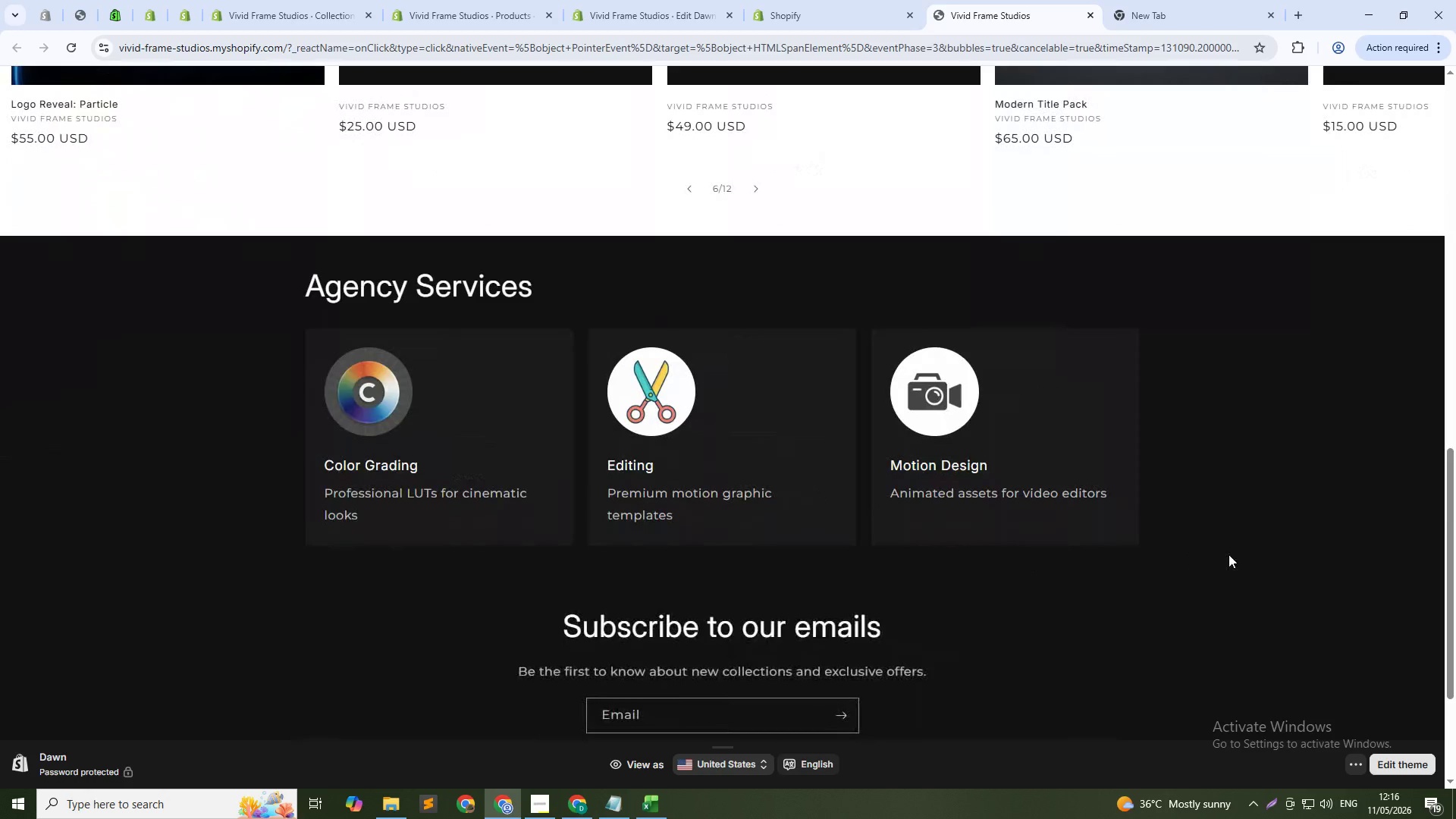 
right_click([1228, 554])
 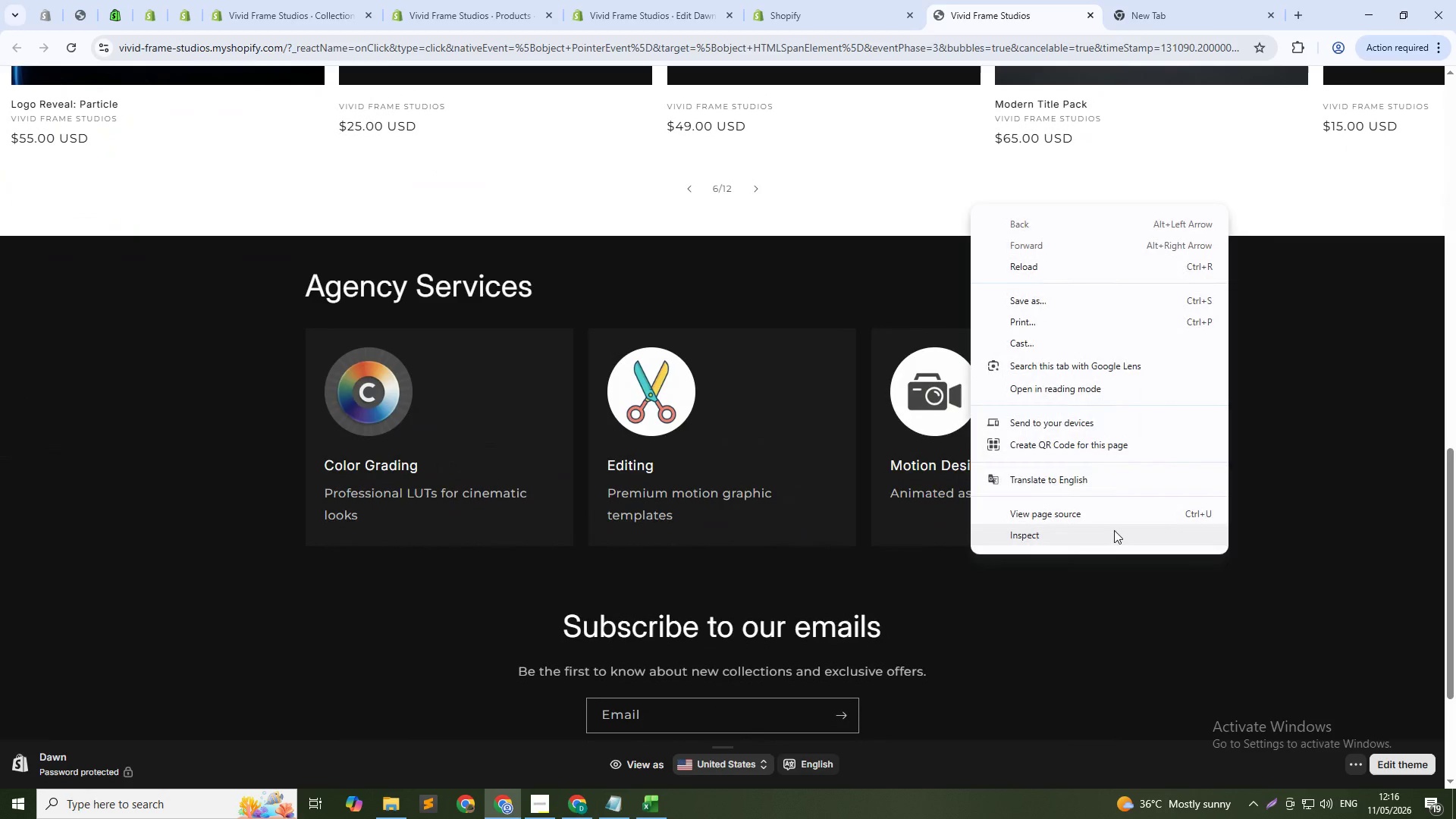 
left_click([1106, 529])
 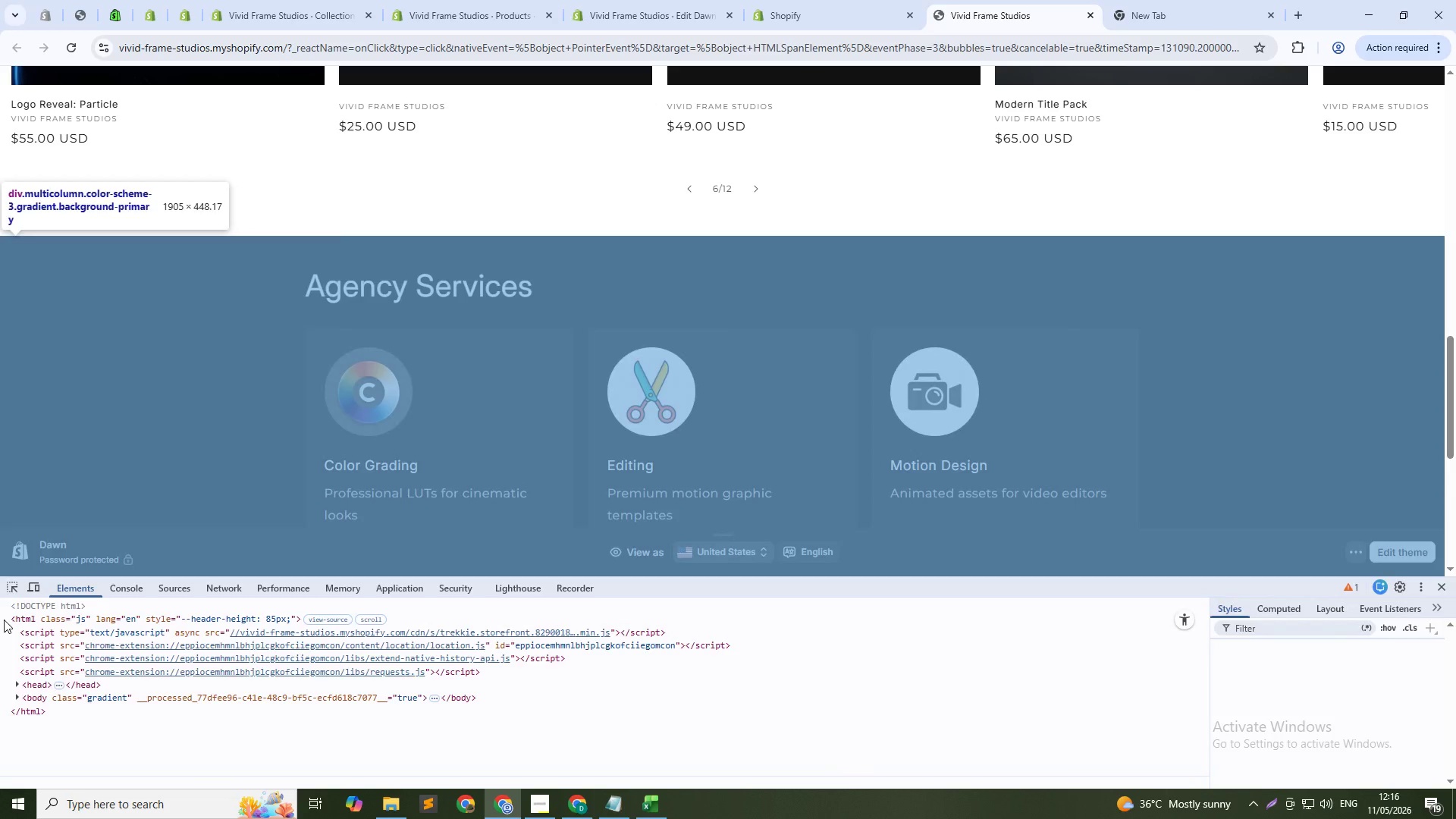 
left_click([15, 588])
 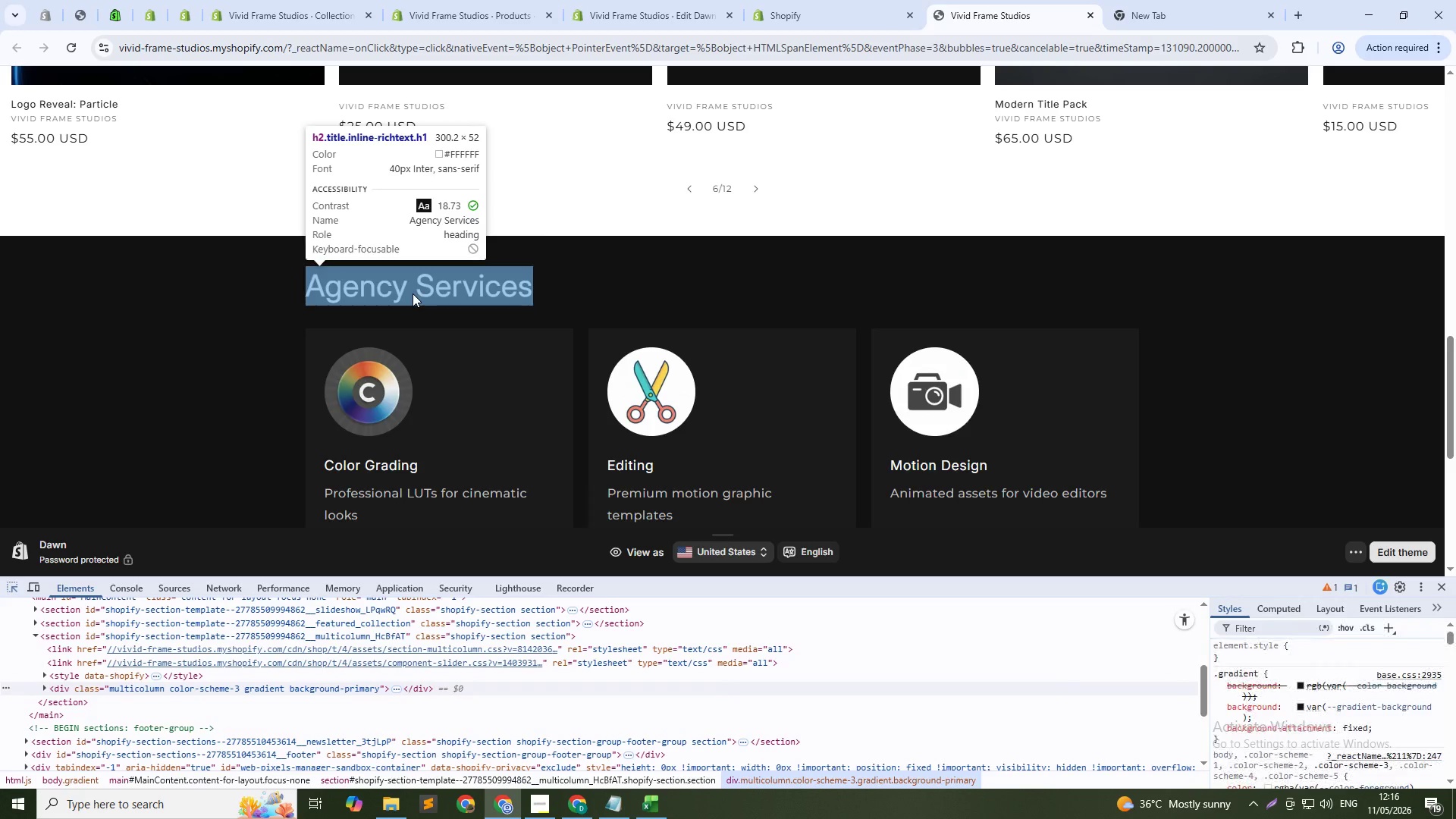 
left_click([404, 372])
 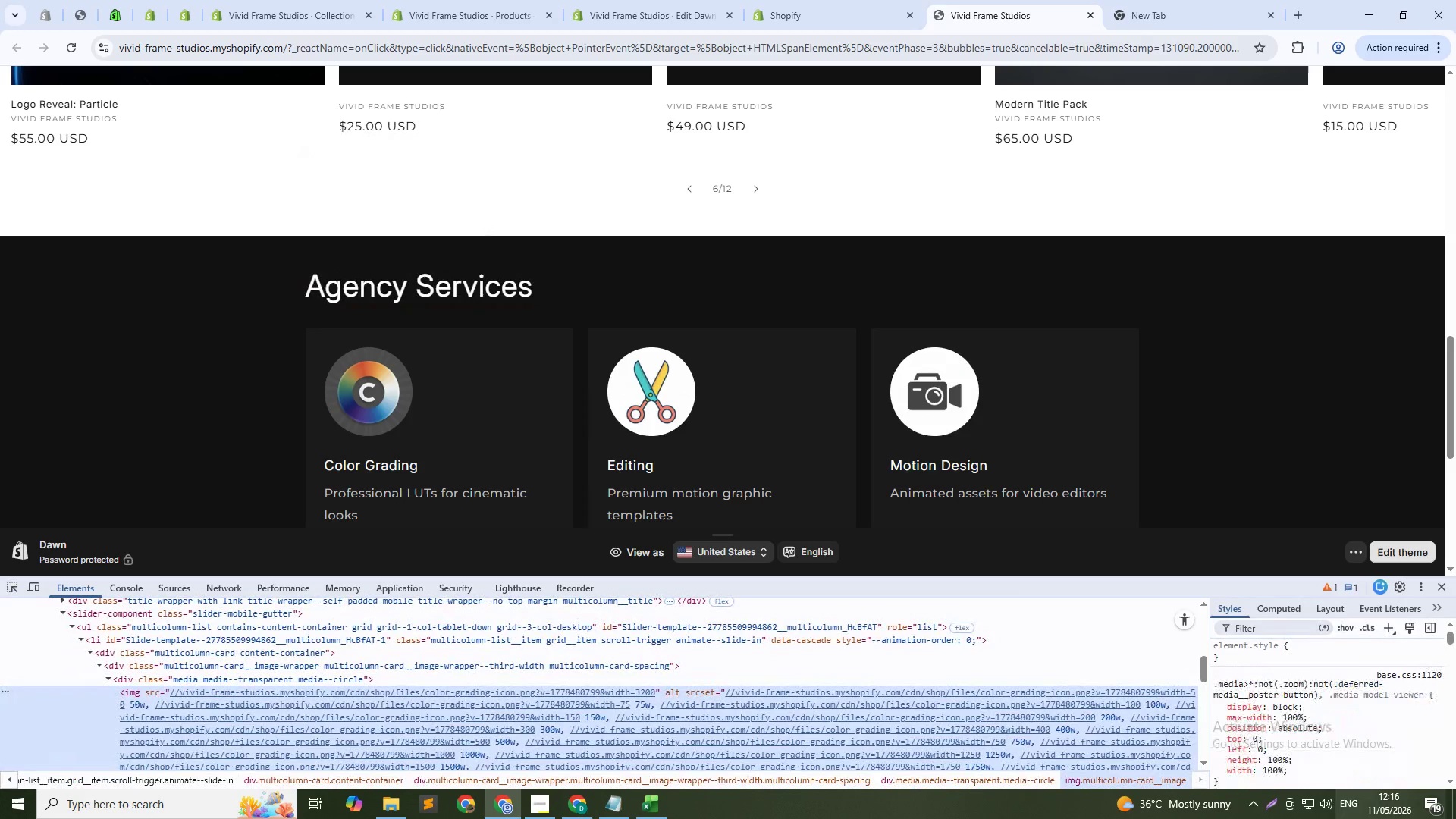 
scroll: coordinate [1318, 793], scroll_direction: up, amount: 4.0
 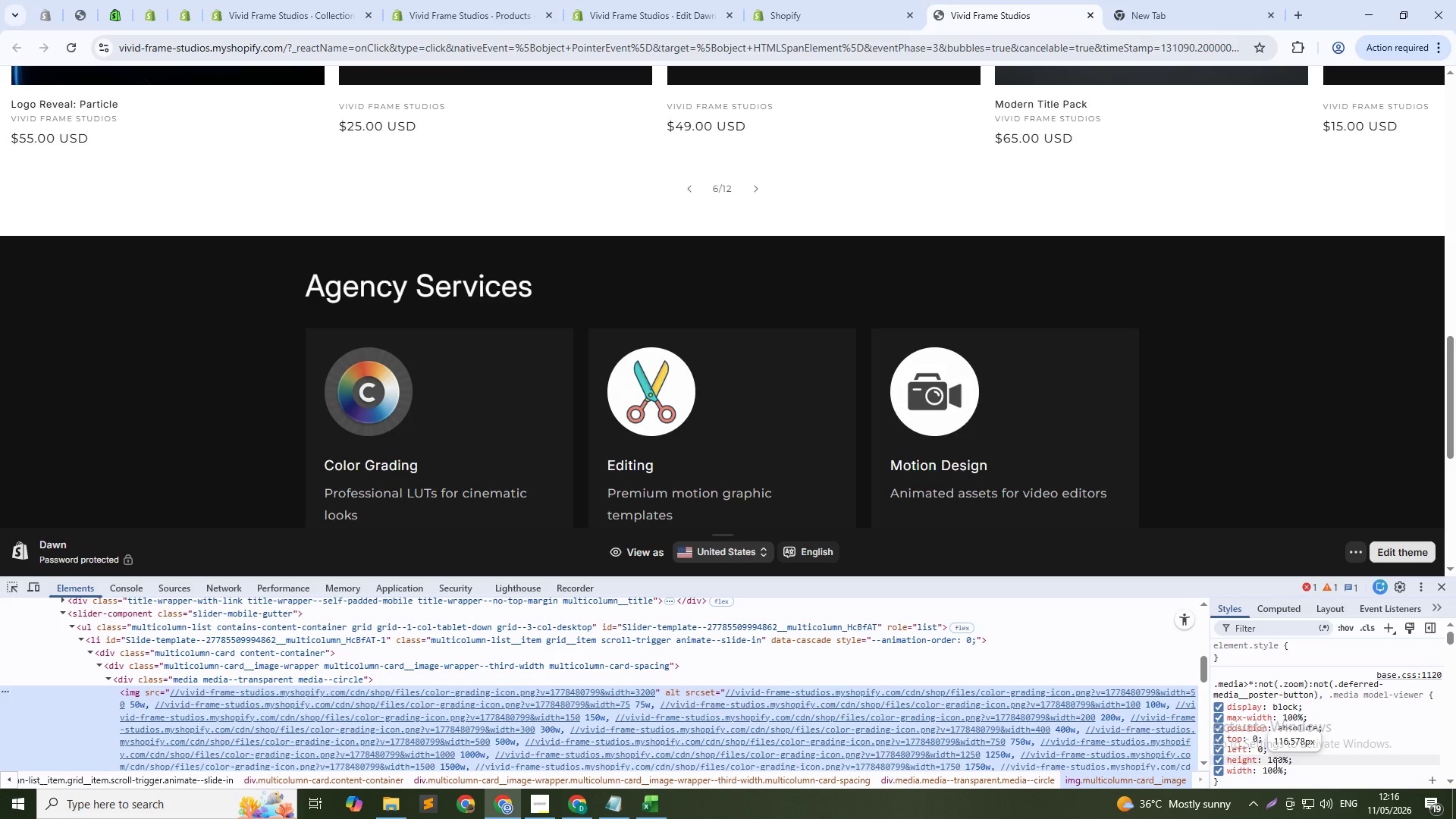 
left_click([1275, 768])
 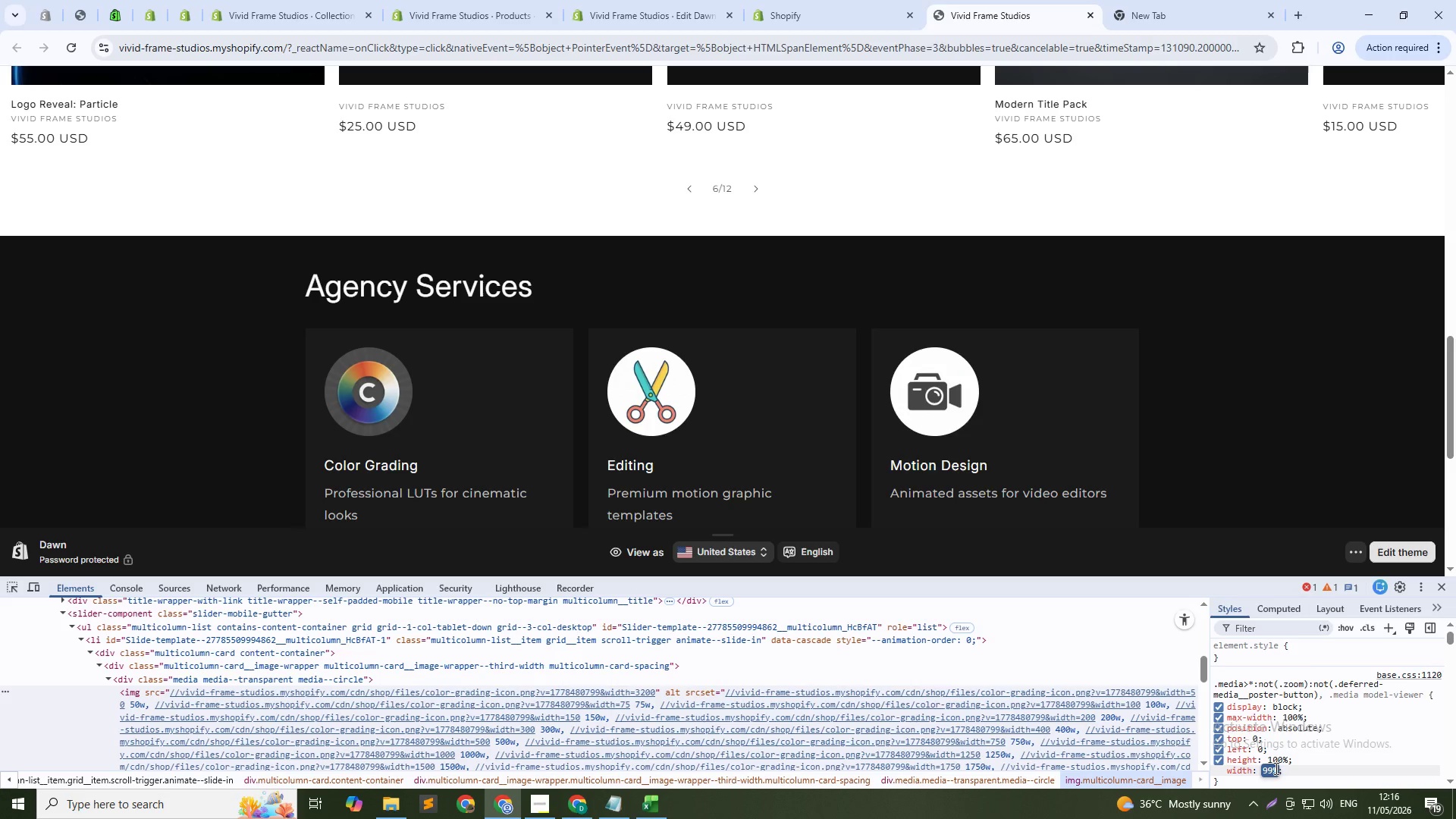 
hold_key(key=ArrowDown, duration=1.01)
 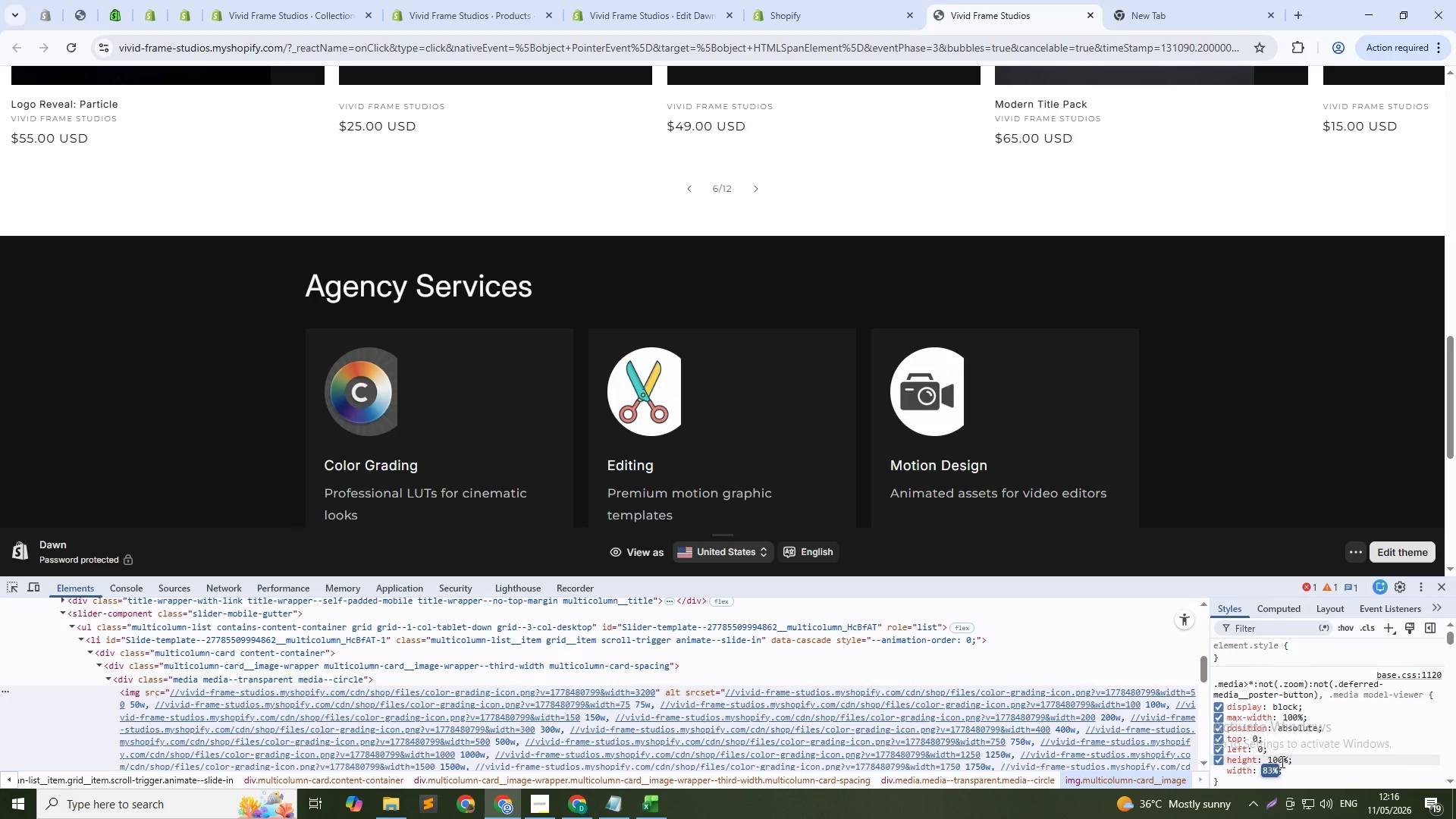 
key(ArrowDown)
 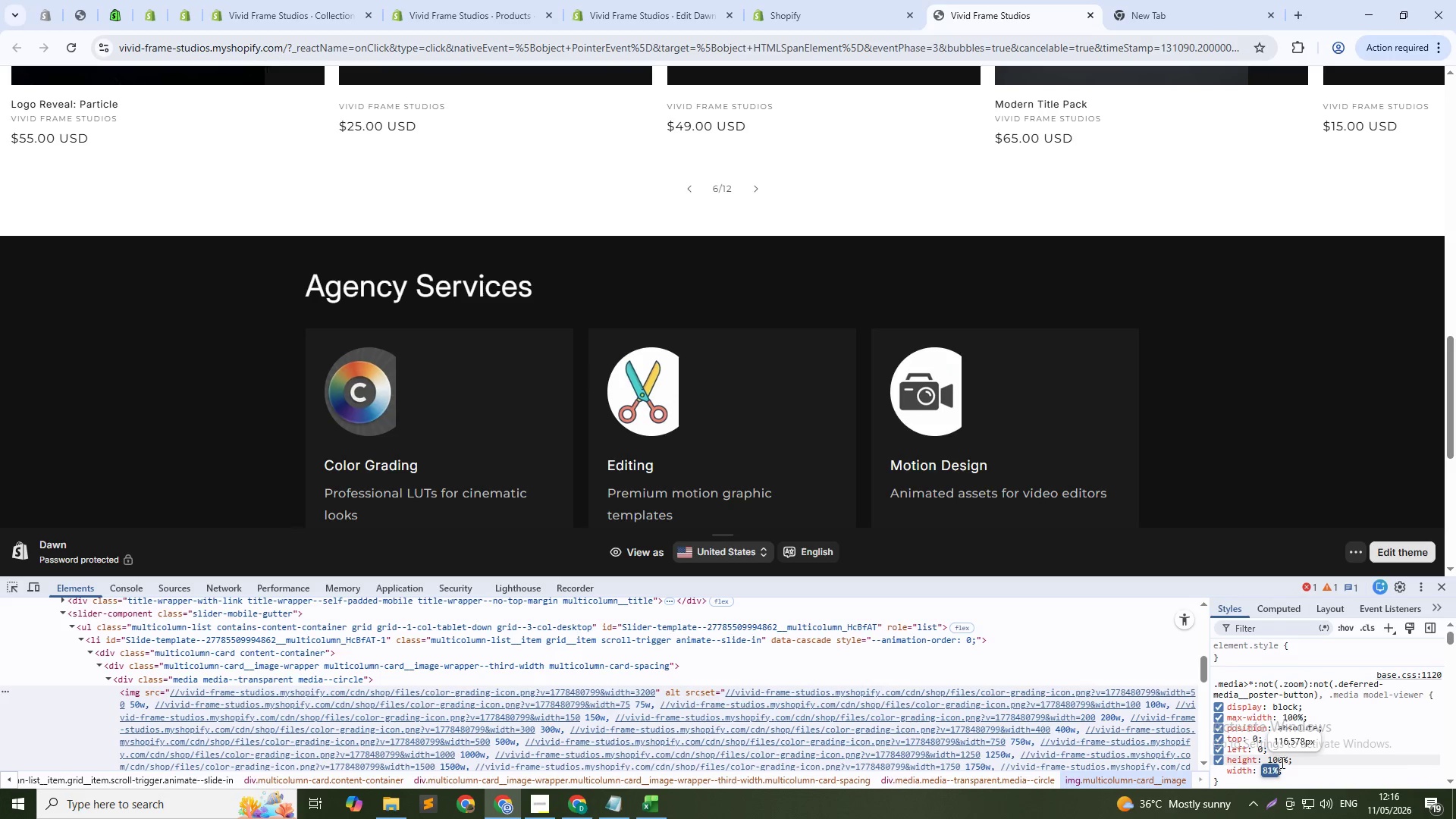 
key(ArrowDown)
 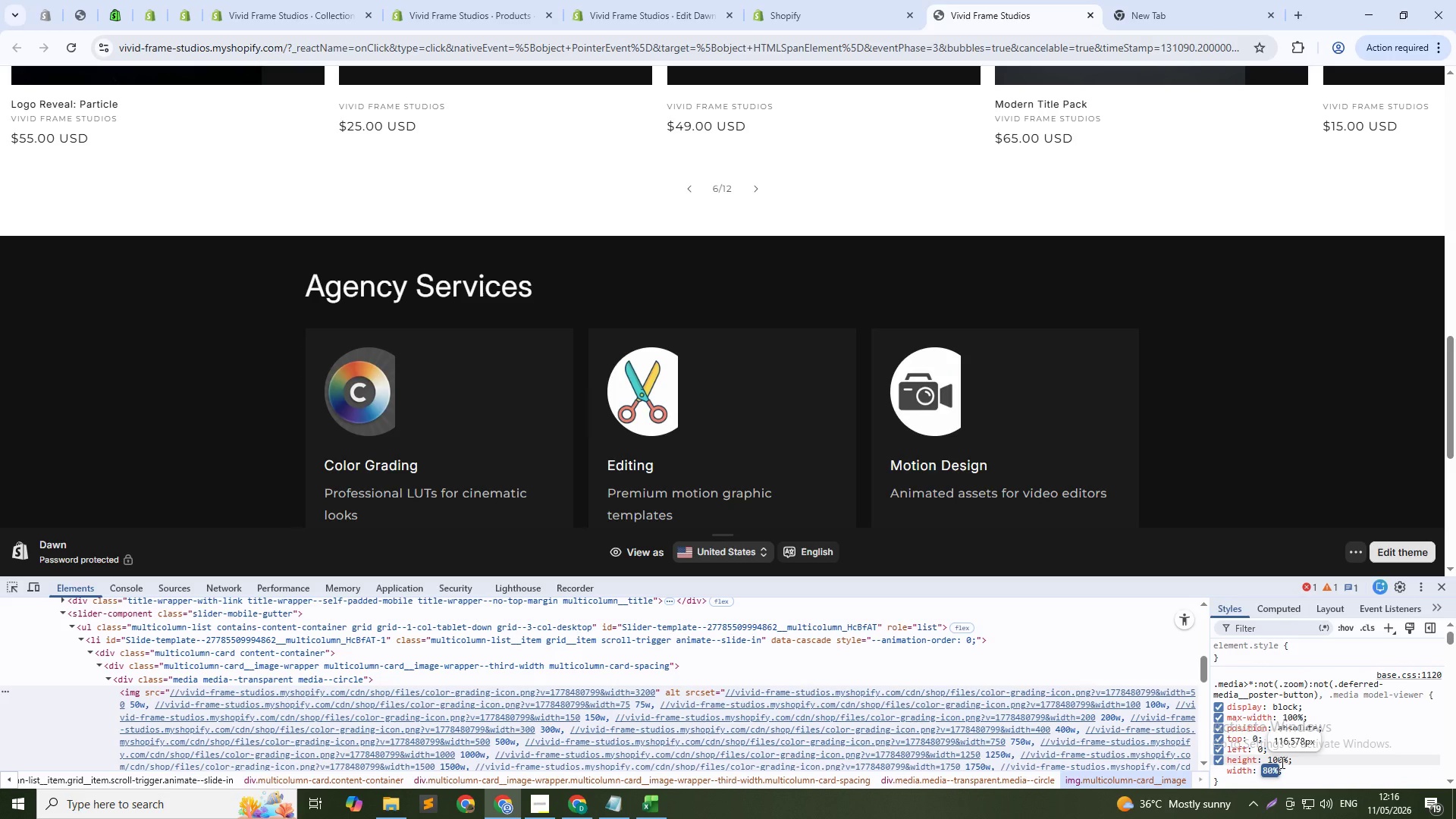 
key(ArrowDown)
 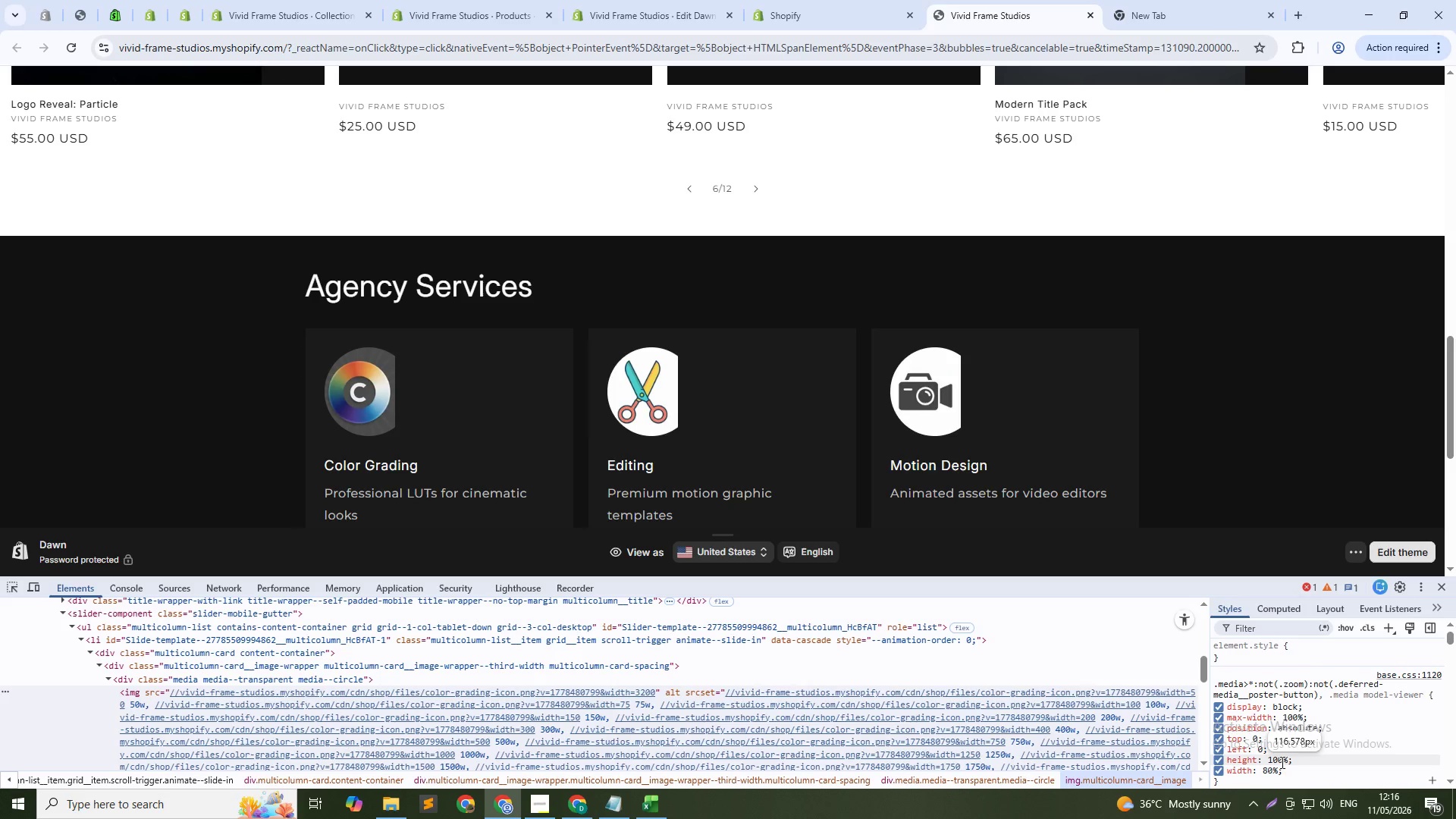 
left_click([1281, 762])
 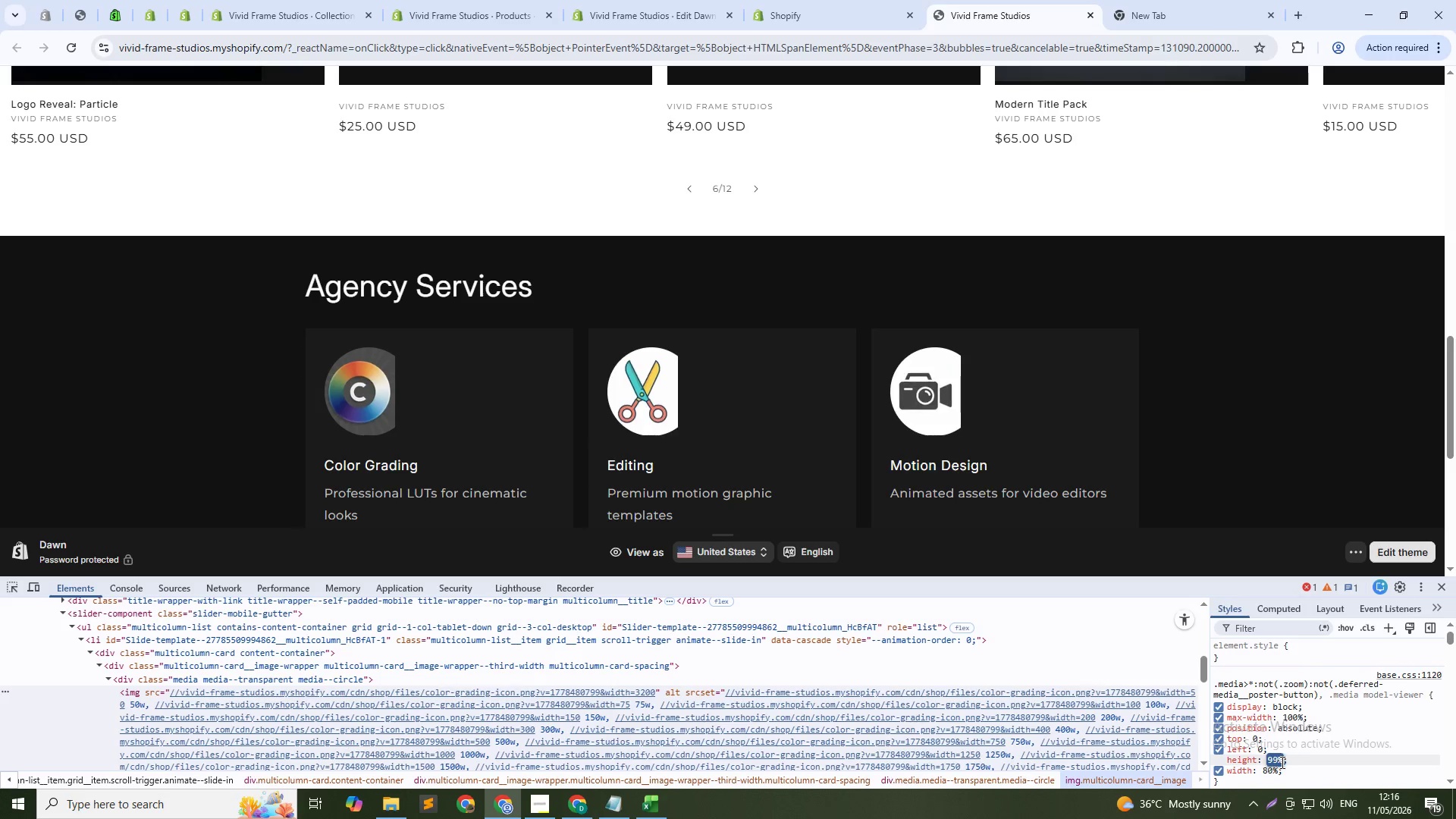 
hold_key(key=ArrowDown, duration=1.17)
 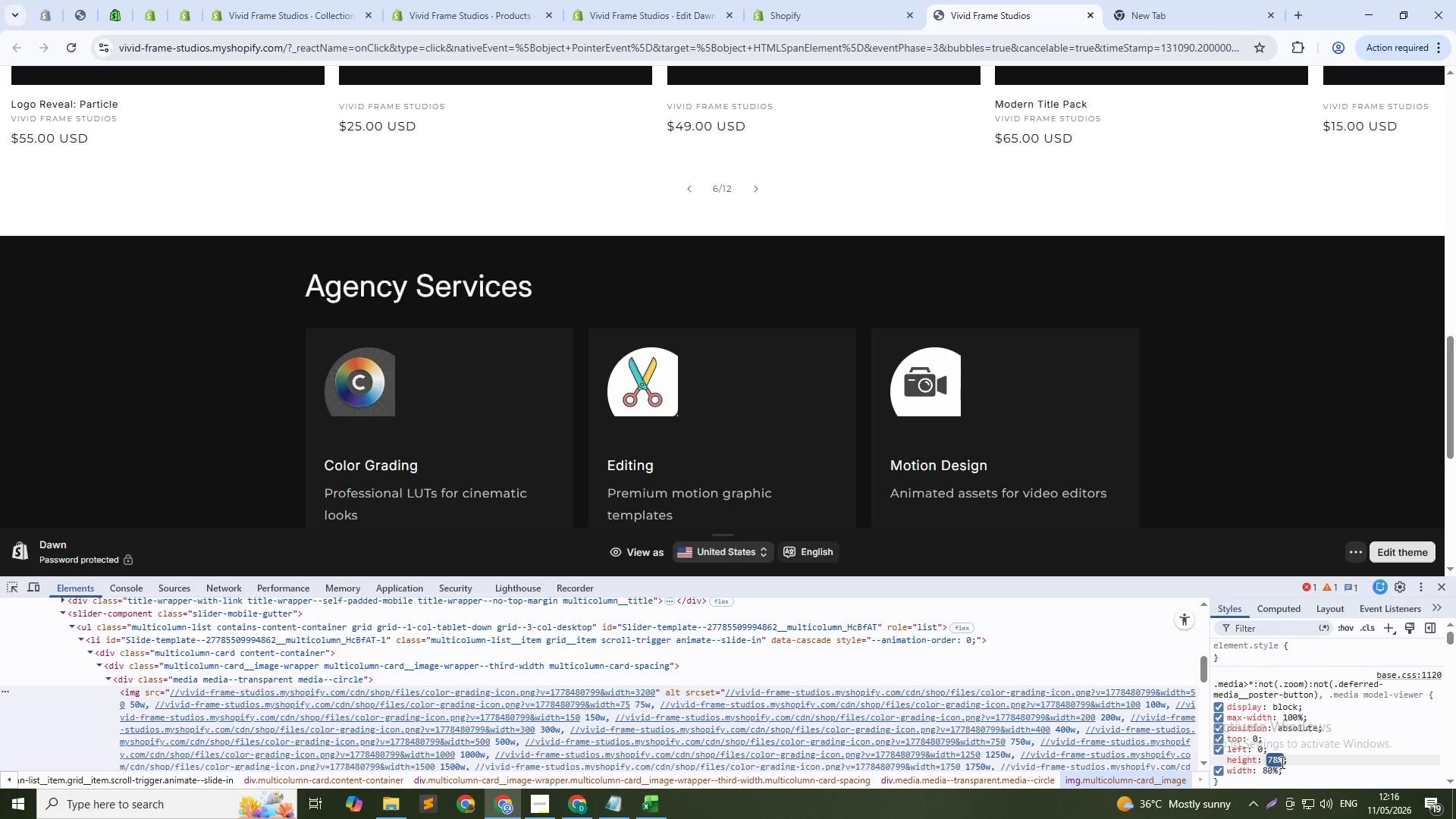 
left_click([80, 55])
 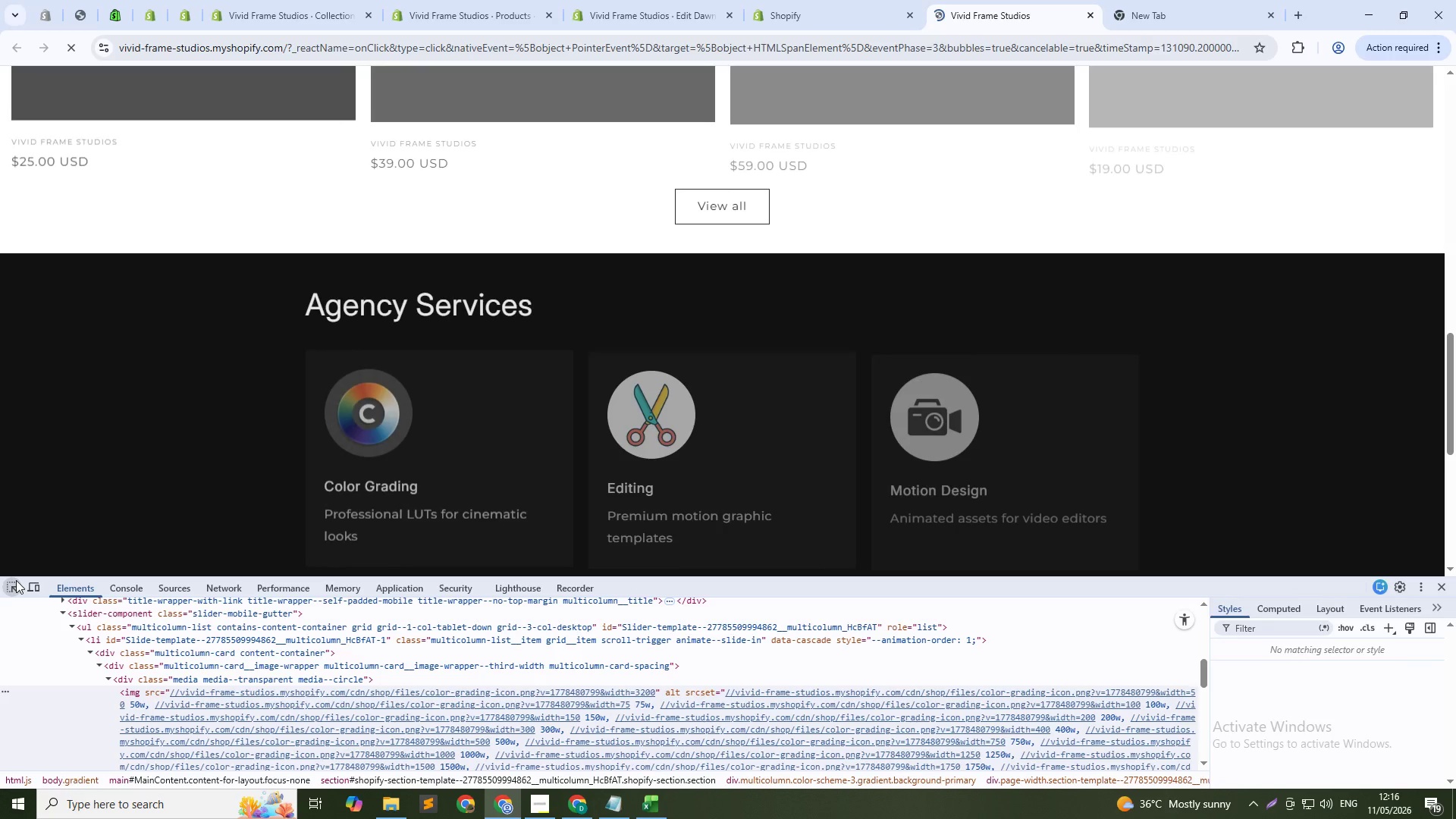 
left_click([361, 419])
 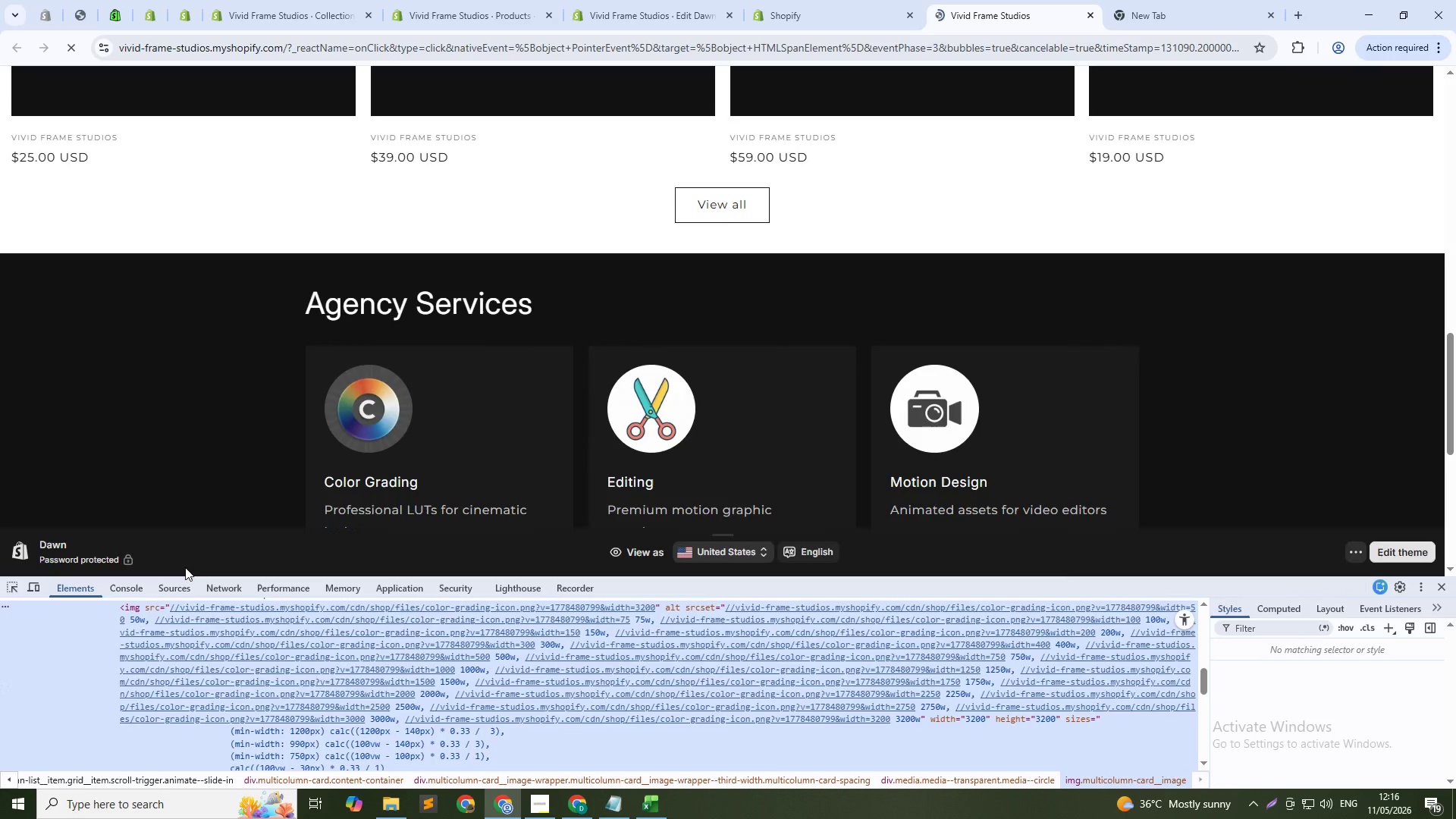 
scroll: coordinate [56, 704], scroll_direction: up, amount: 1.0
 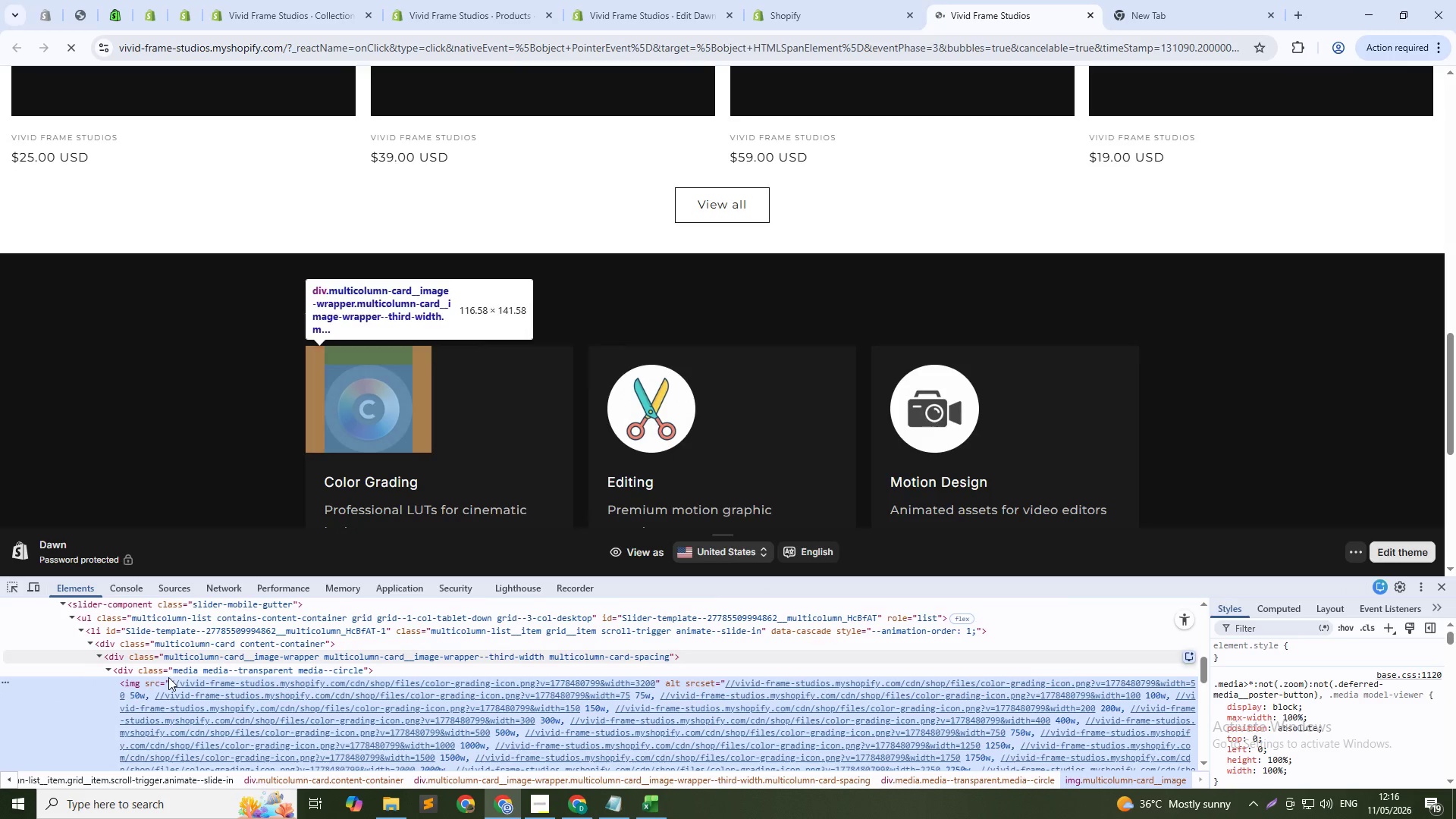 
left_click([164, 670])
 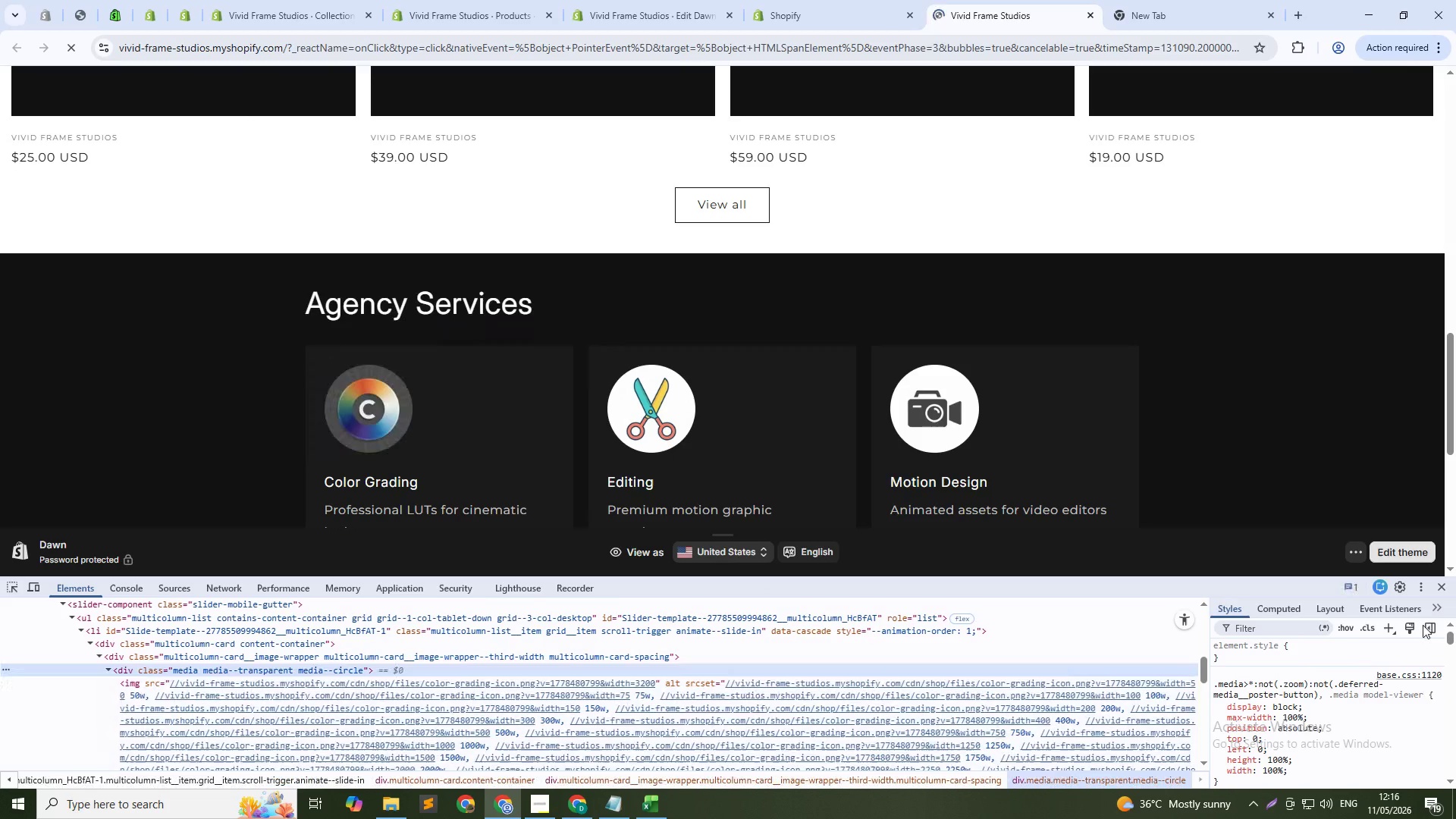 
scroll: coordinate [1401, 747], scroll_direction: up, amount: 10.0
 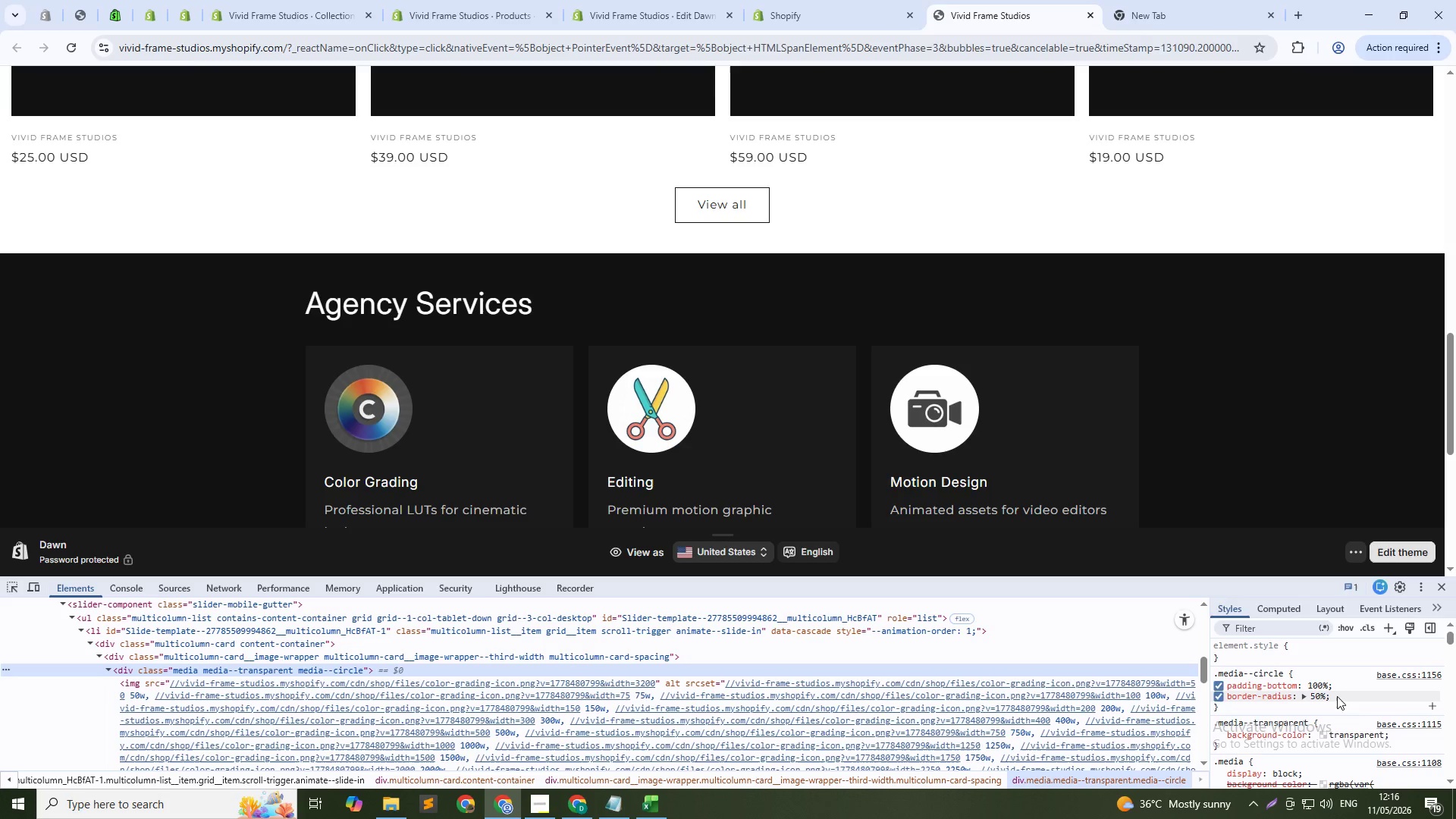 
scroll: coordinate [1371, 739], scroll_direction: down, amount: 2.0
 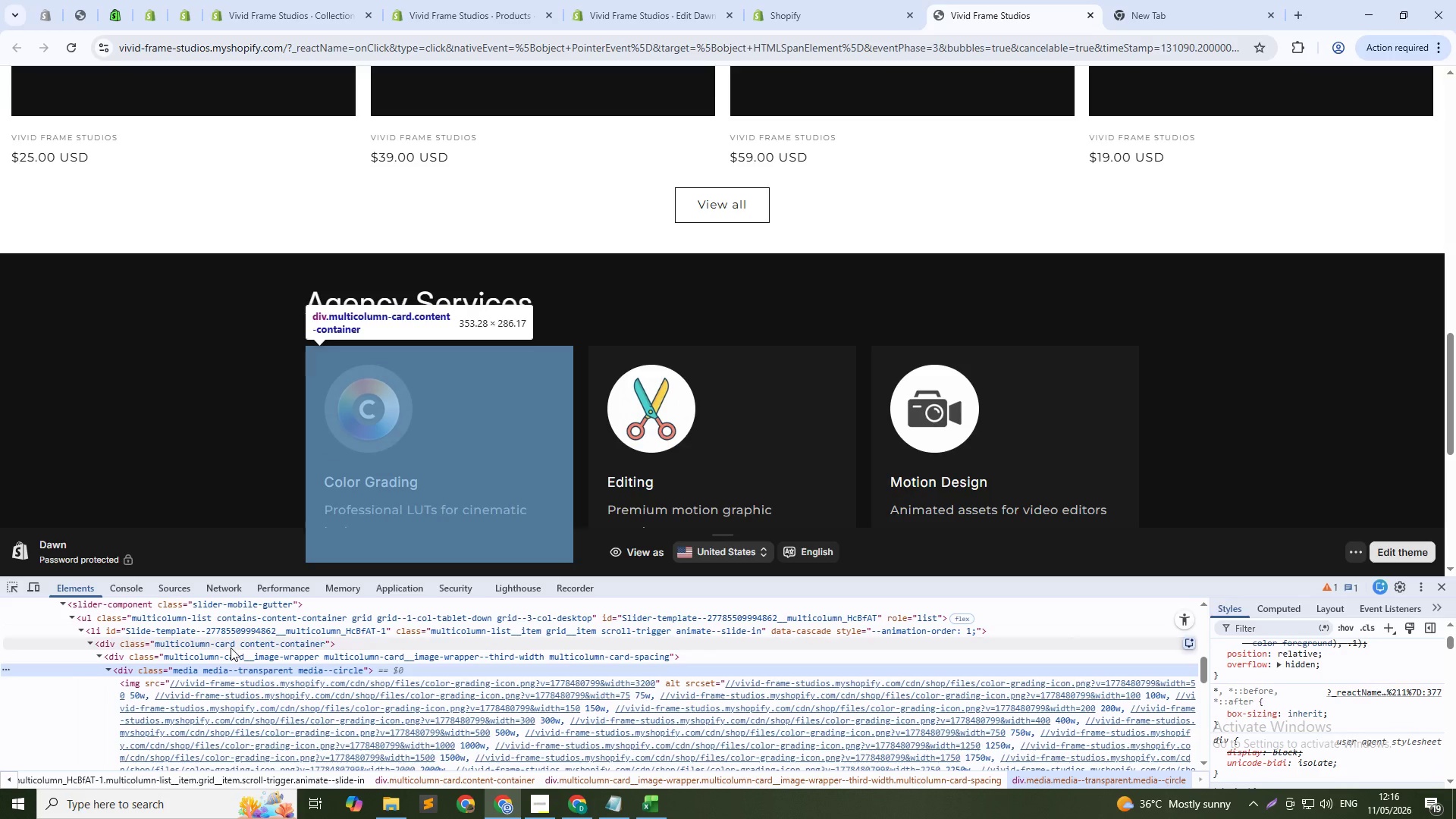 
left_click([231, 648])
 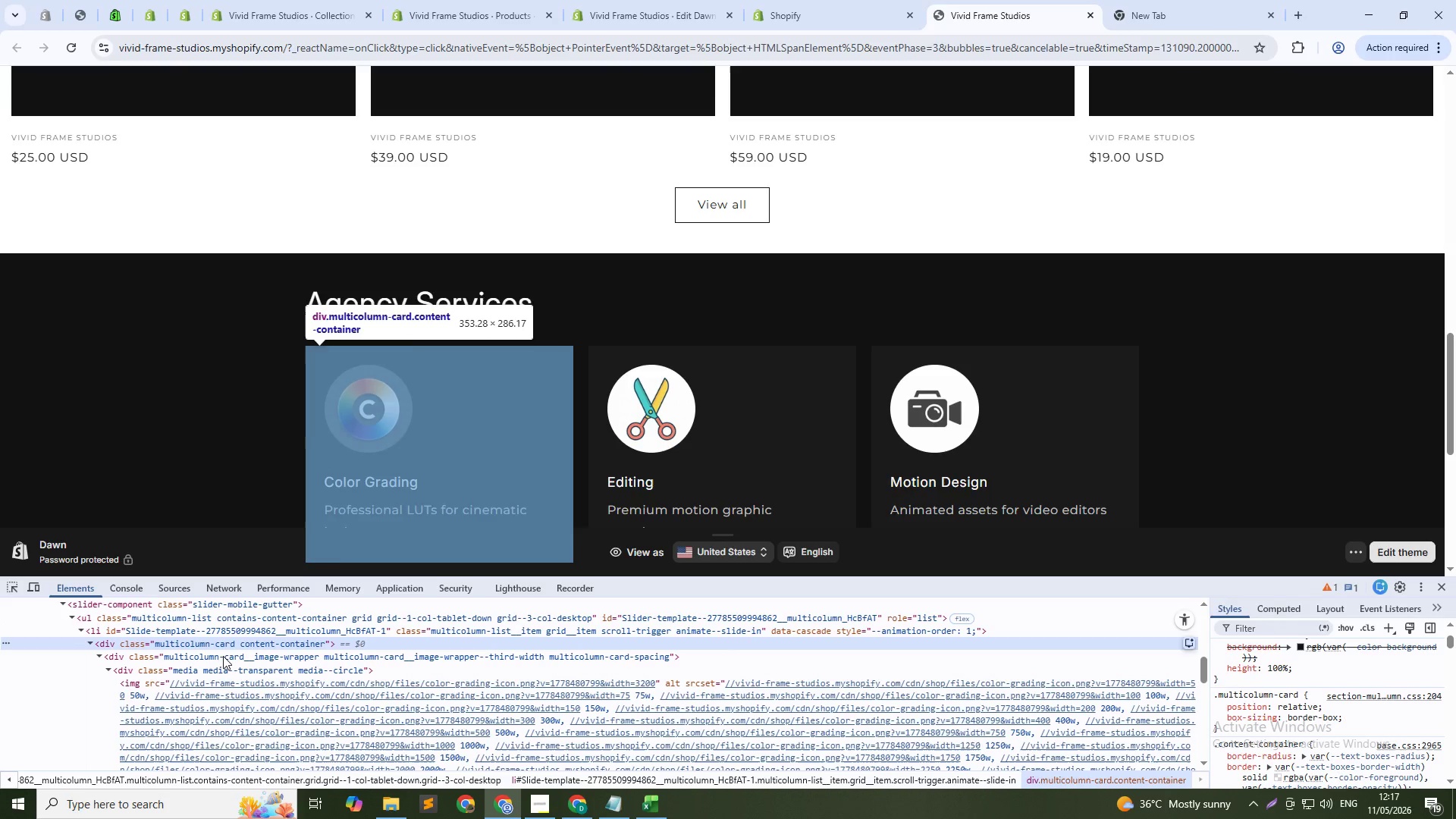 
left_click([224, 660])
 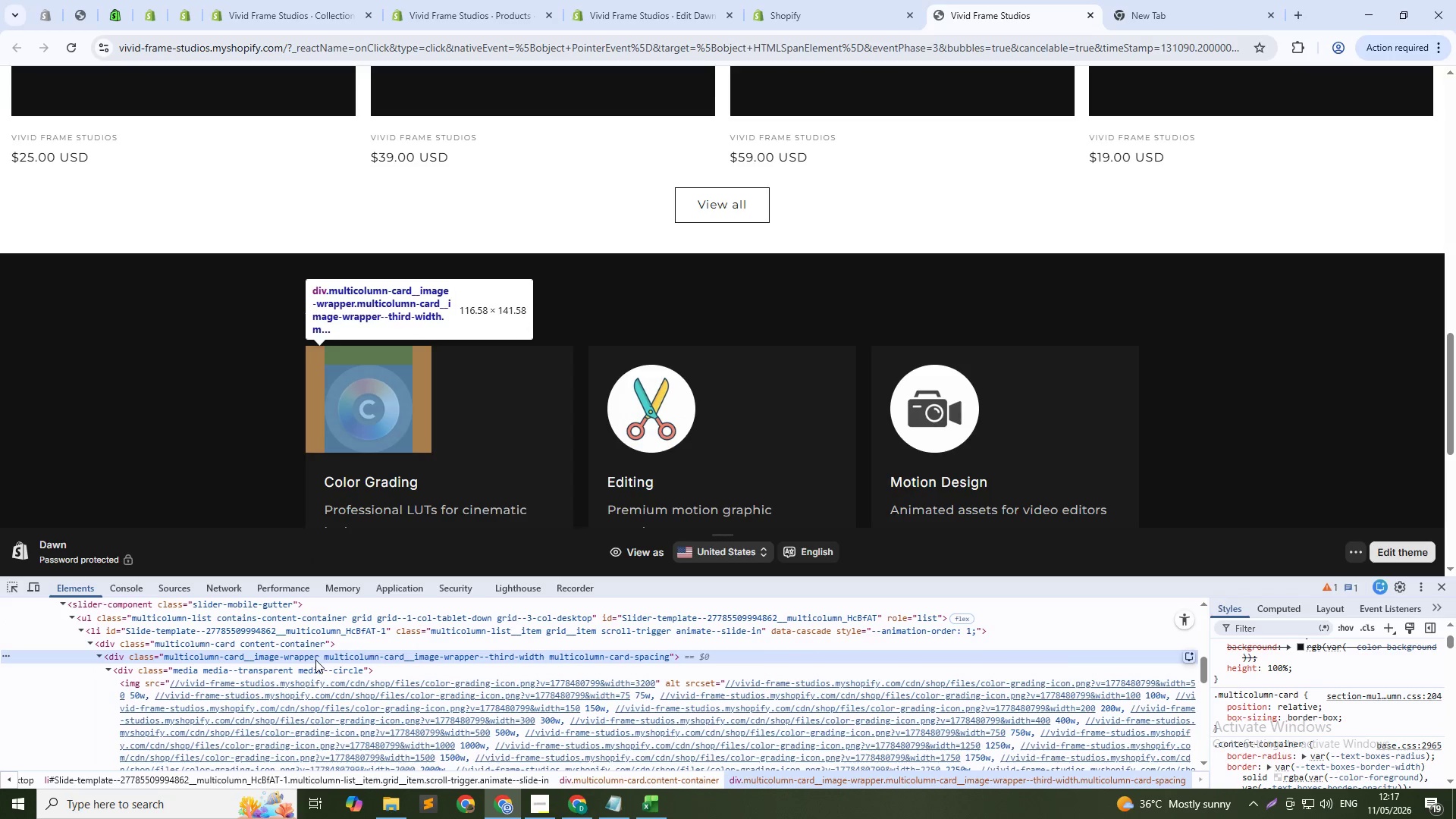 
scroll: coordinate [1325, 712], scroll_direction: up, amount: 10.0
 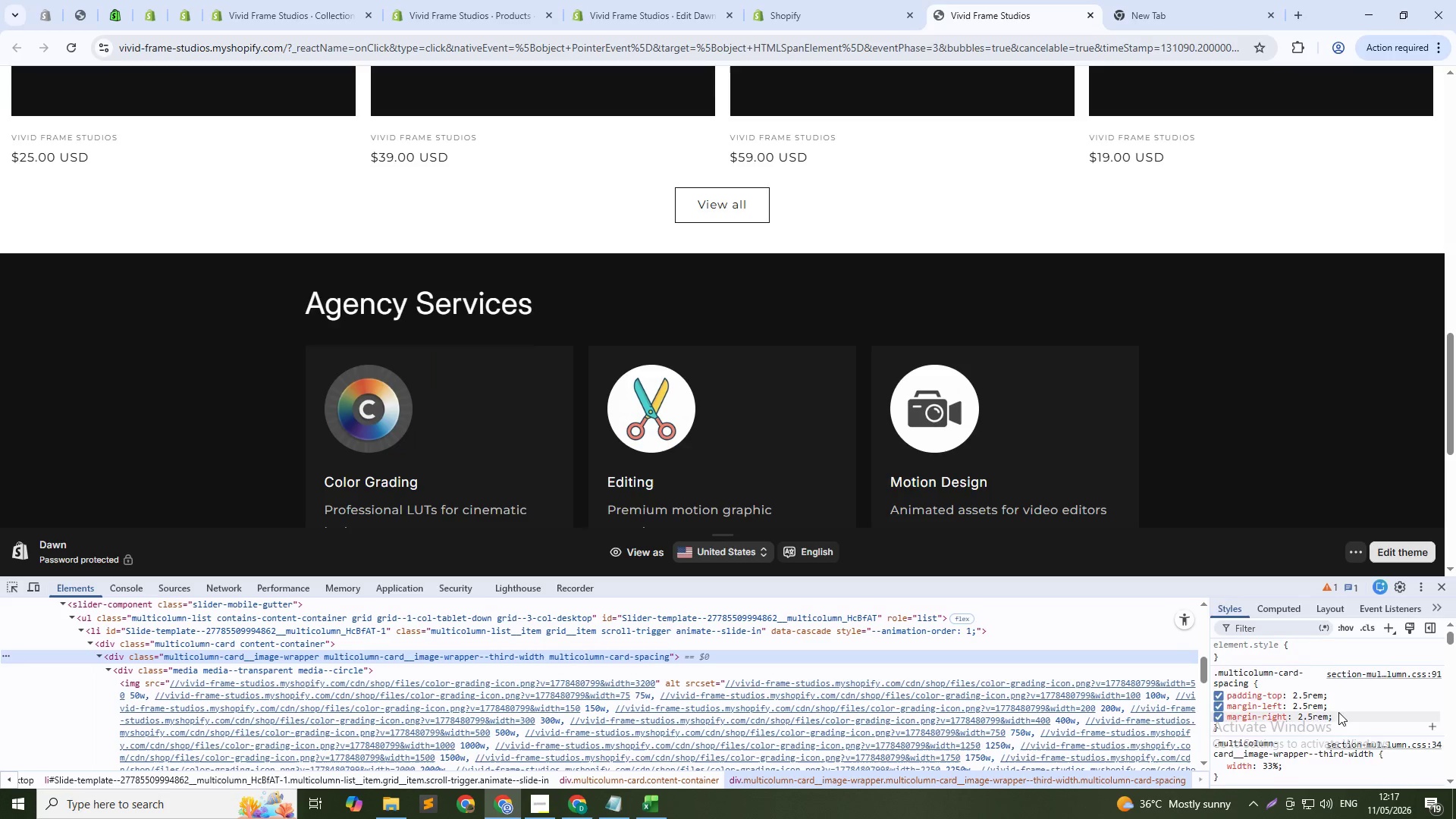 
scroll: coordinate [1338, 712], scroll_direction: down, amount: 1.0
 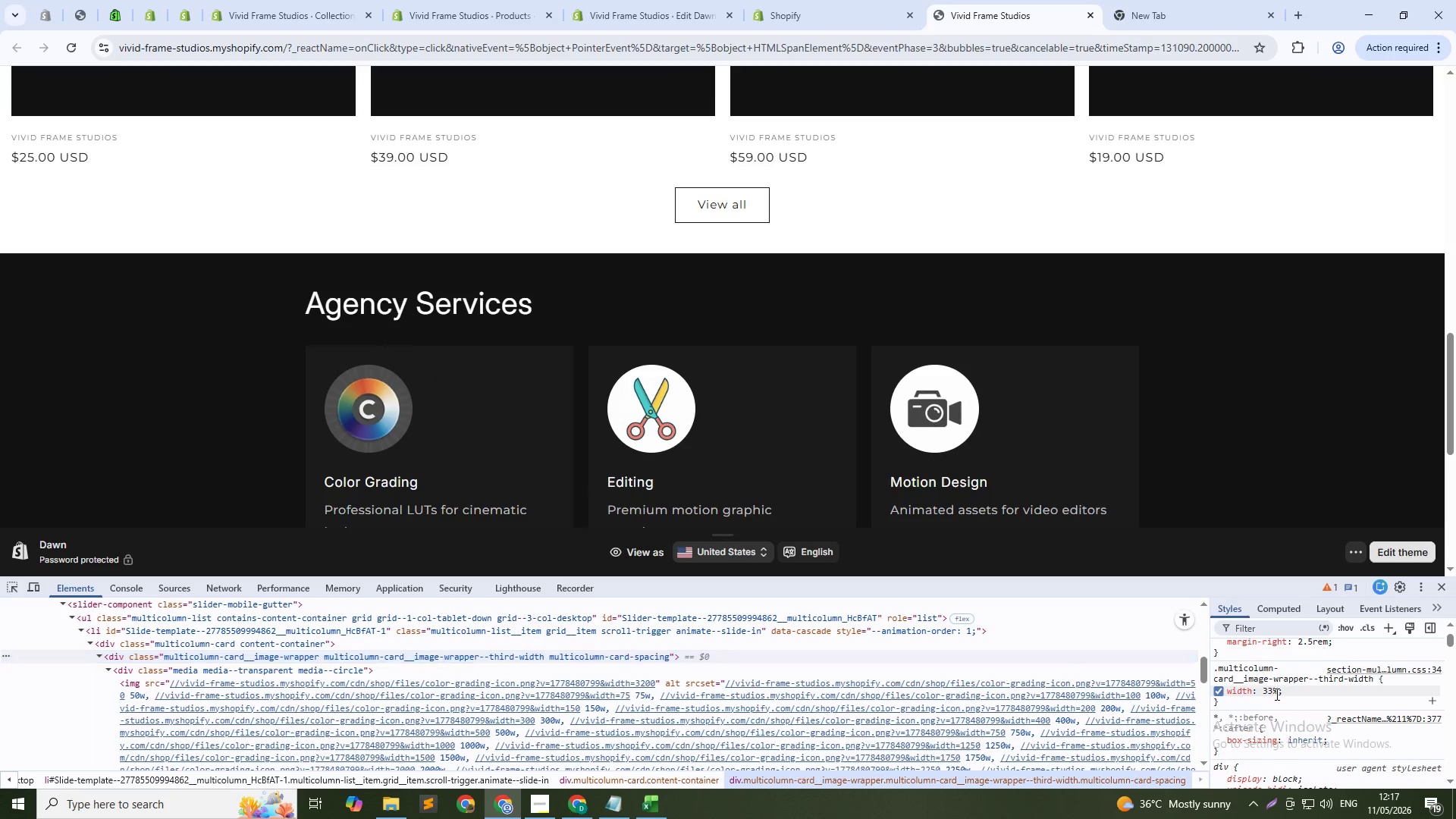 
left_click([1276, 694])
 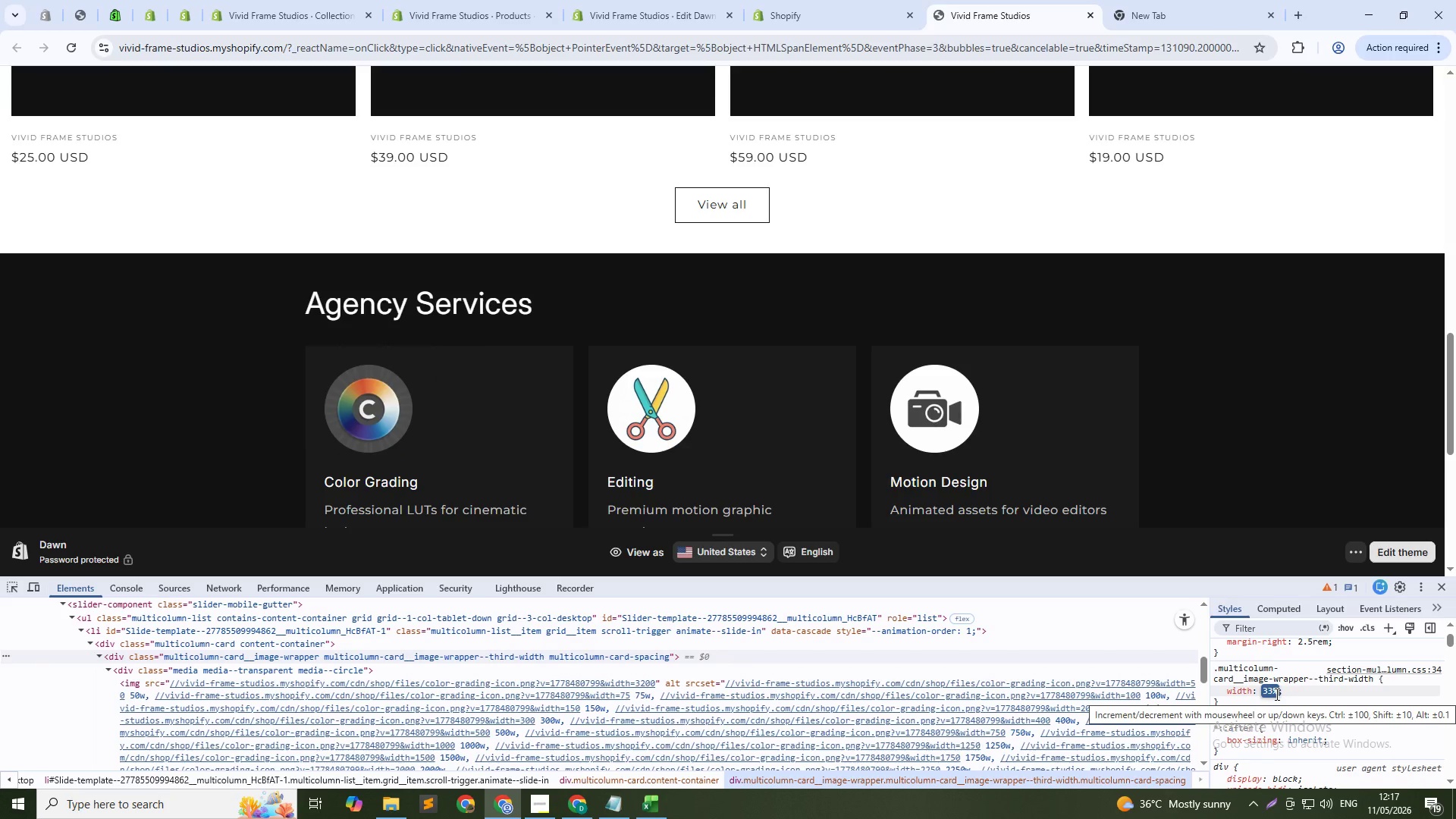 
type(100%)
key(Tab)
type(max-)
 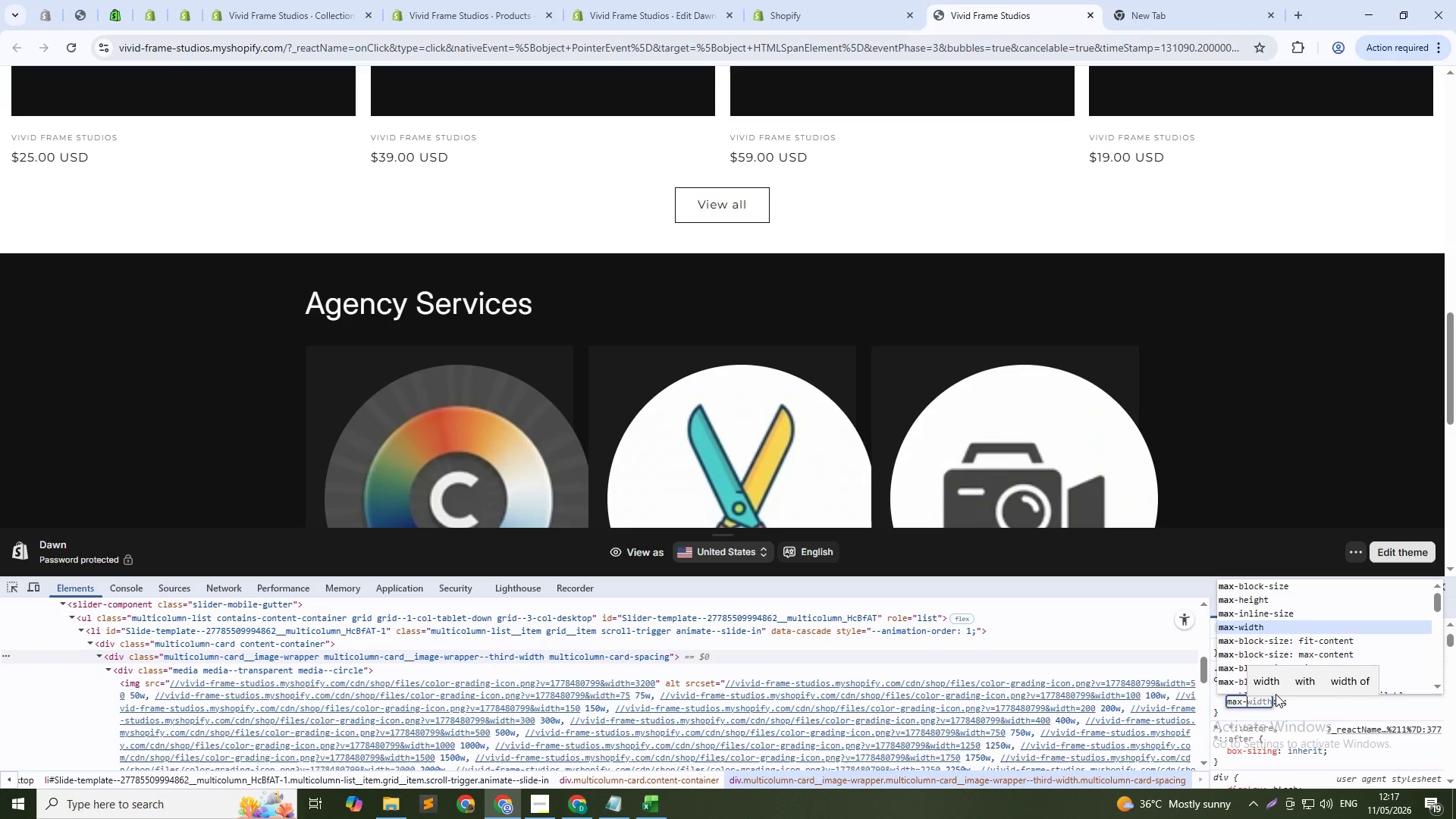 
key(W)
 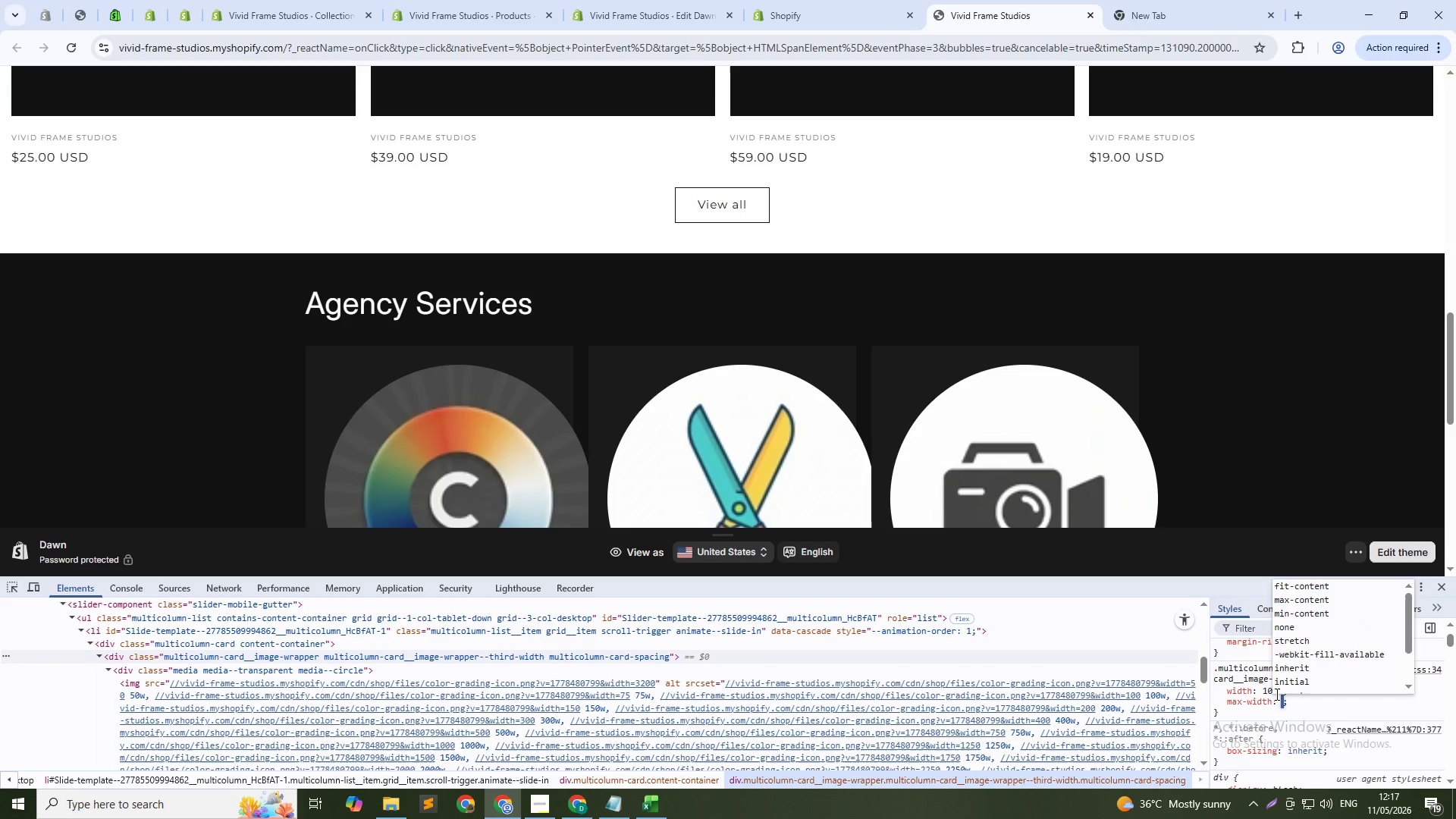 
key(Tab)
 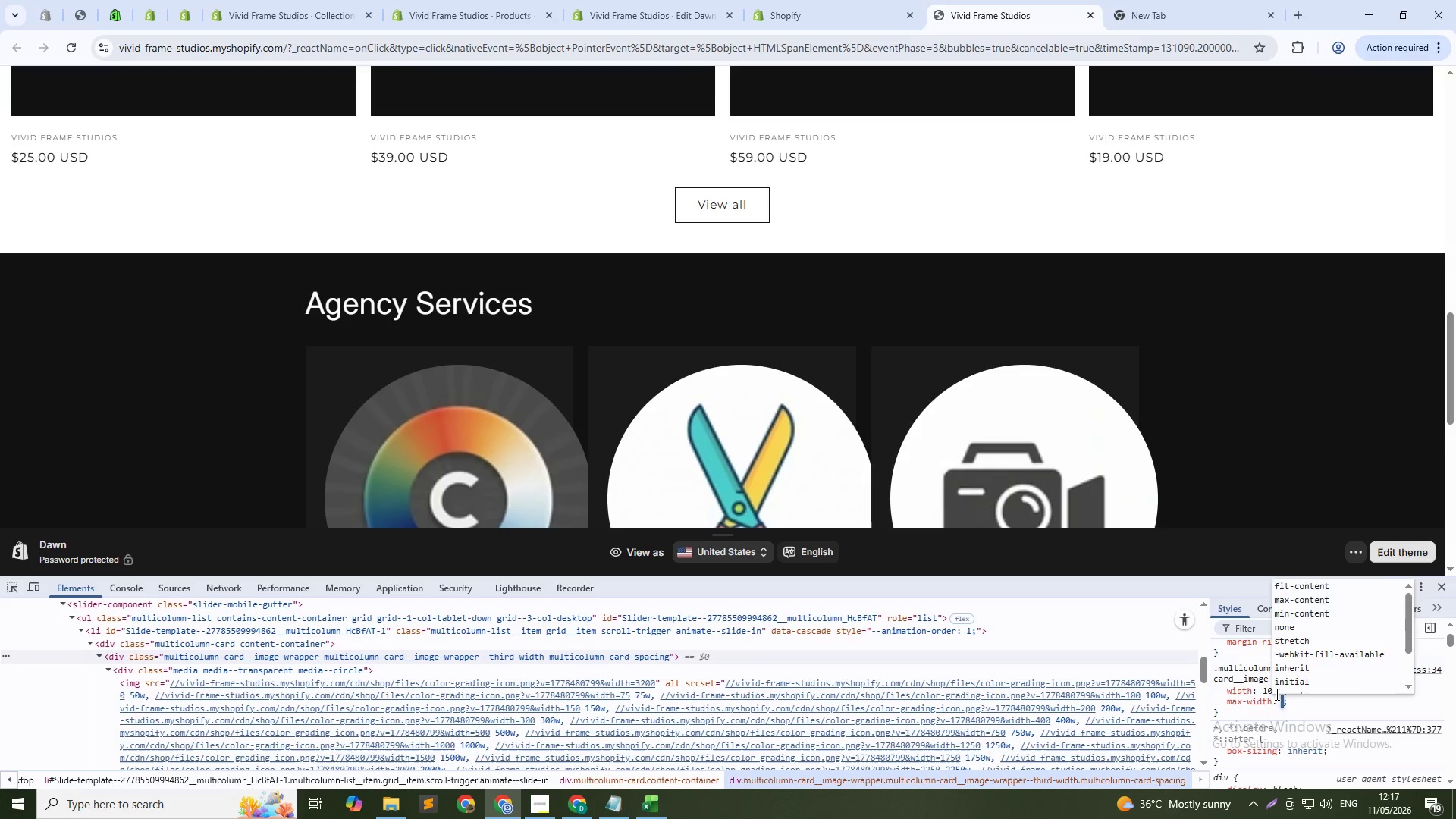 
key(Numpad3)
 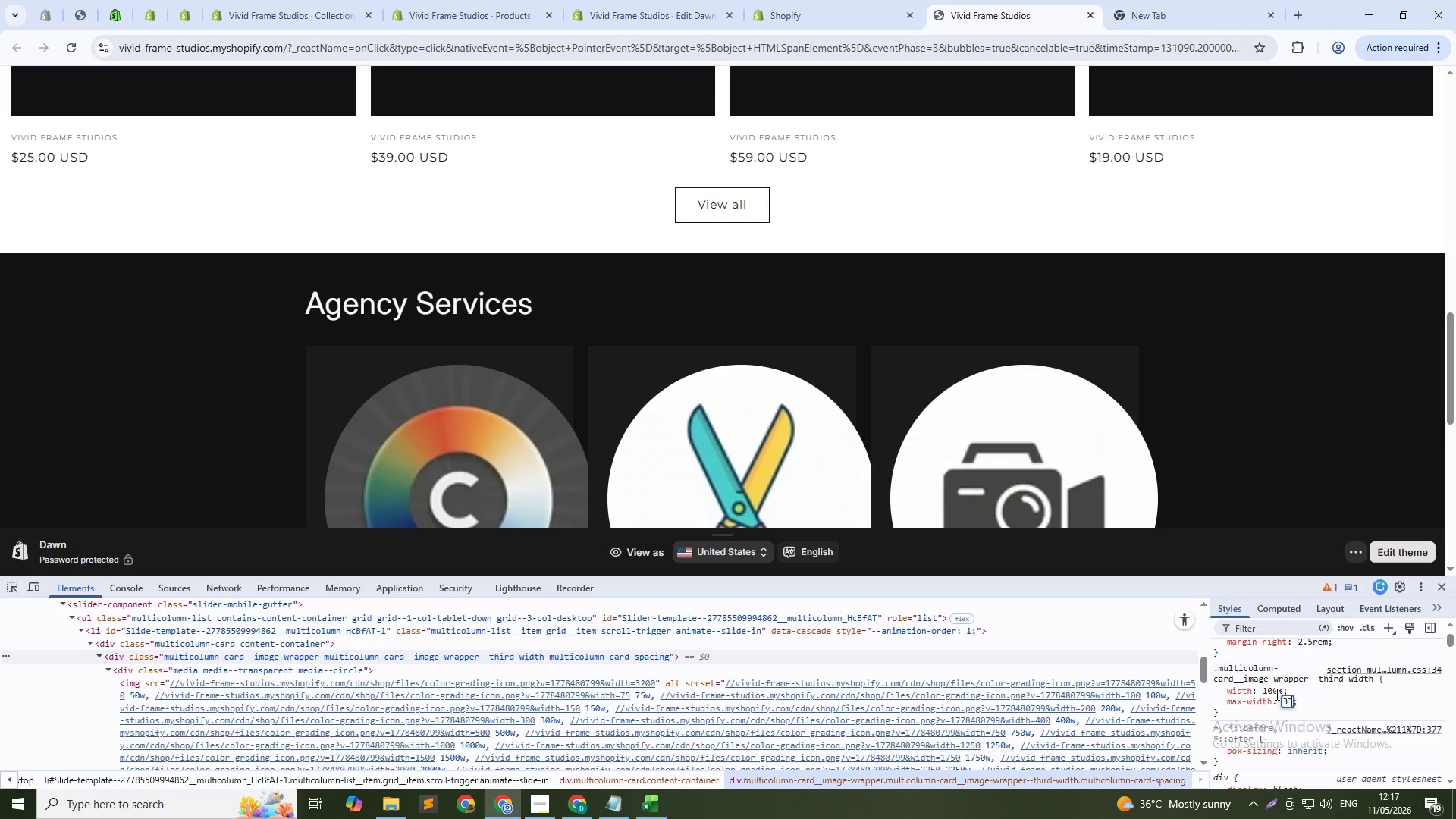 
key(Numpad3)
 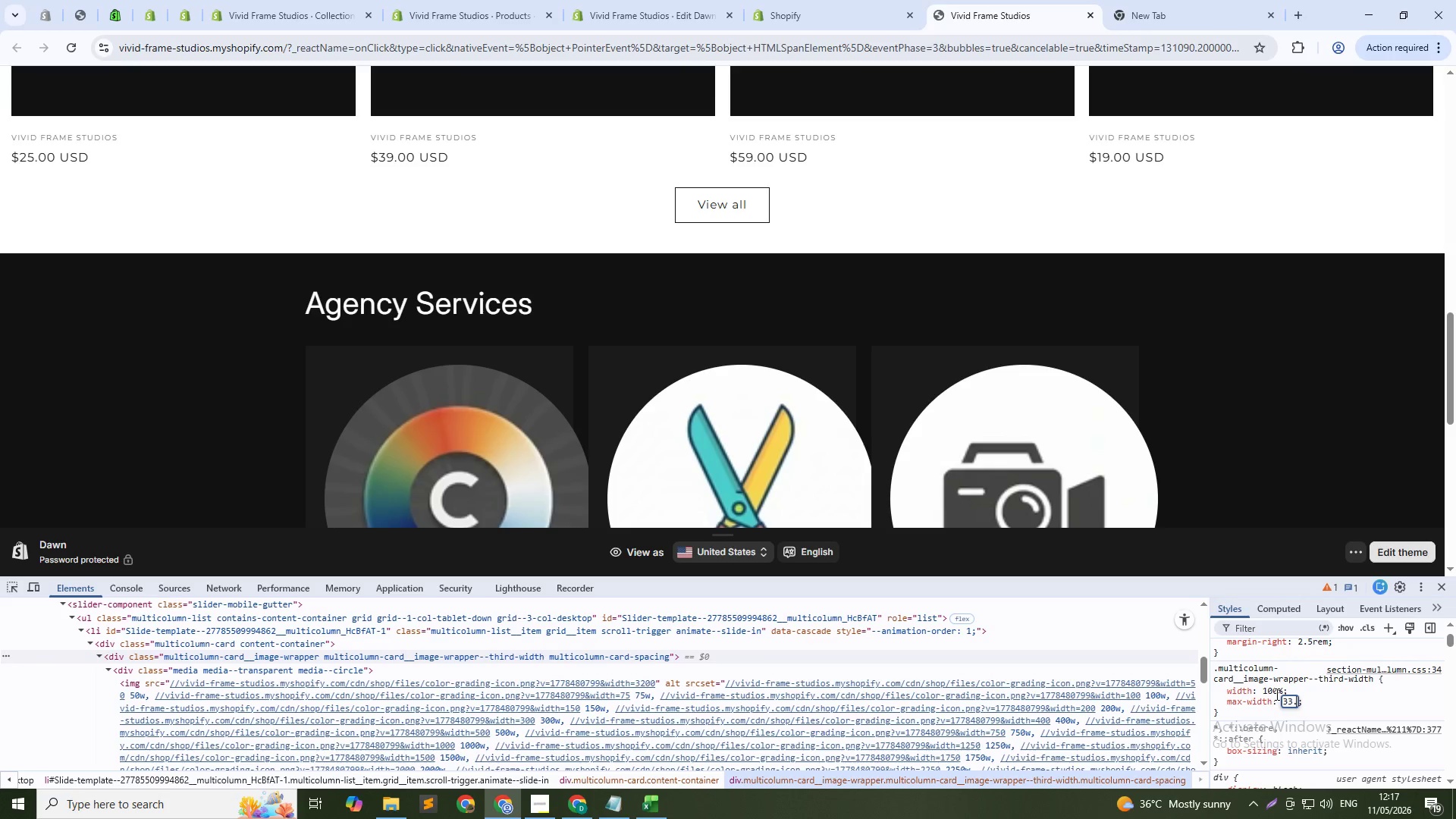 
key(NumpadDecimal)
 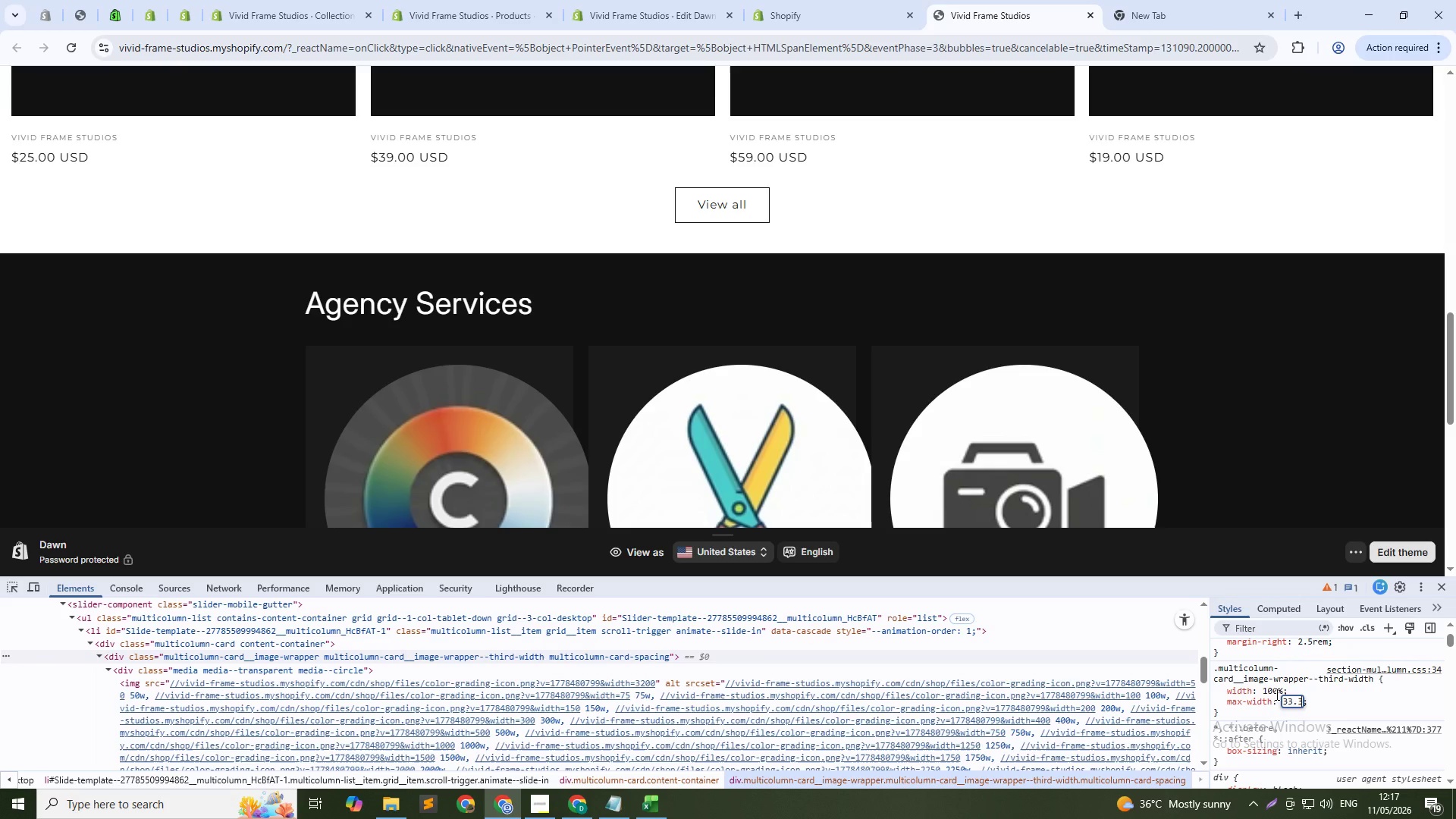 
key(Numpad3)
 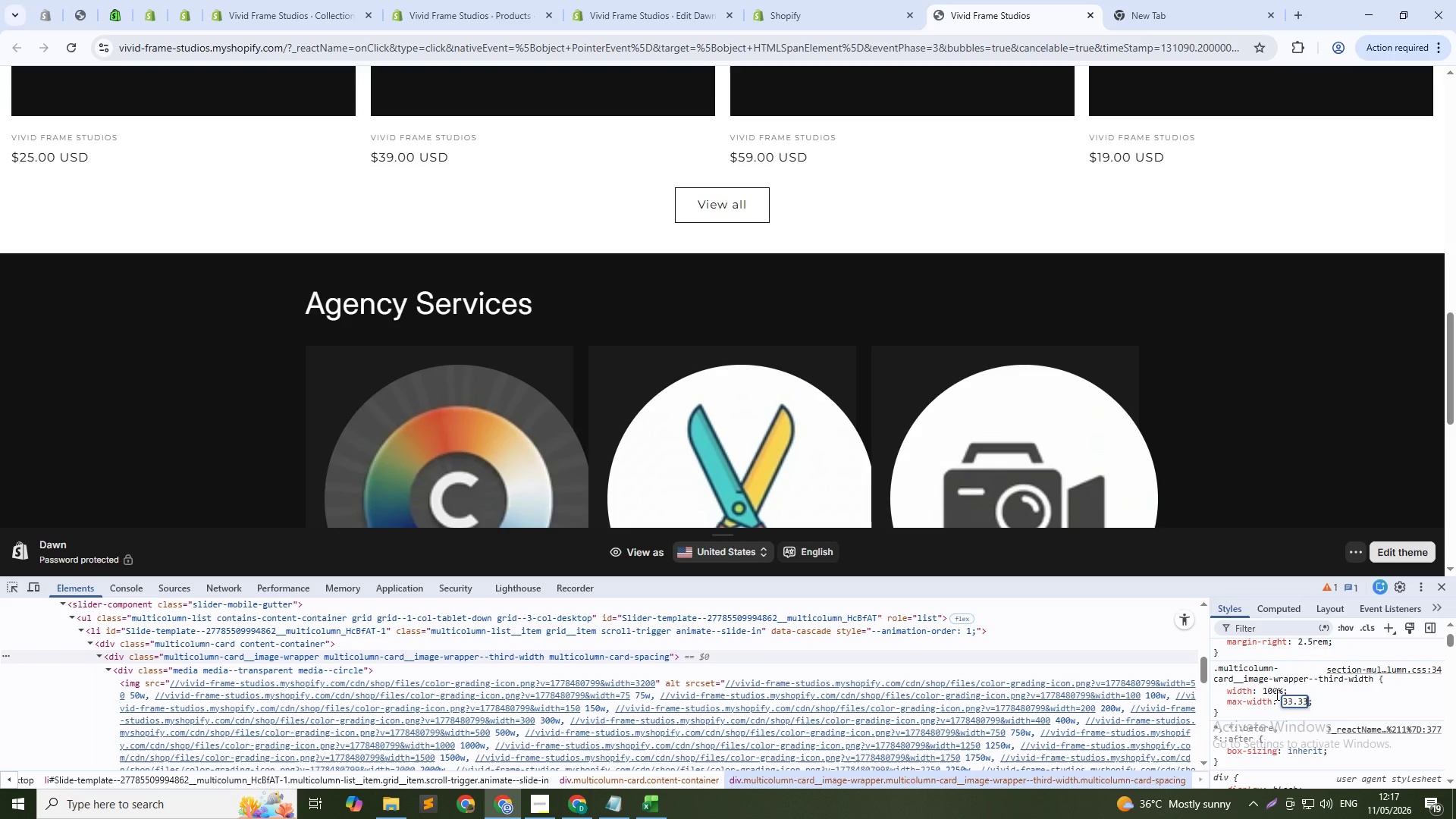 
key(Numpad3)
 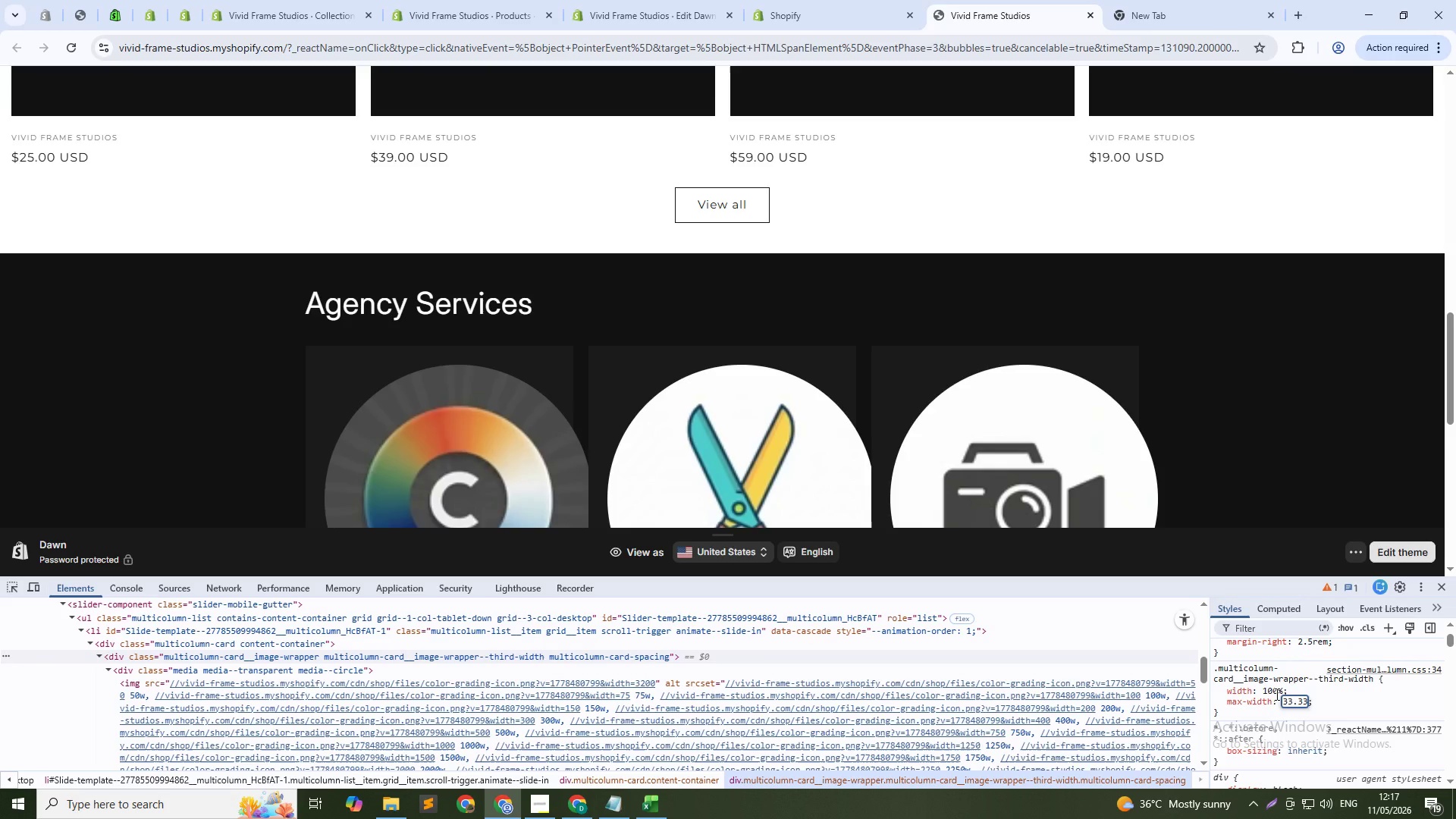 
key(Shift+5)
 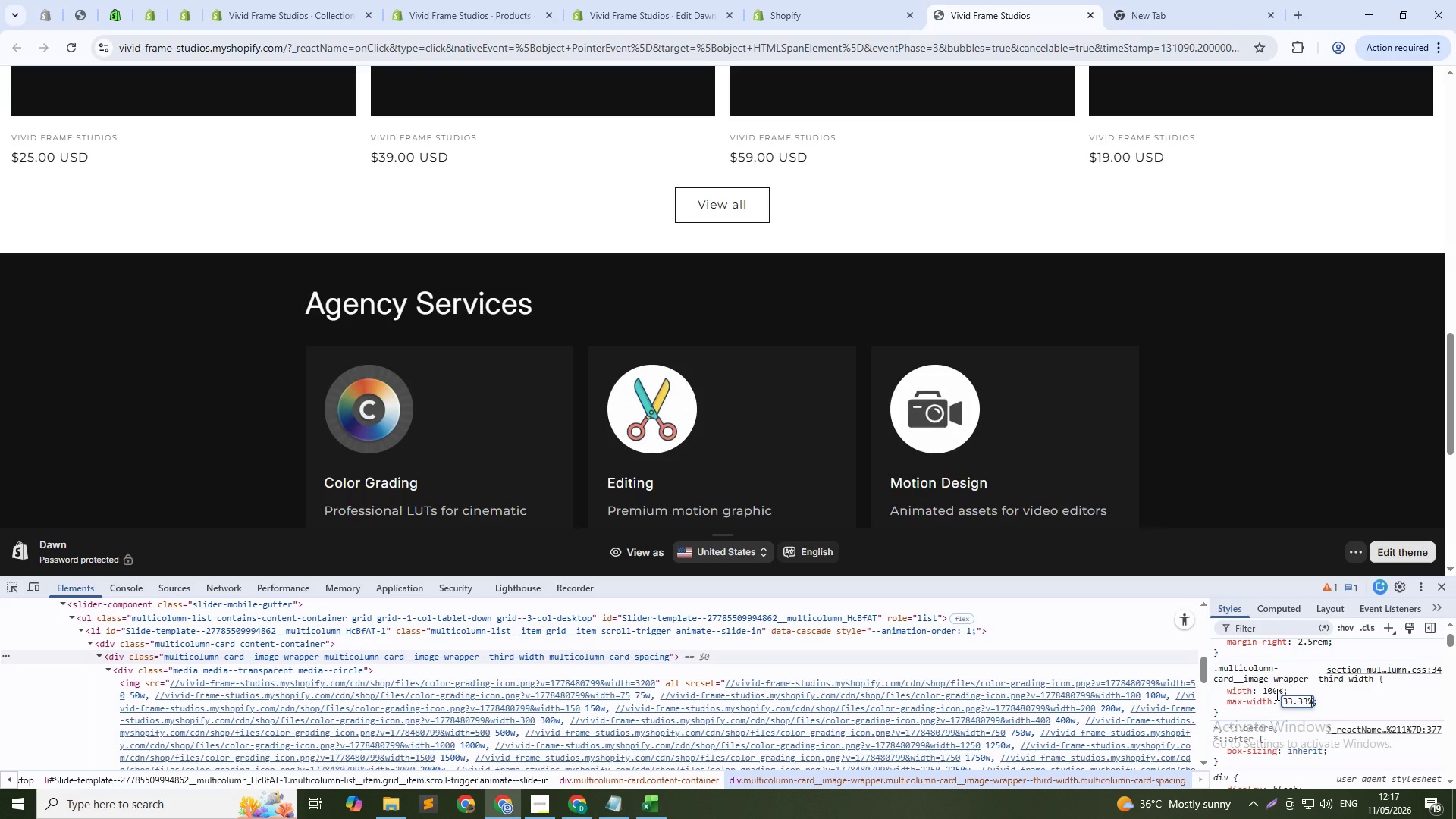 
hold_key(key=ArrowDown, duration=1.01)
 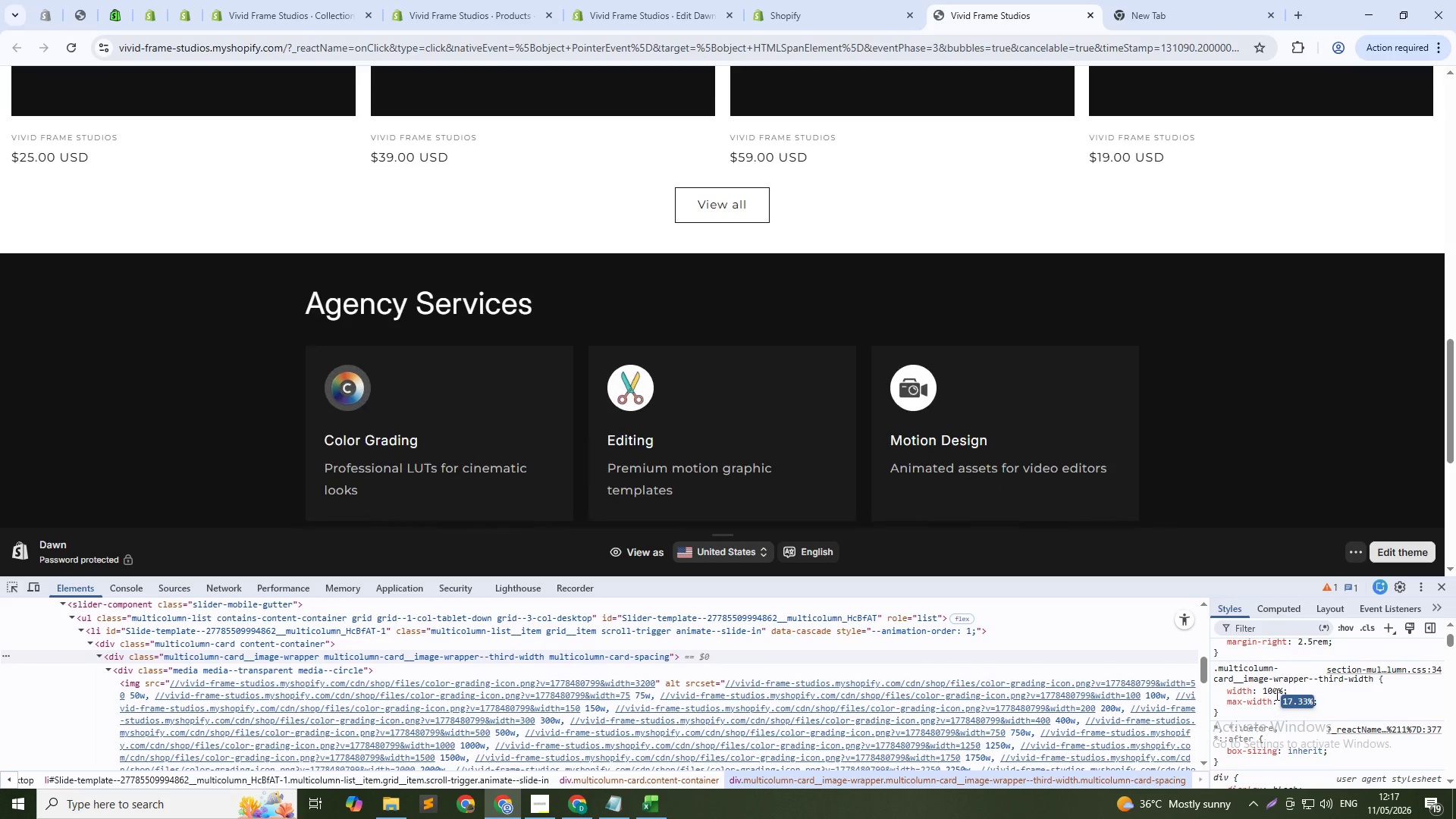 
key(ArrowUp)
 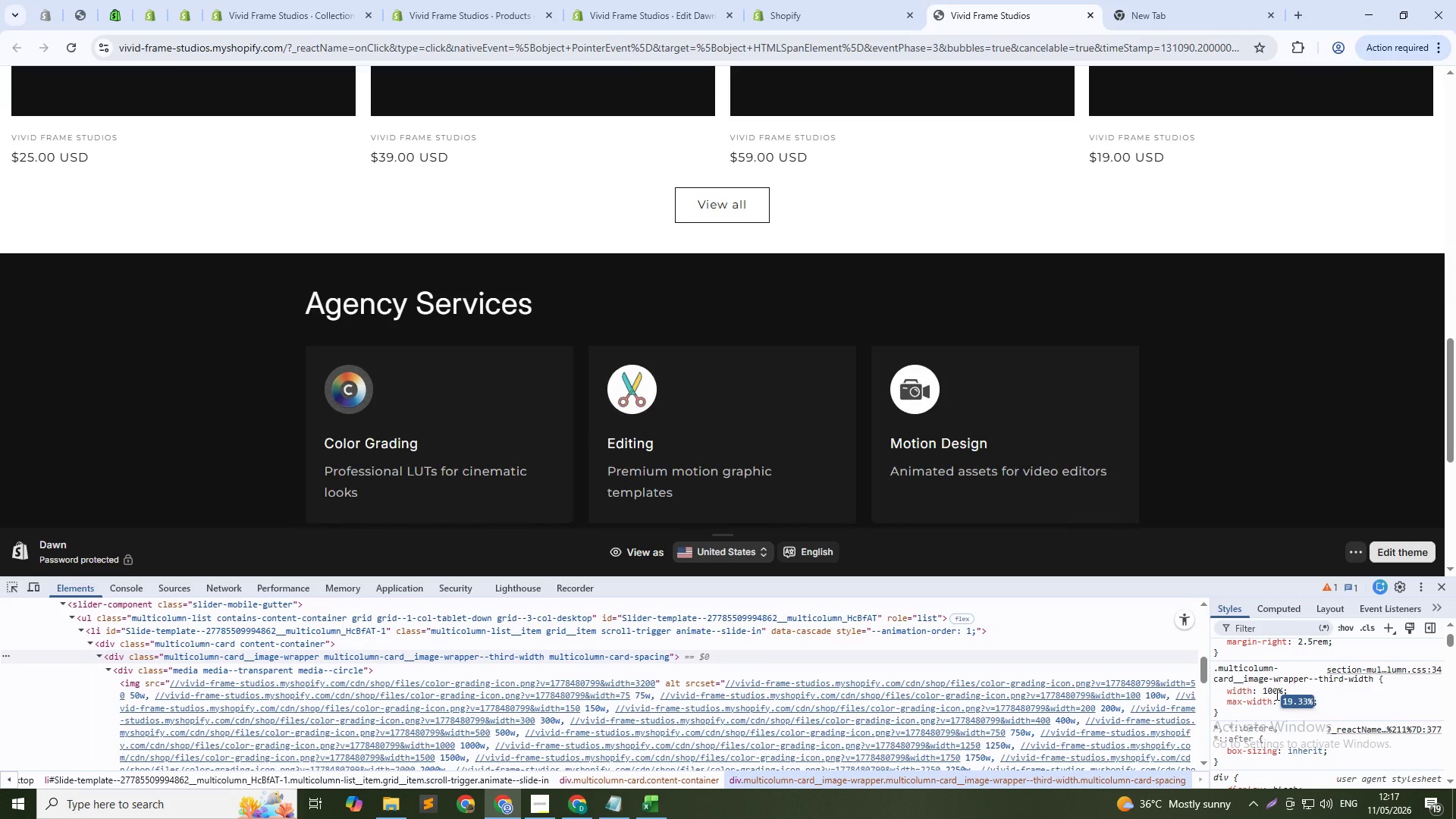 
key(ArrowUp)
 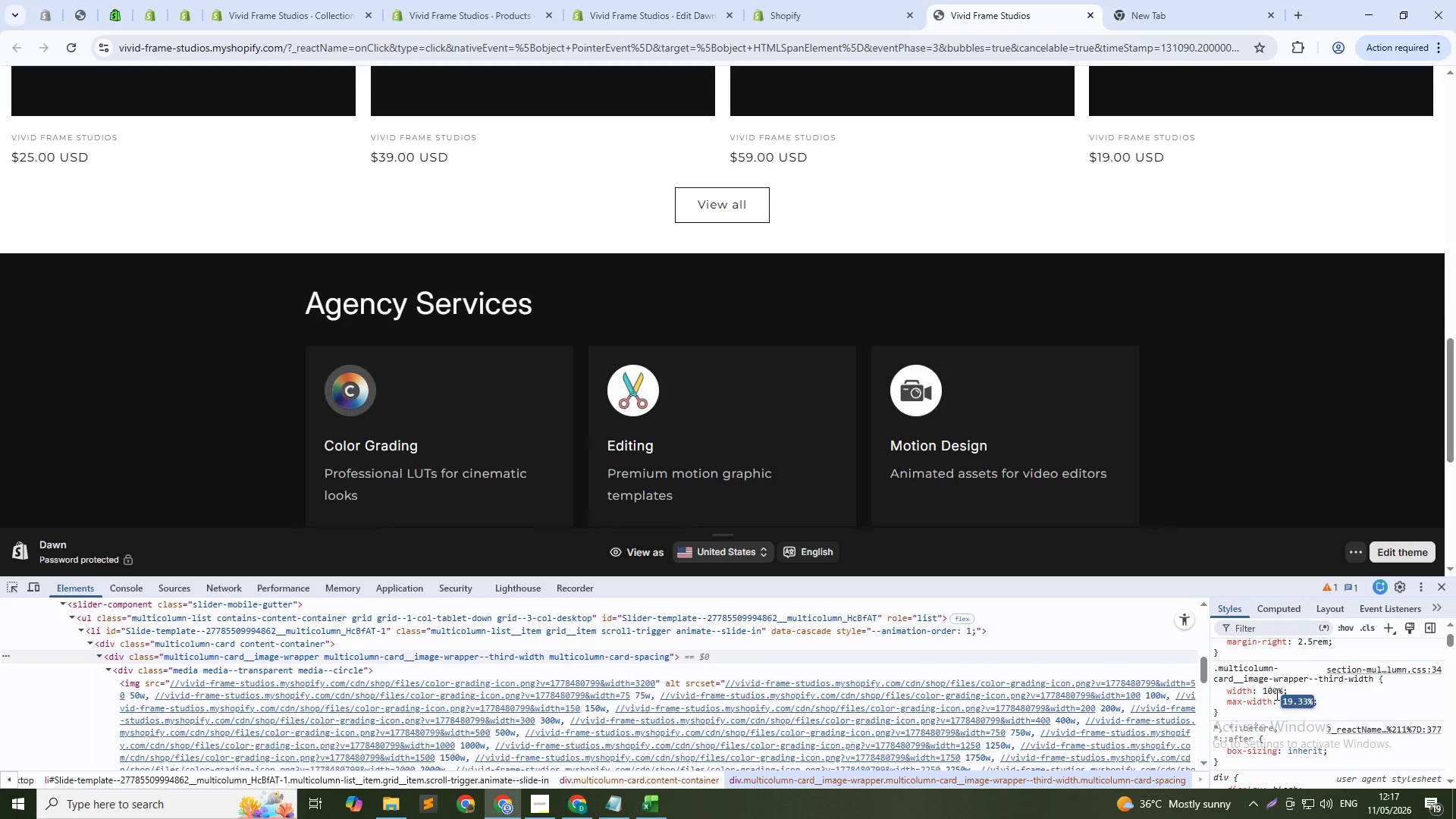 
key(ArrowUp)
 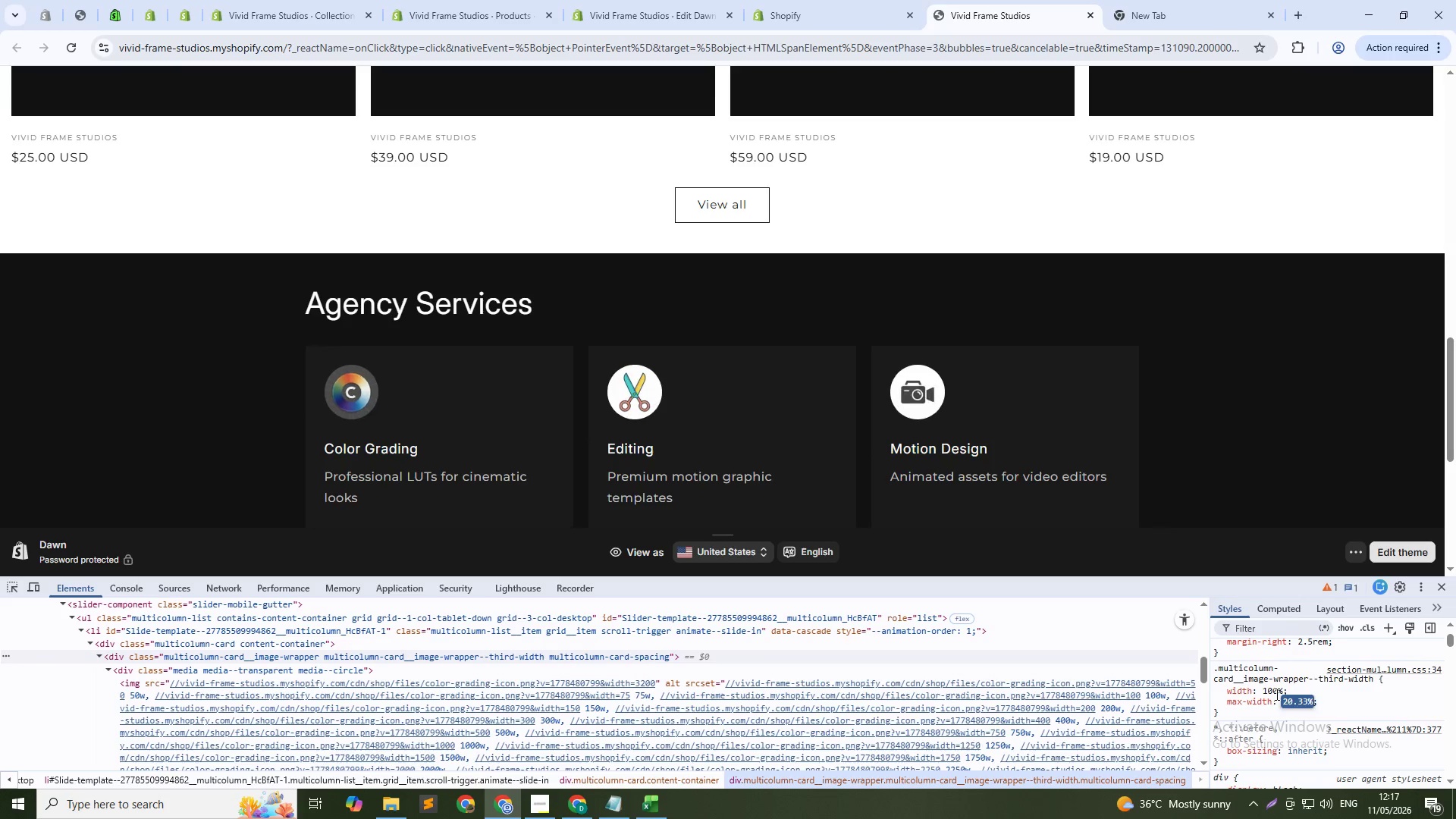 
key(ArrowUp)
 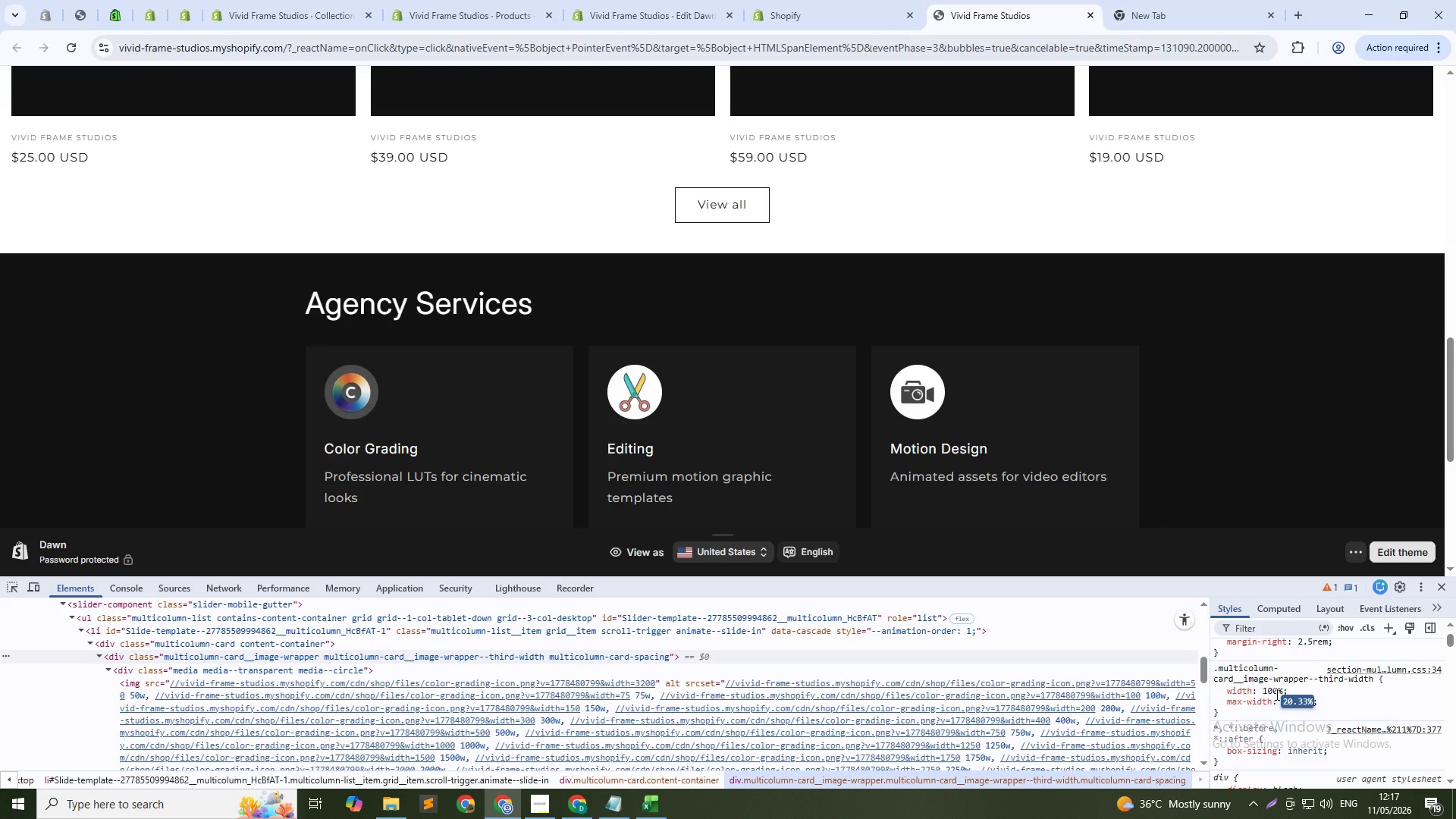 
key(ArrowUp)
 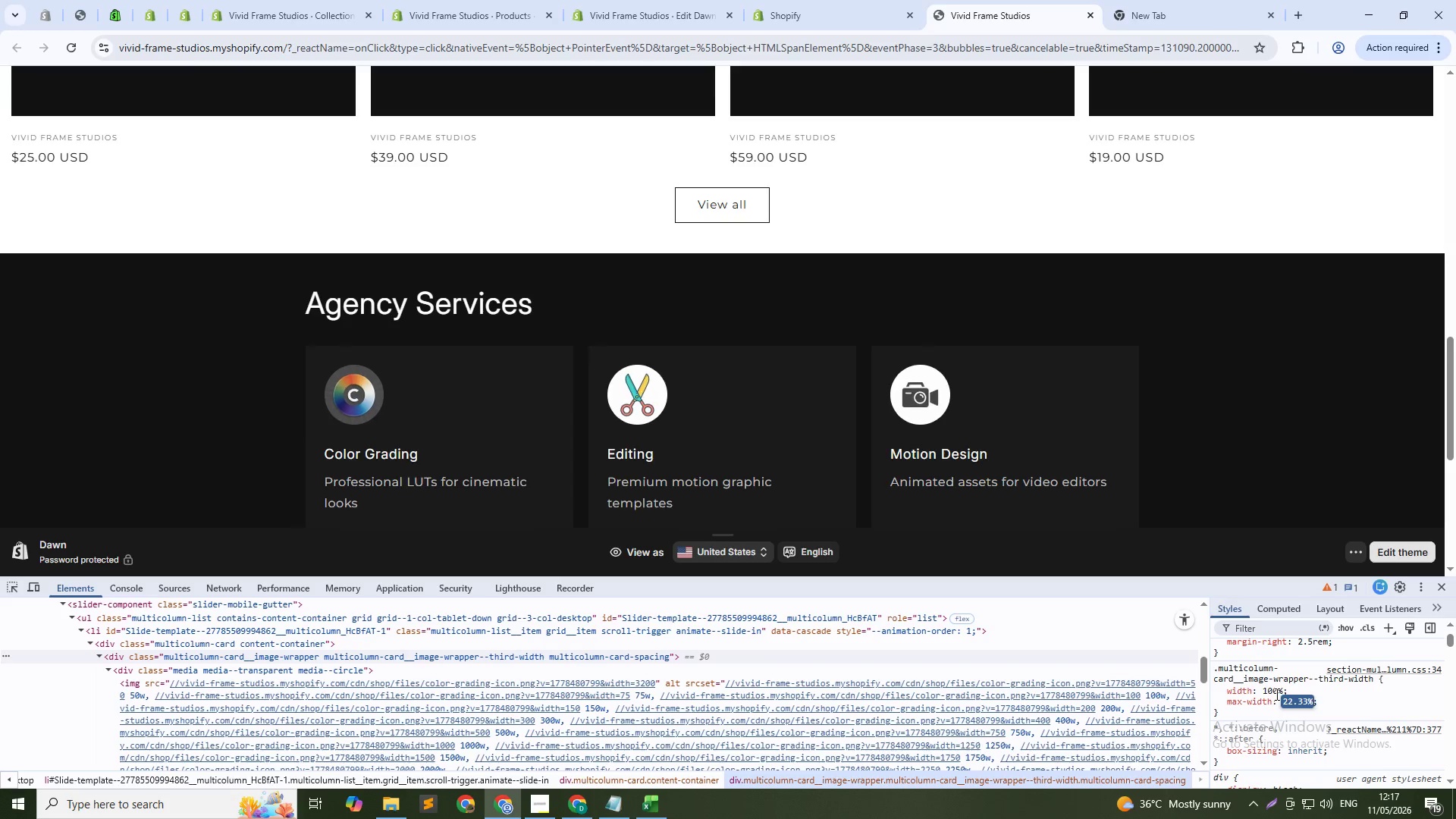 
key(ArrowUp)
 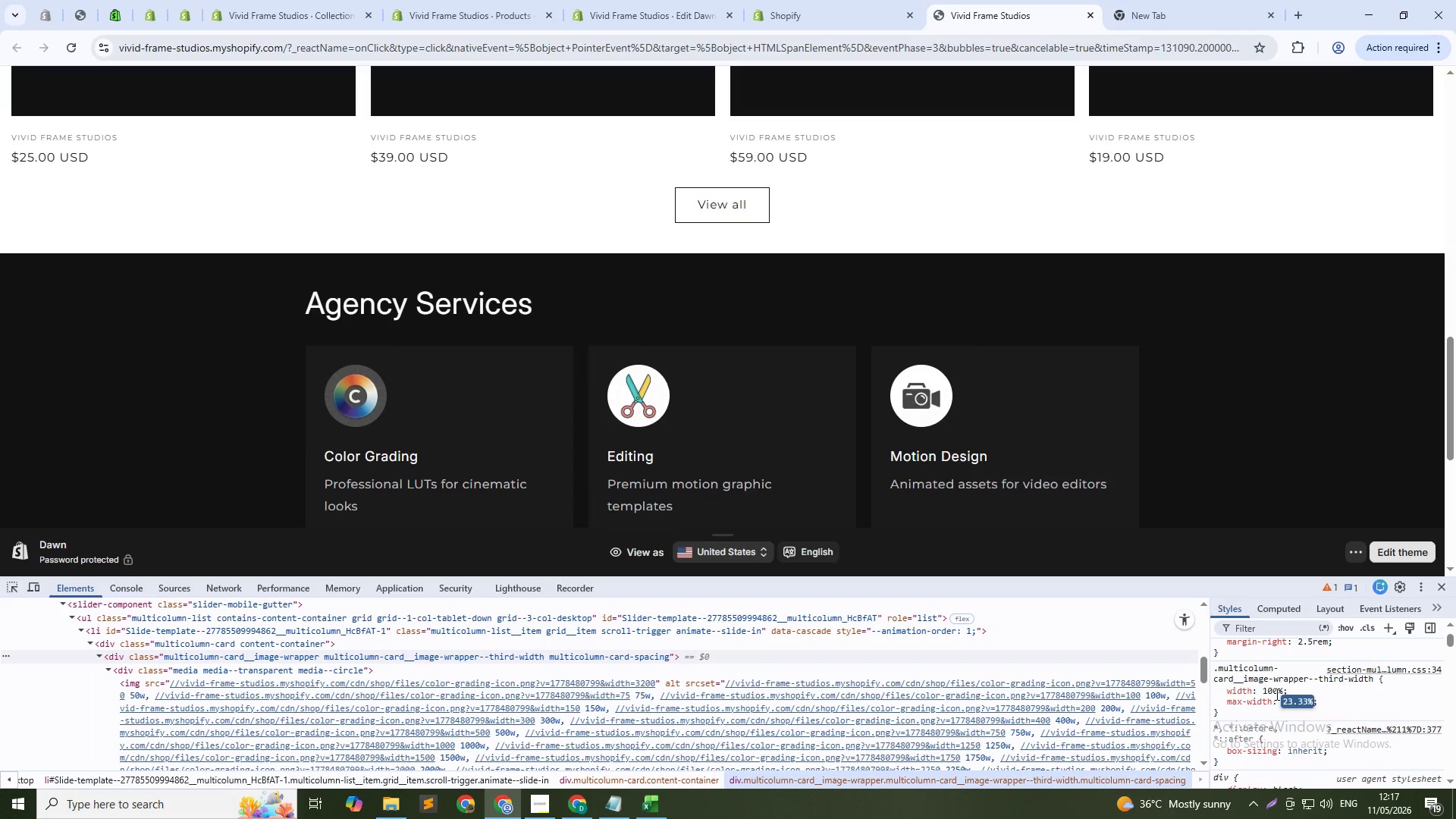 
key(ArrowUp)
 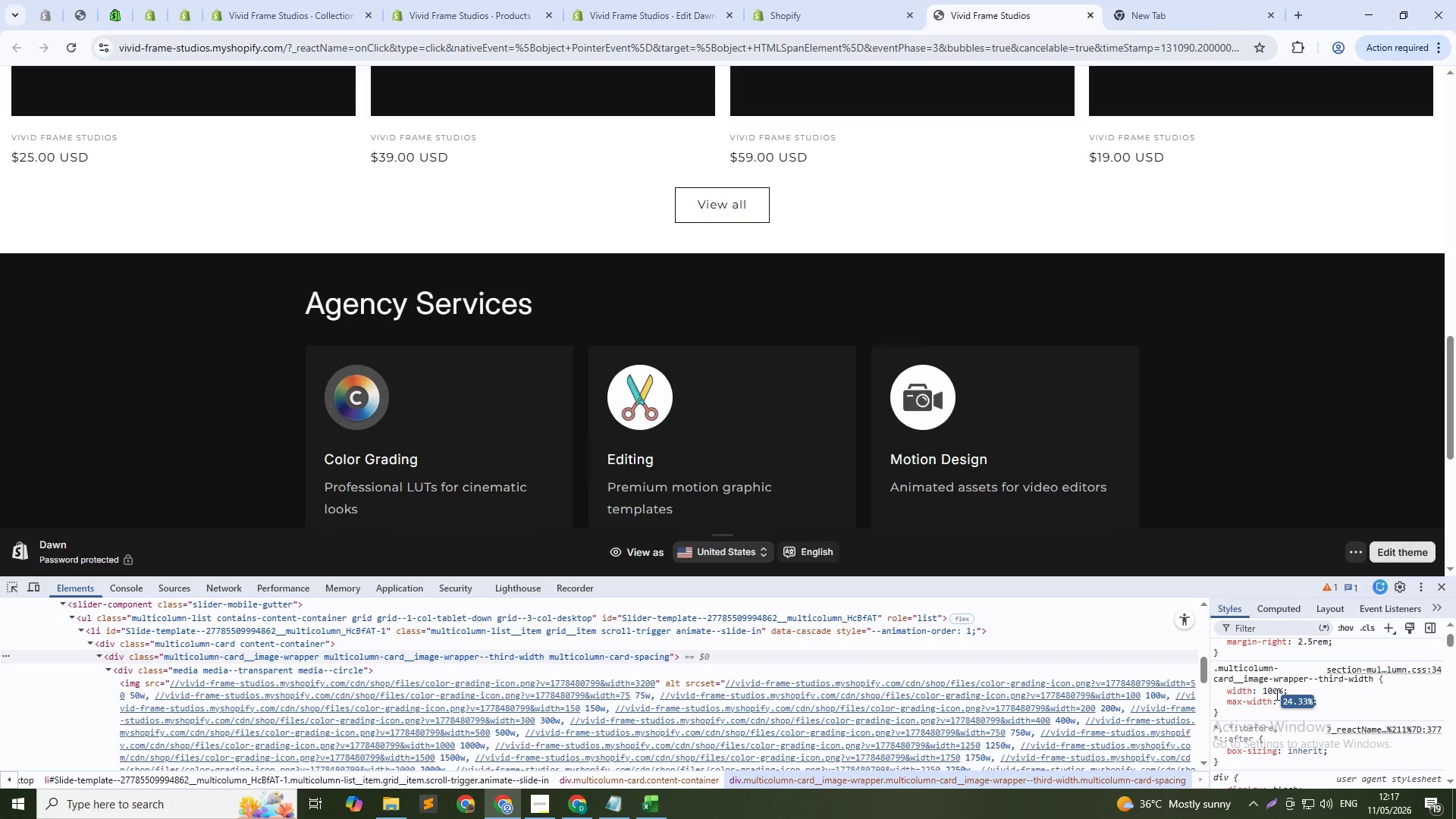 
key(ArrowUp)
 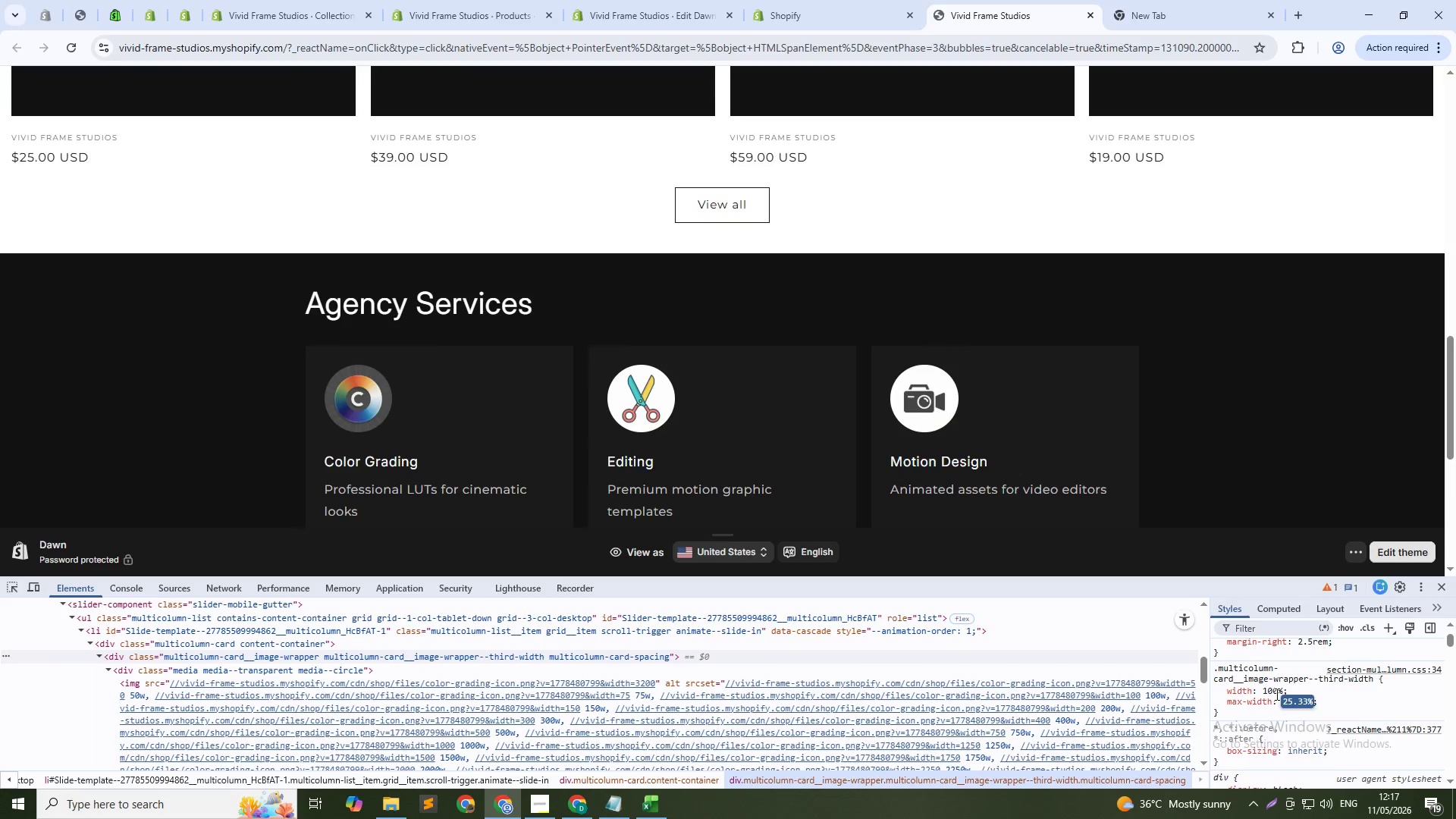 
key(ArrowUp)
 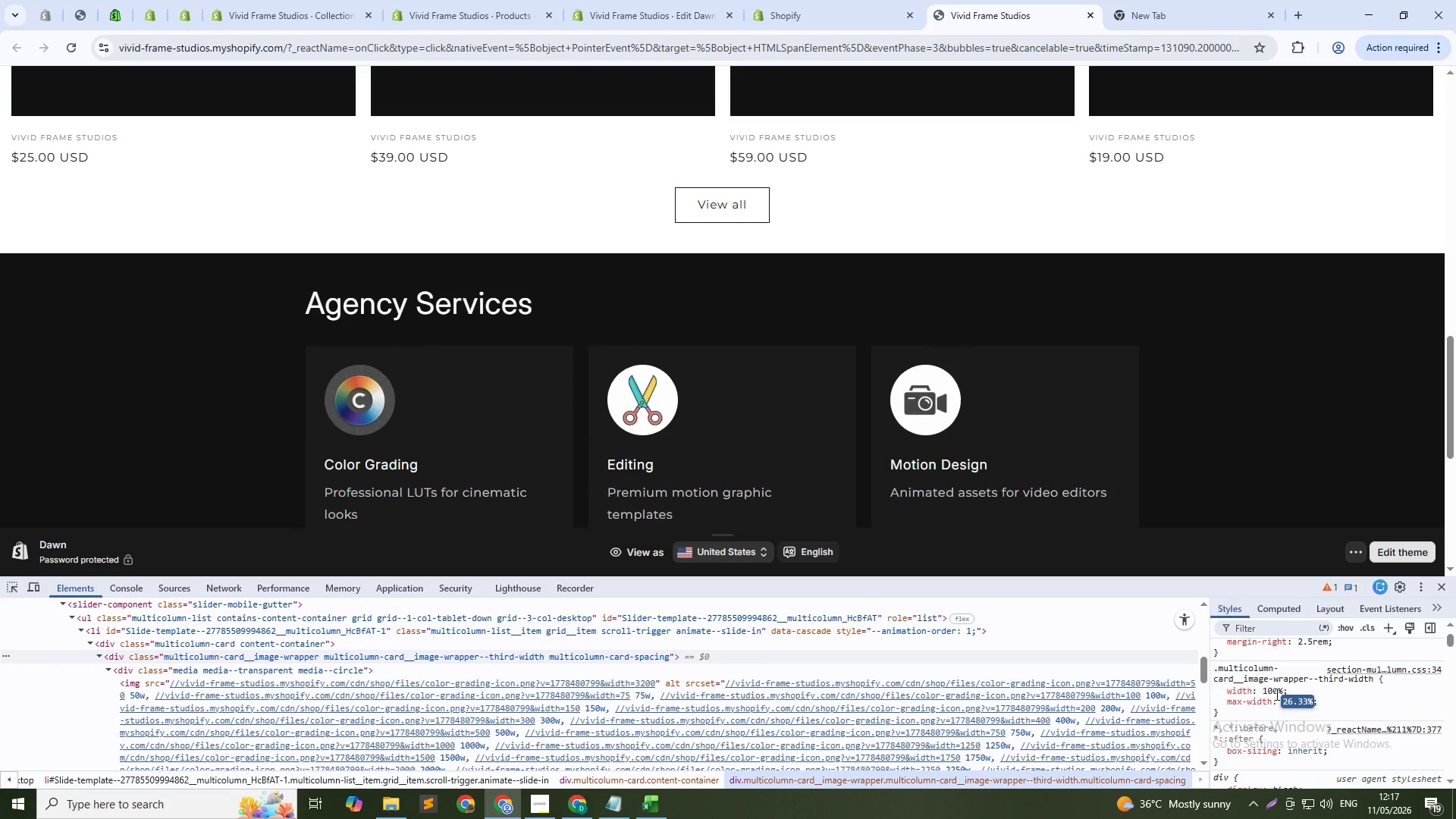 
key(ArrowUp)
 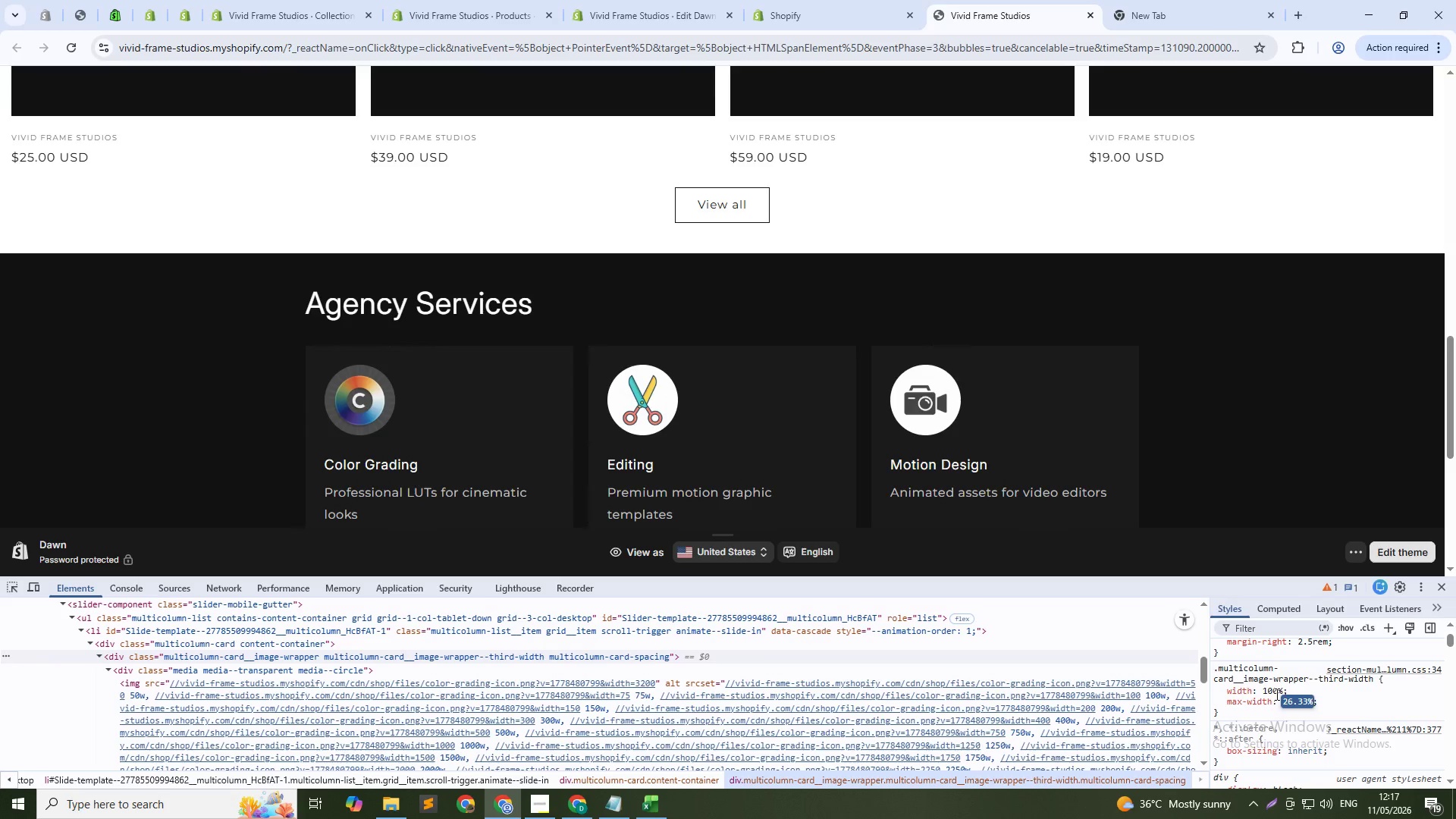 
key(Tab)
type(margin)
key(Tab)
type(0 au)
 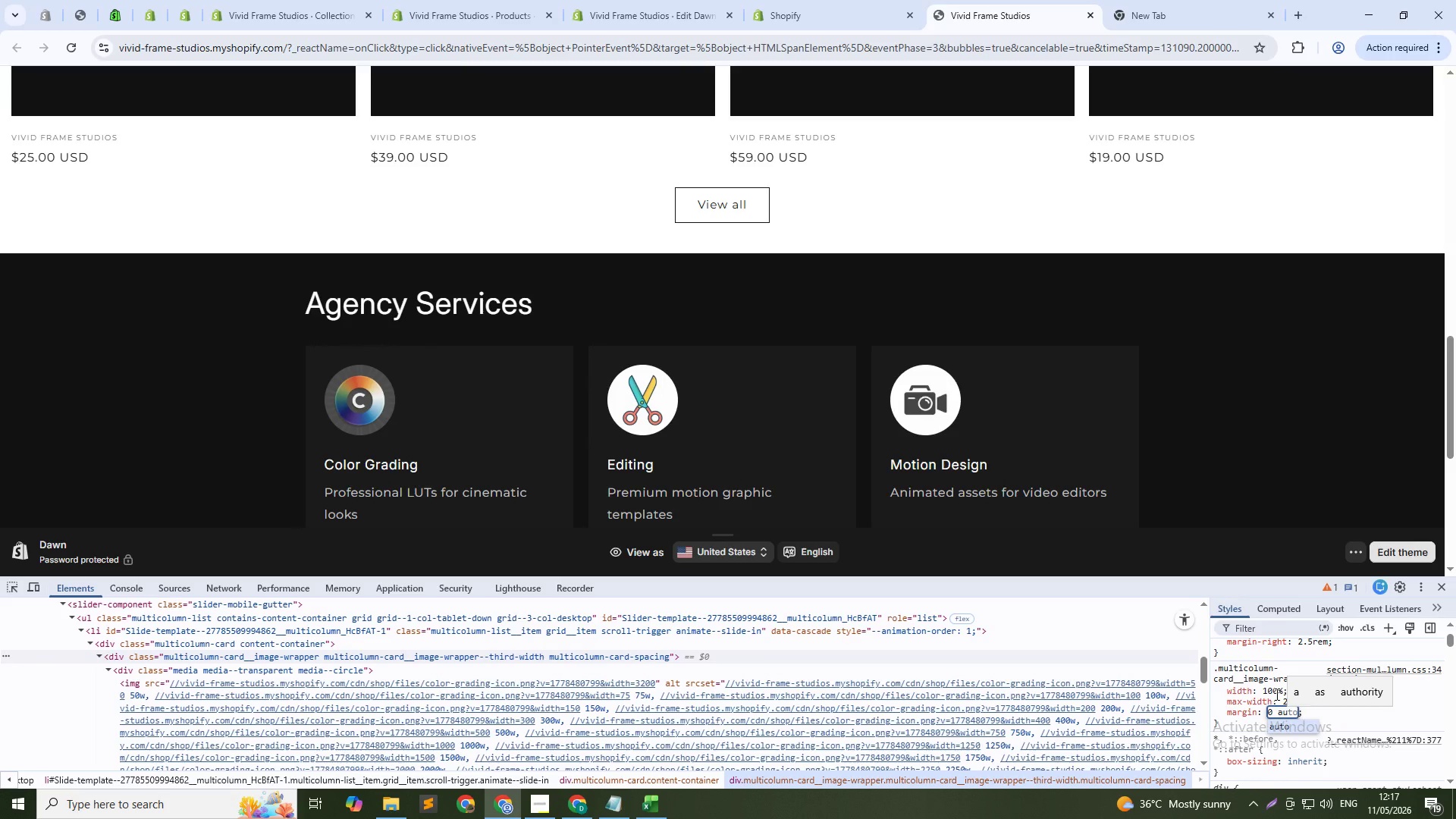 
key(Tab)
 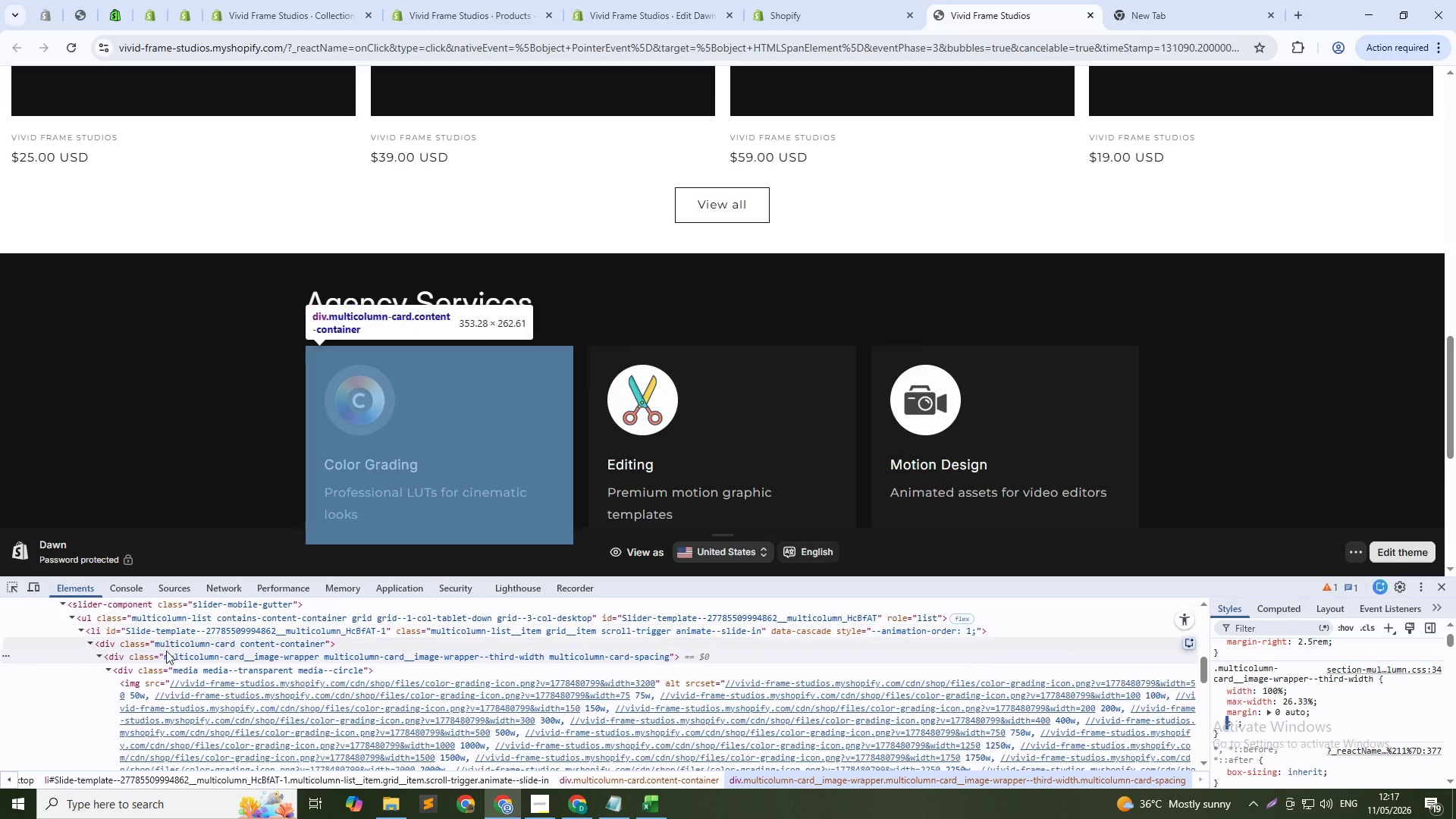 
wait(11.69)
 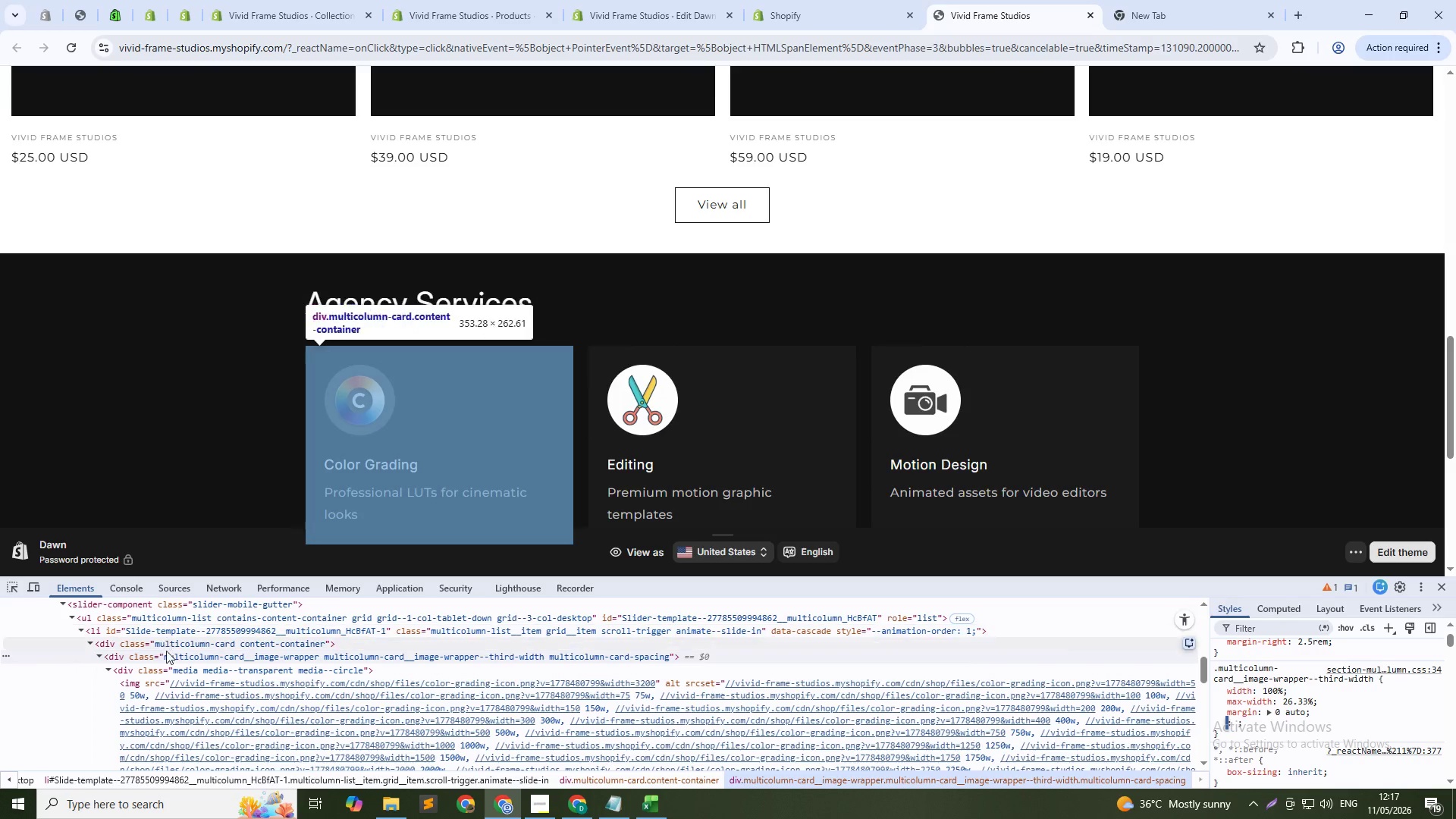 
scroll: coordinate [1363, 730], scroll_direction: up, amount: 2.0
 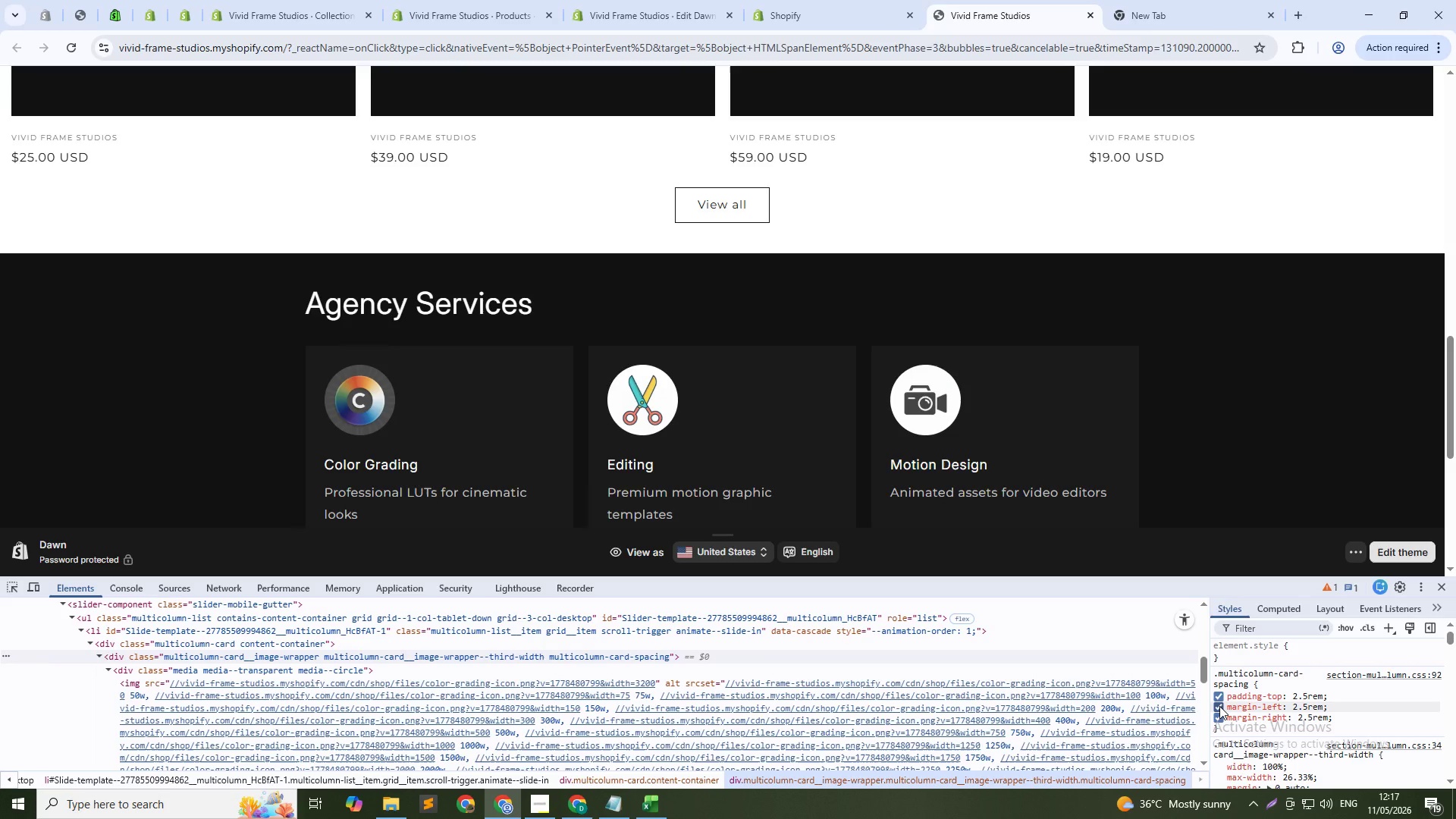 
scroll: coordinate [1350, 716], scroll_direction: down, amount: 2.0
 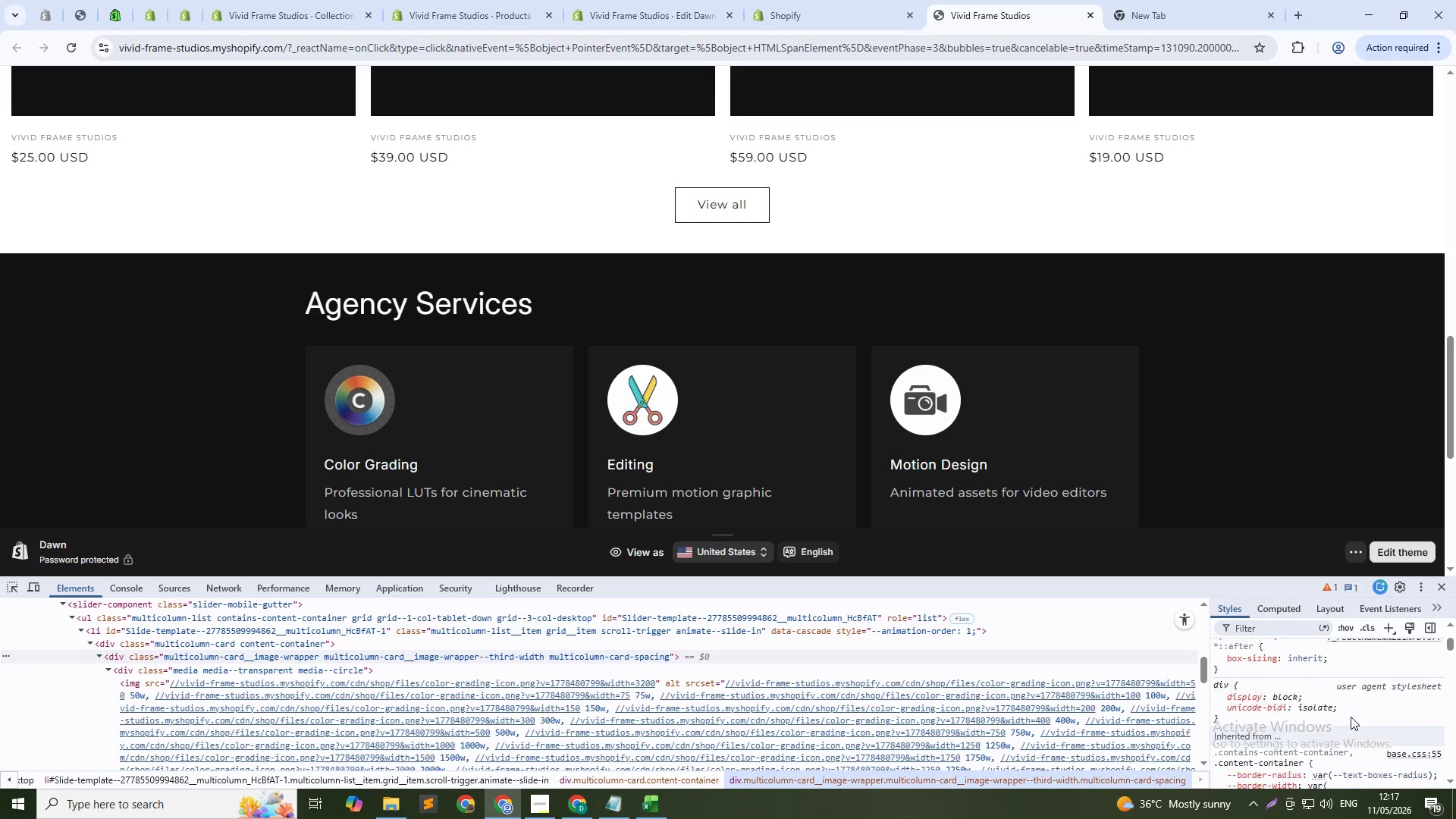 
scroll: coordinate [1351, 717], scroll_direction: up, amount: 2.0
 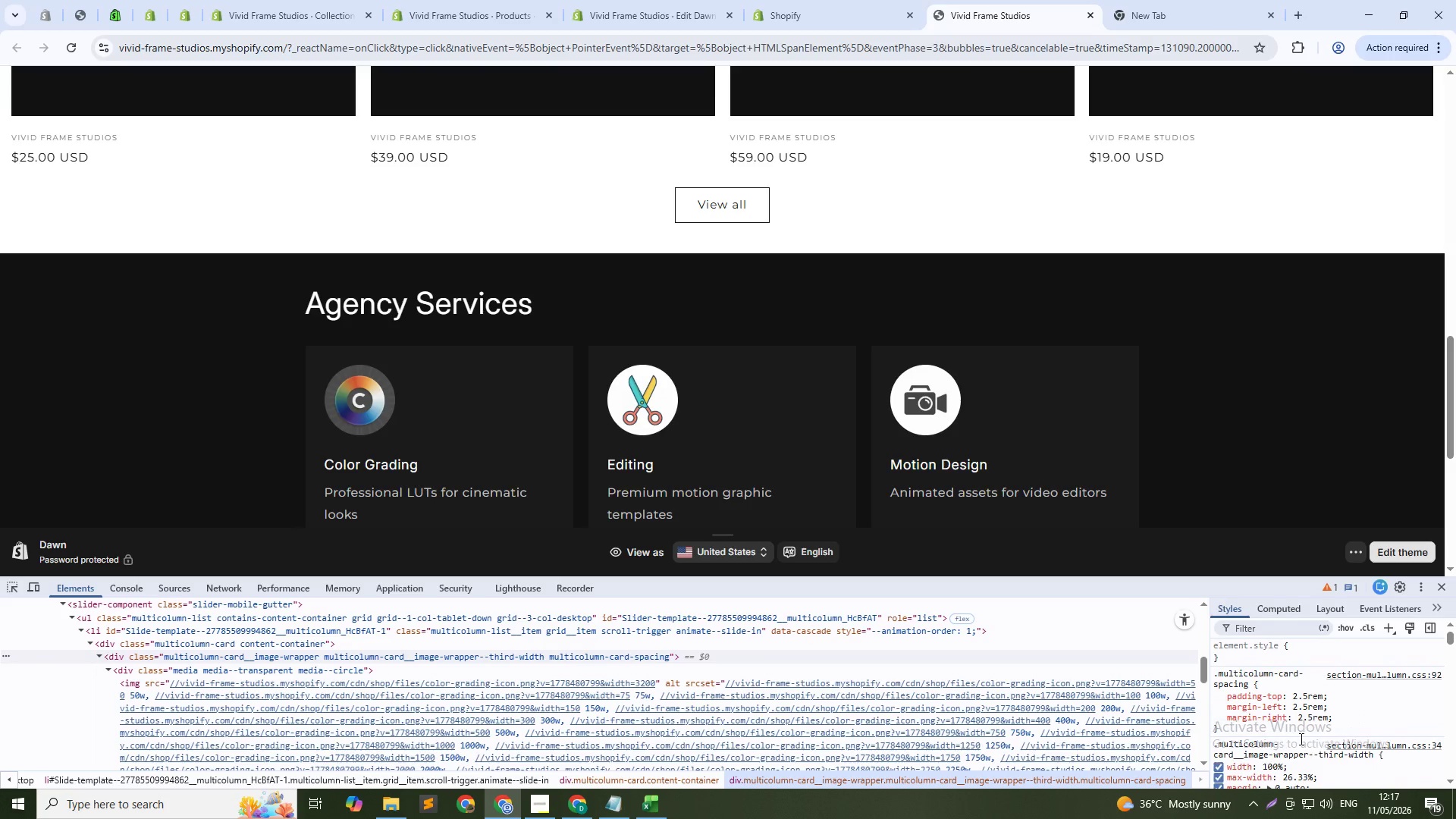 
scroll: coordinate [1300, 739], scroll_direction: down, amount: 1.0
 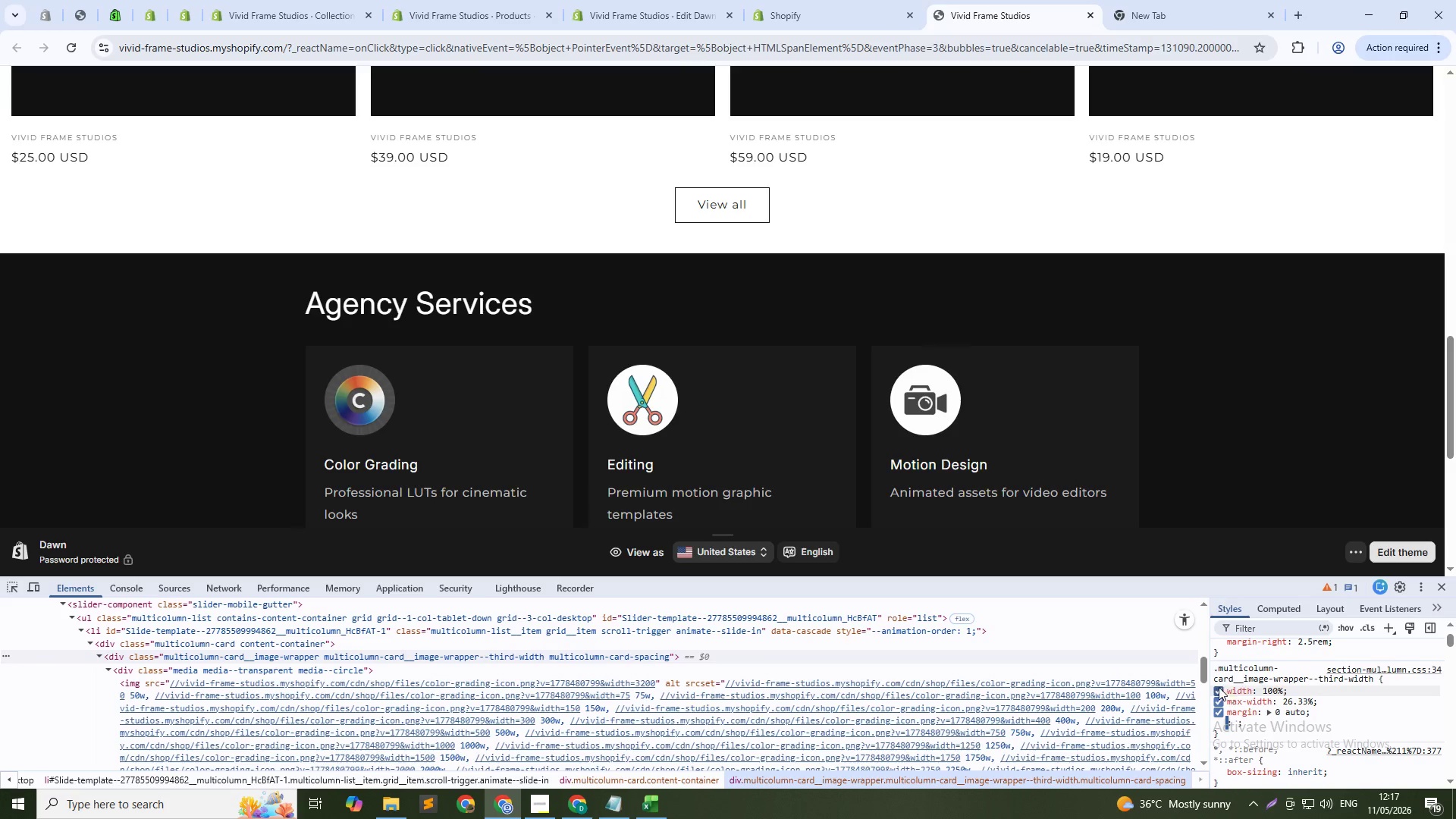 
left_click([1217, 687])
 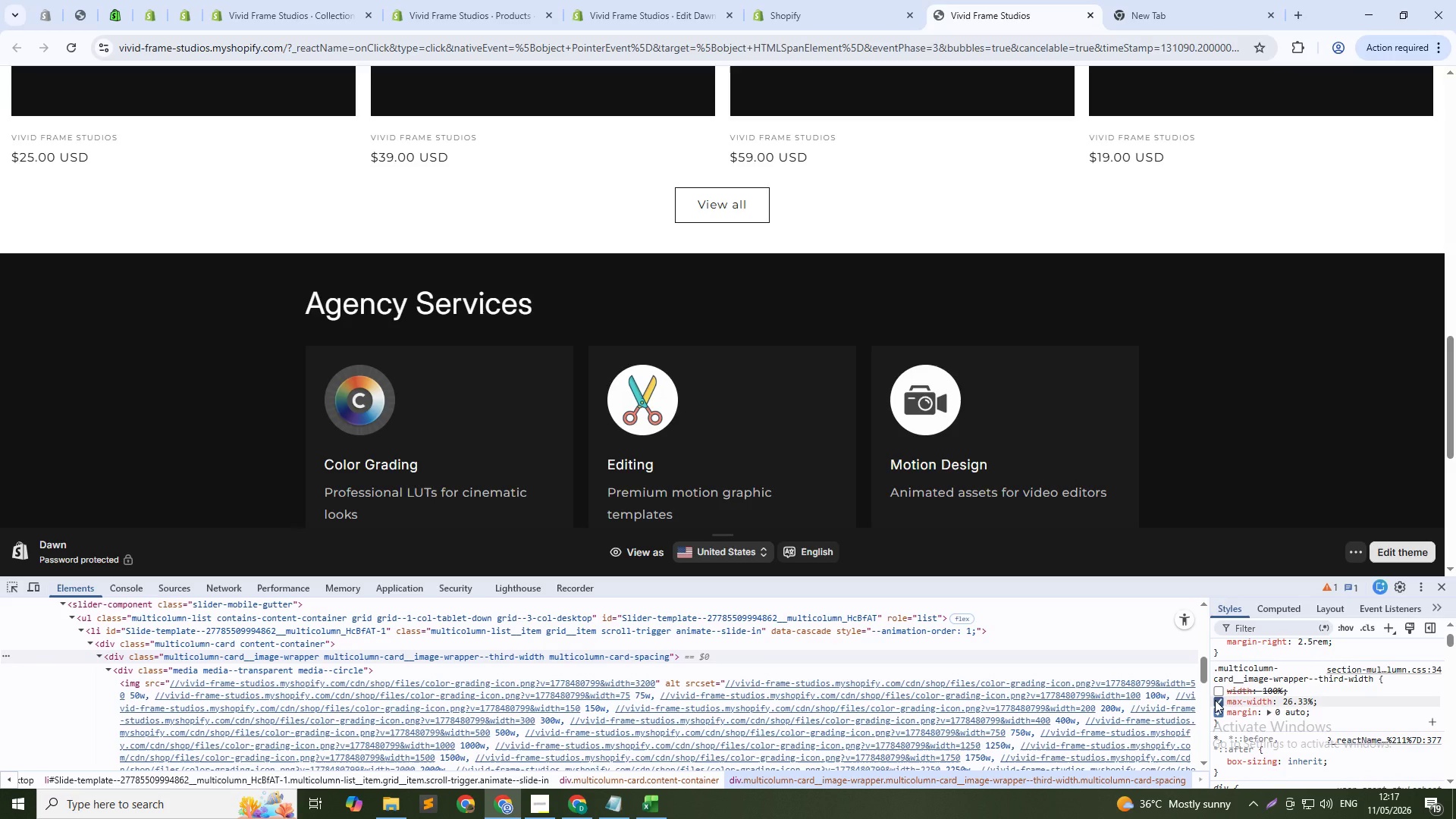 
left_click([1215, 700])
 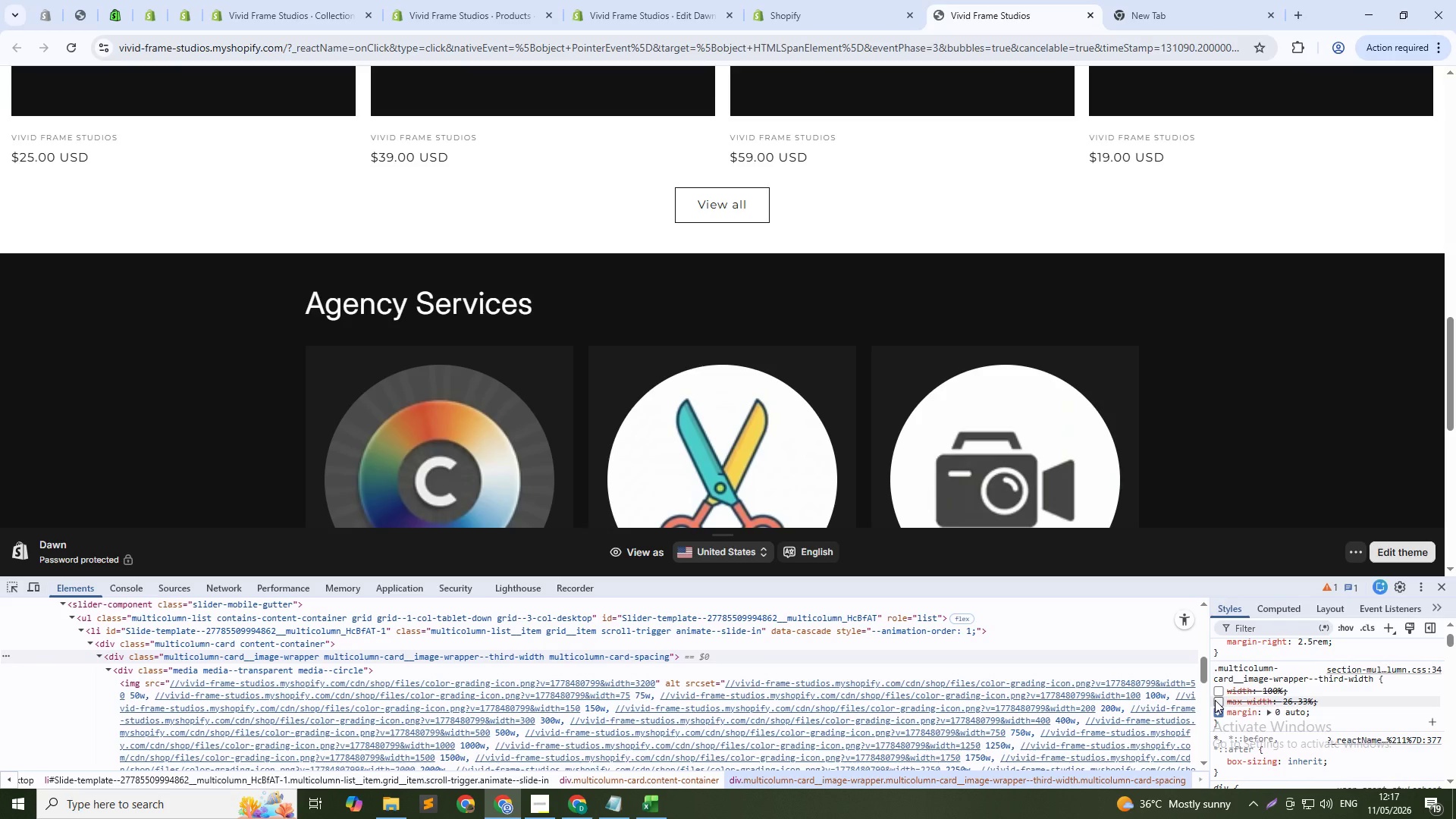 
left_click([1215, 700])
 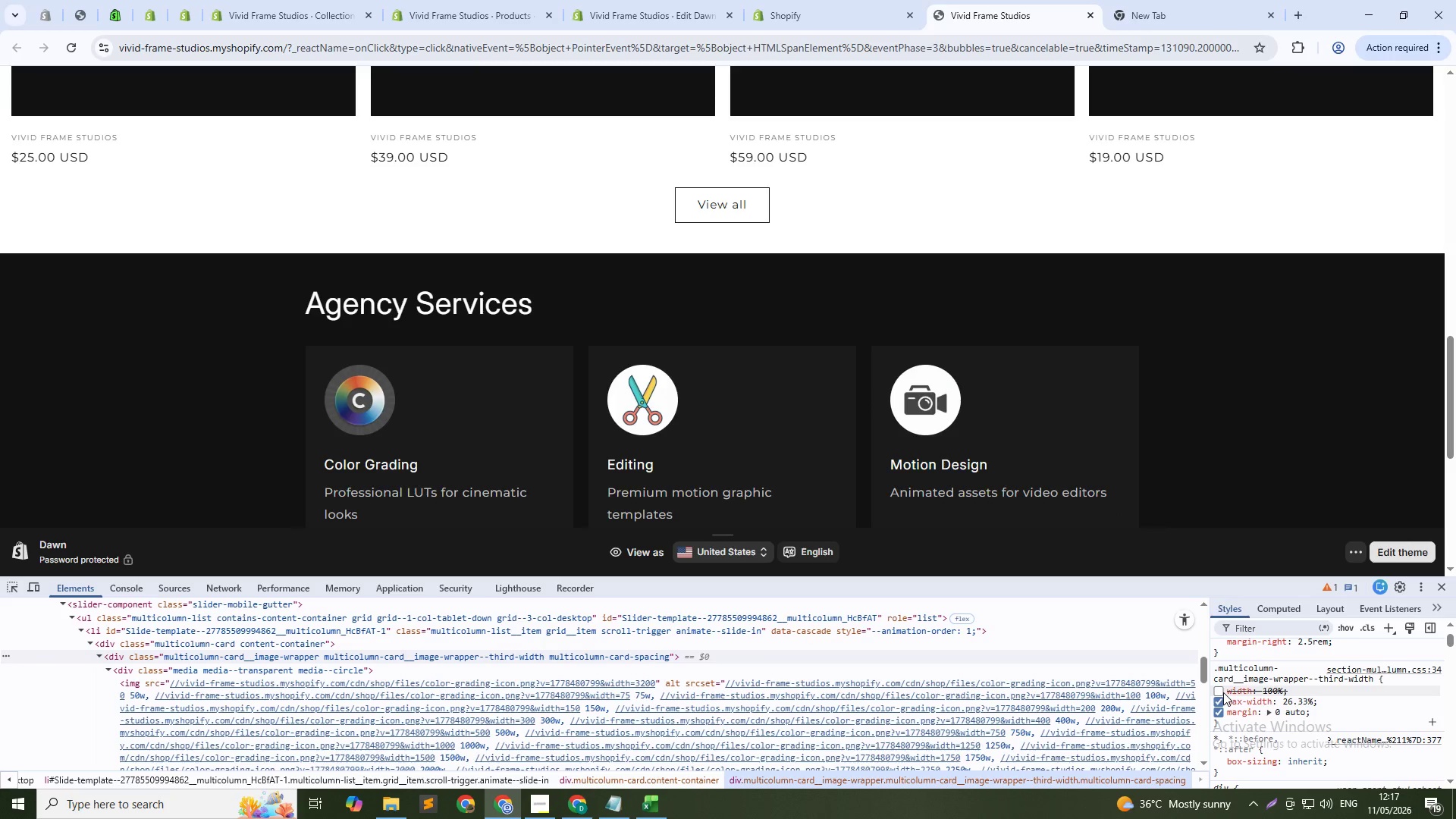 
left_click([1222, 692])
 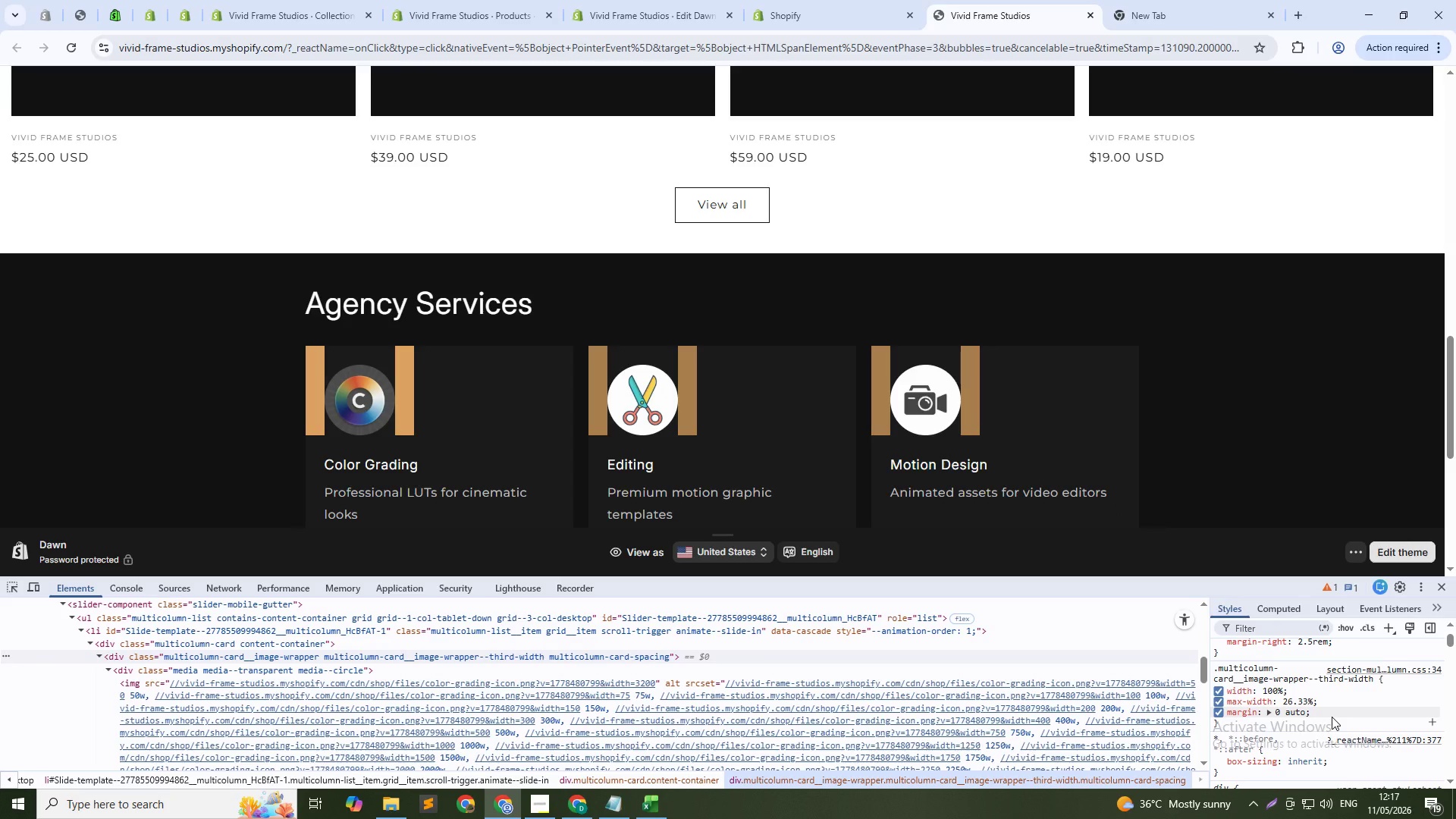 
left_click([1332, 716])
 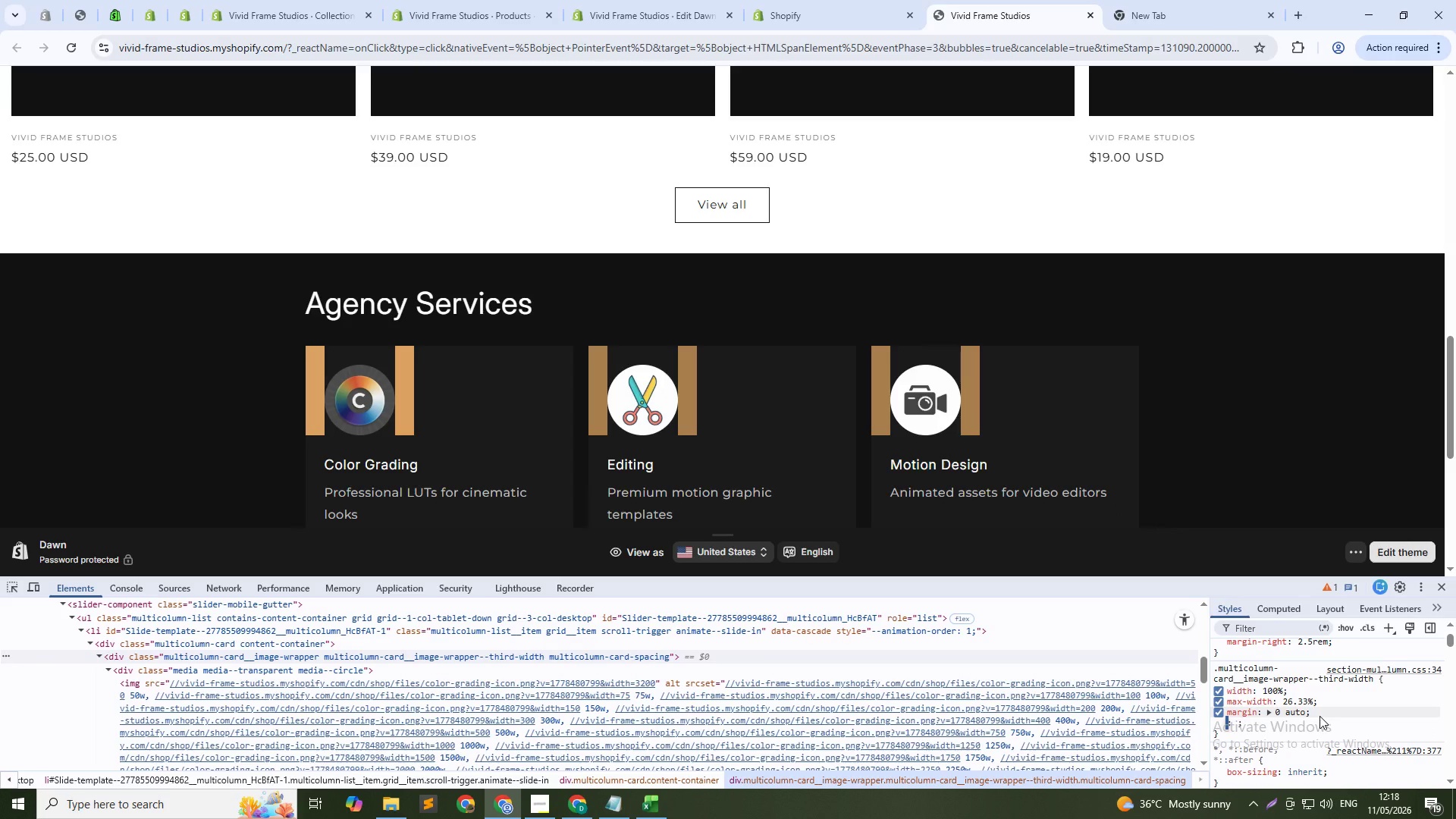 
wait(5.95)
 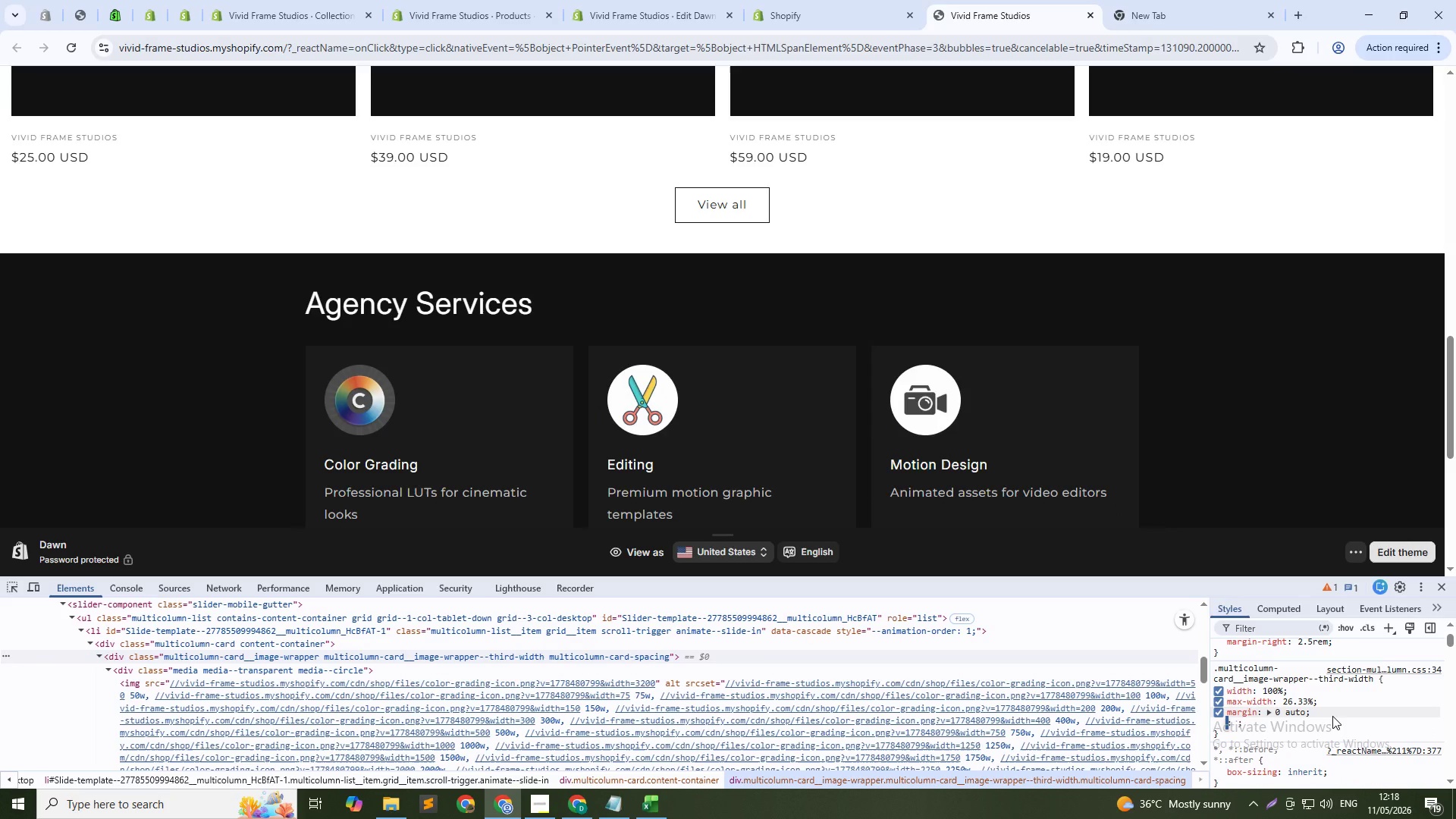 
left_click([1216, 714])
 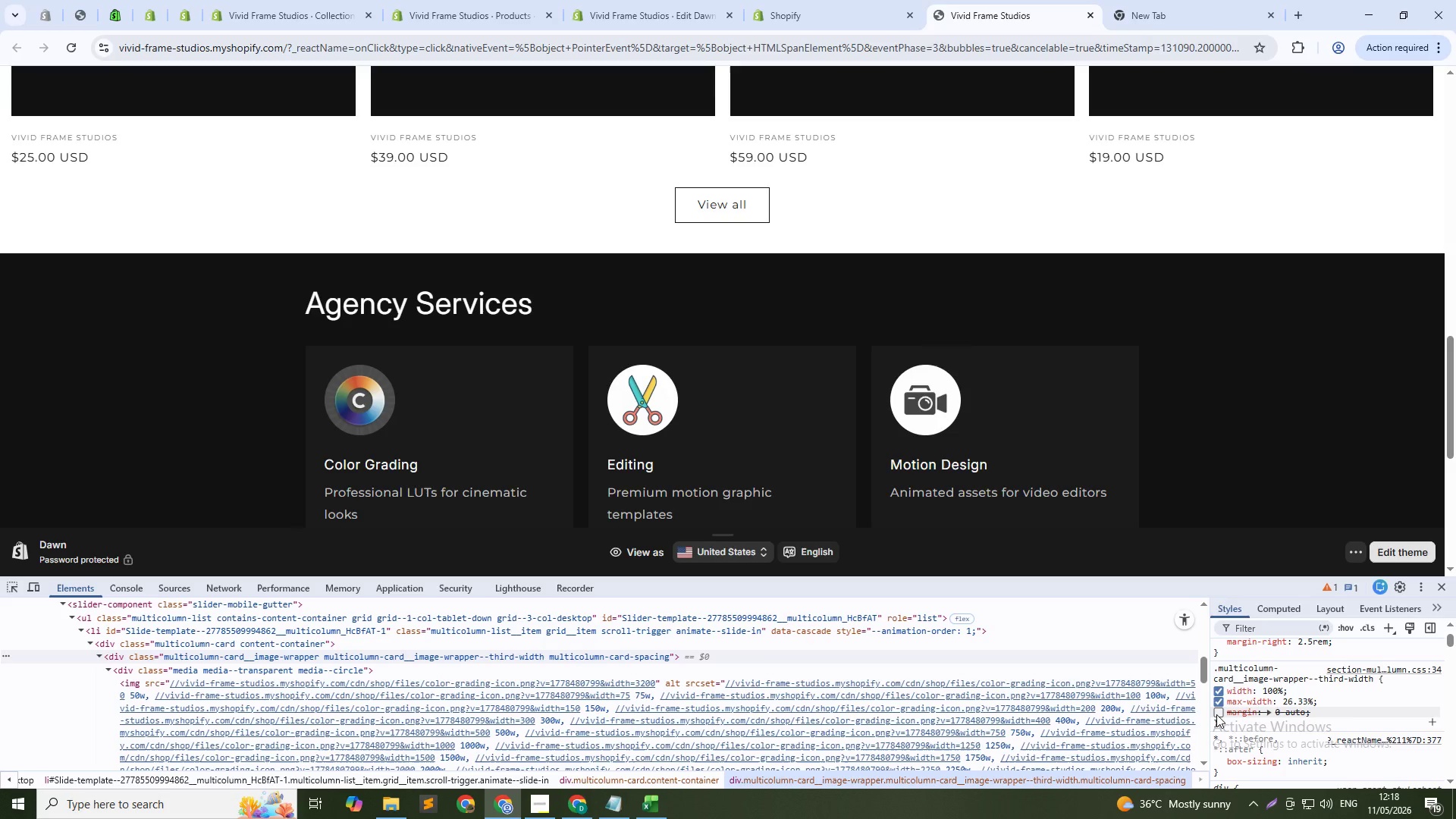 
left_click([1216, 714])
 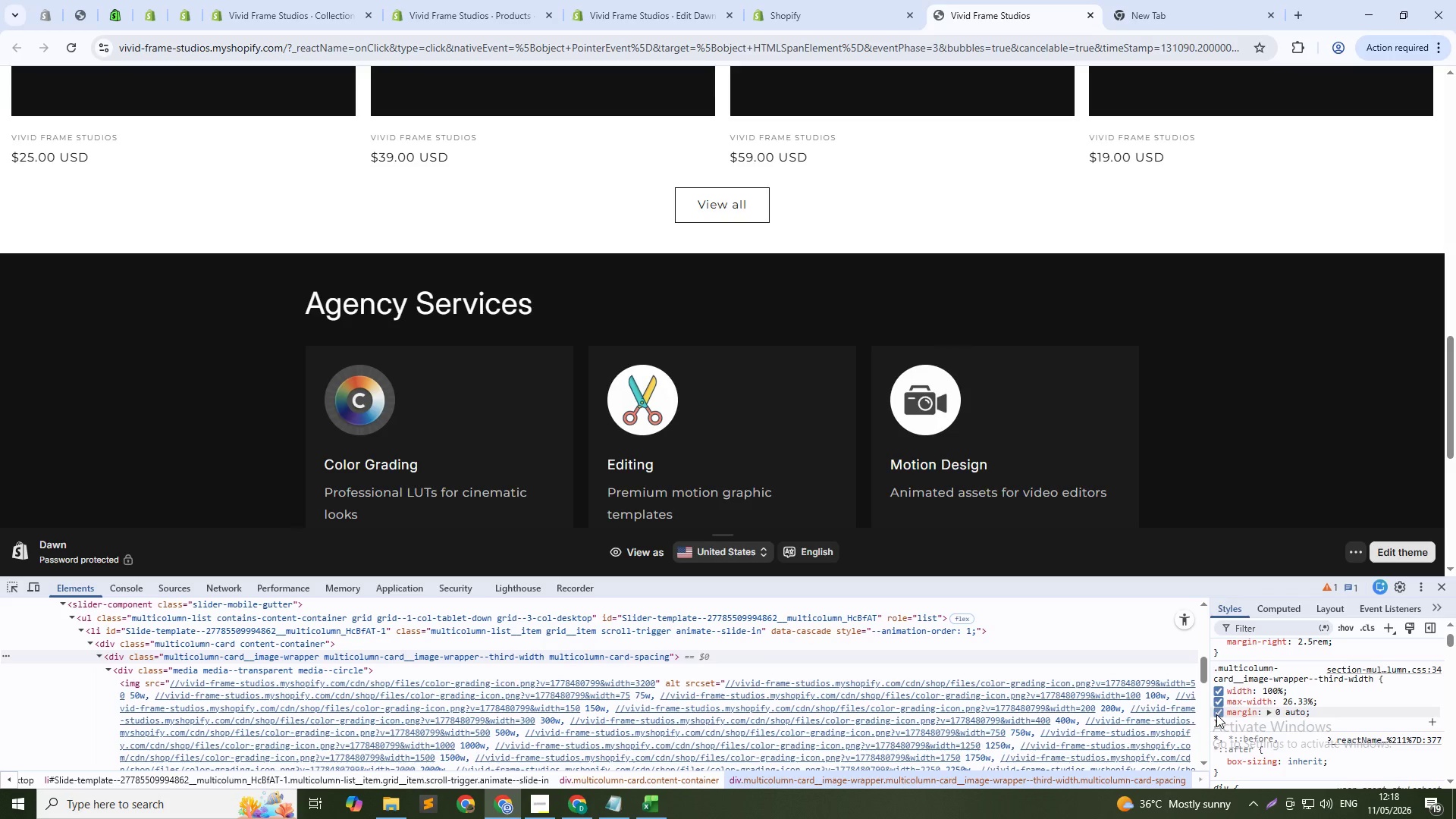 
left_click([1216, 714])
 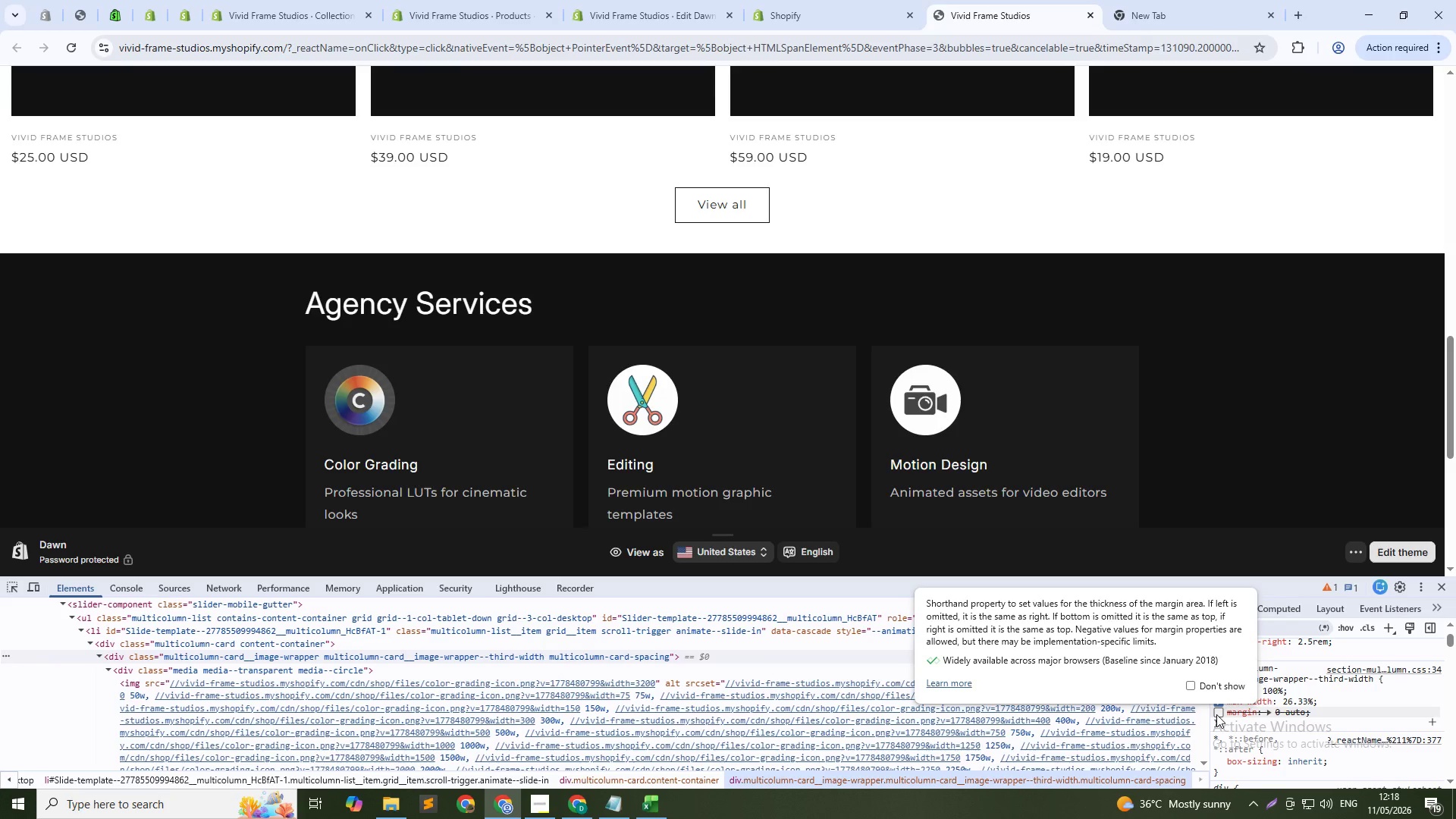 
left_click([1216, 714])
 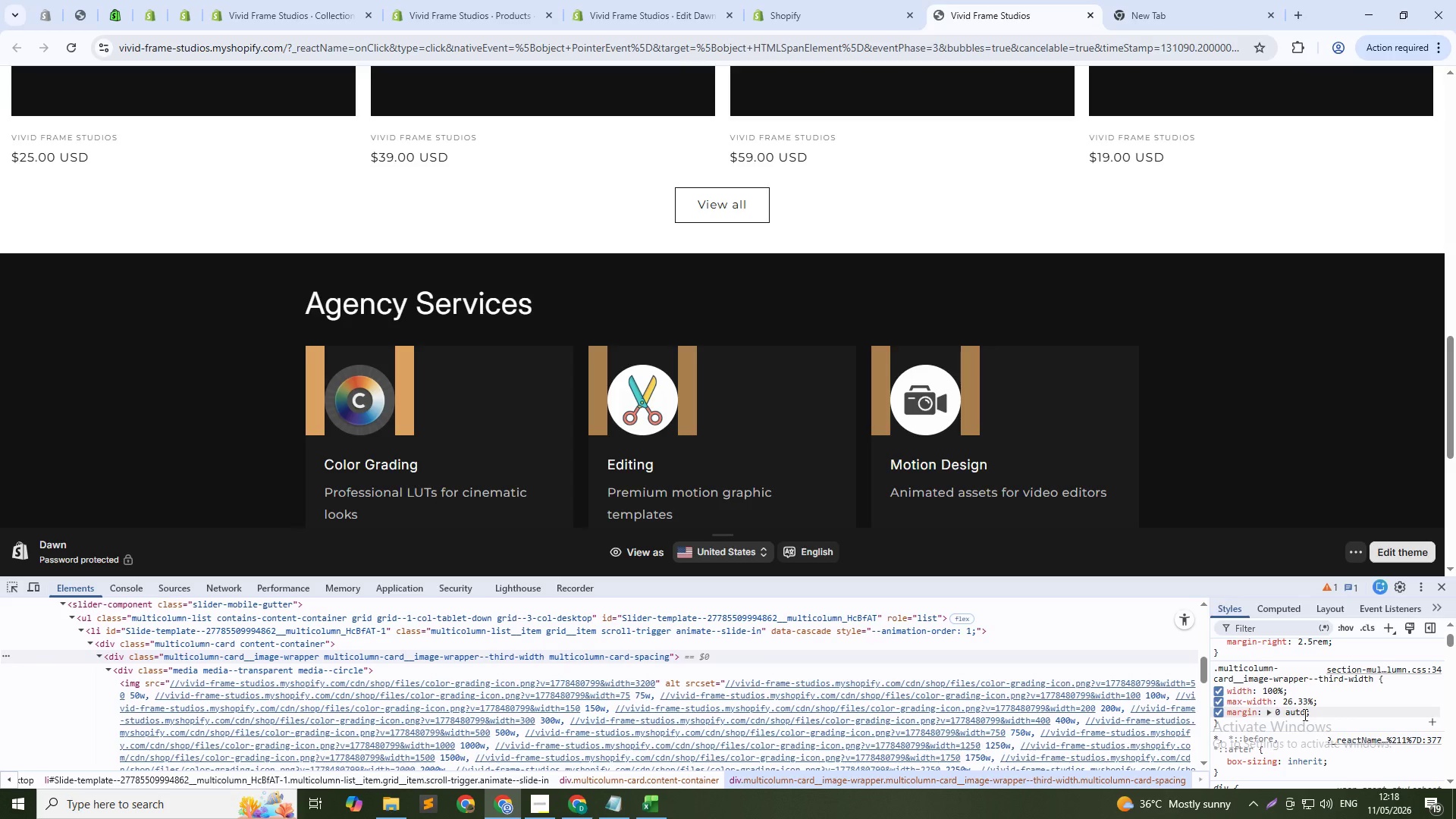 
key(Tab)
 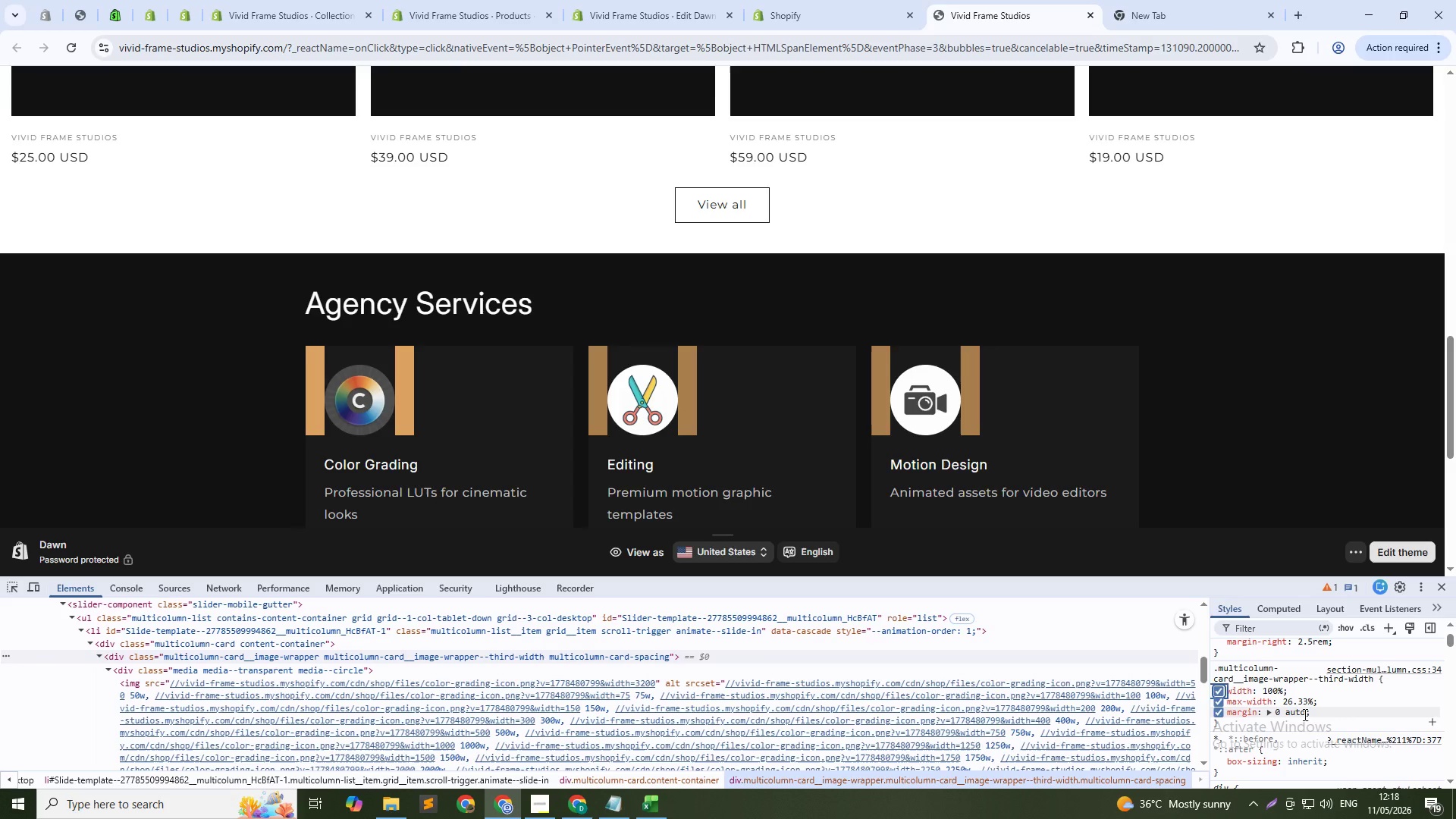 
key(Tab)
 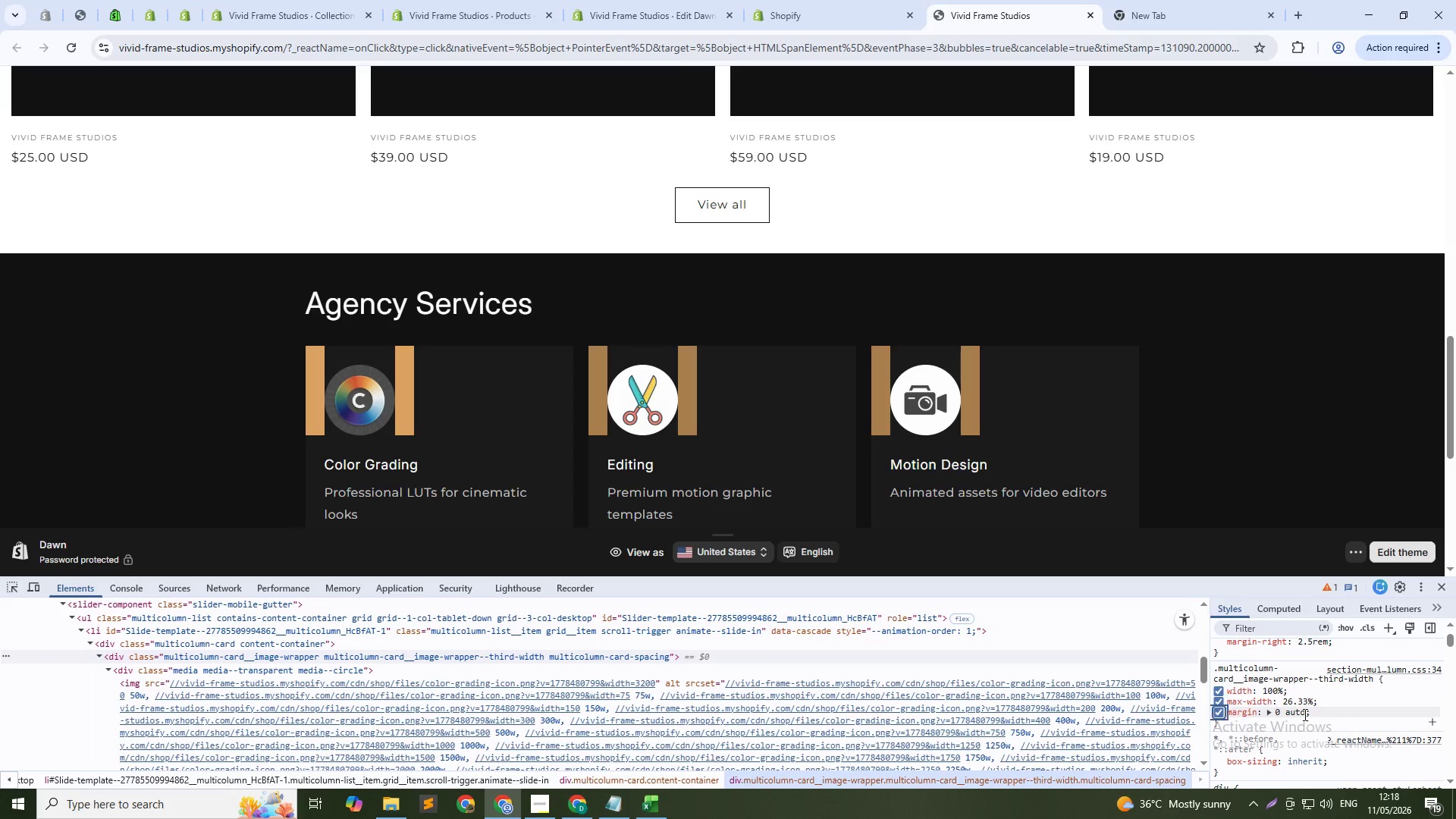 
key(Tab)
 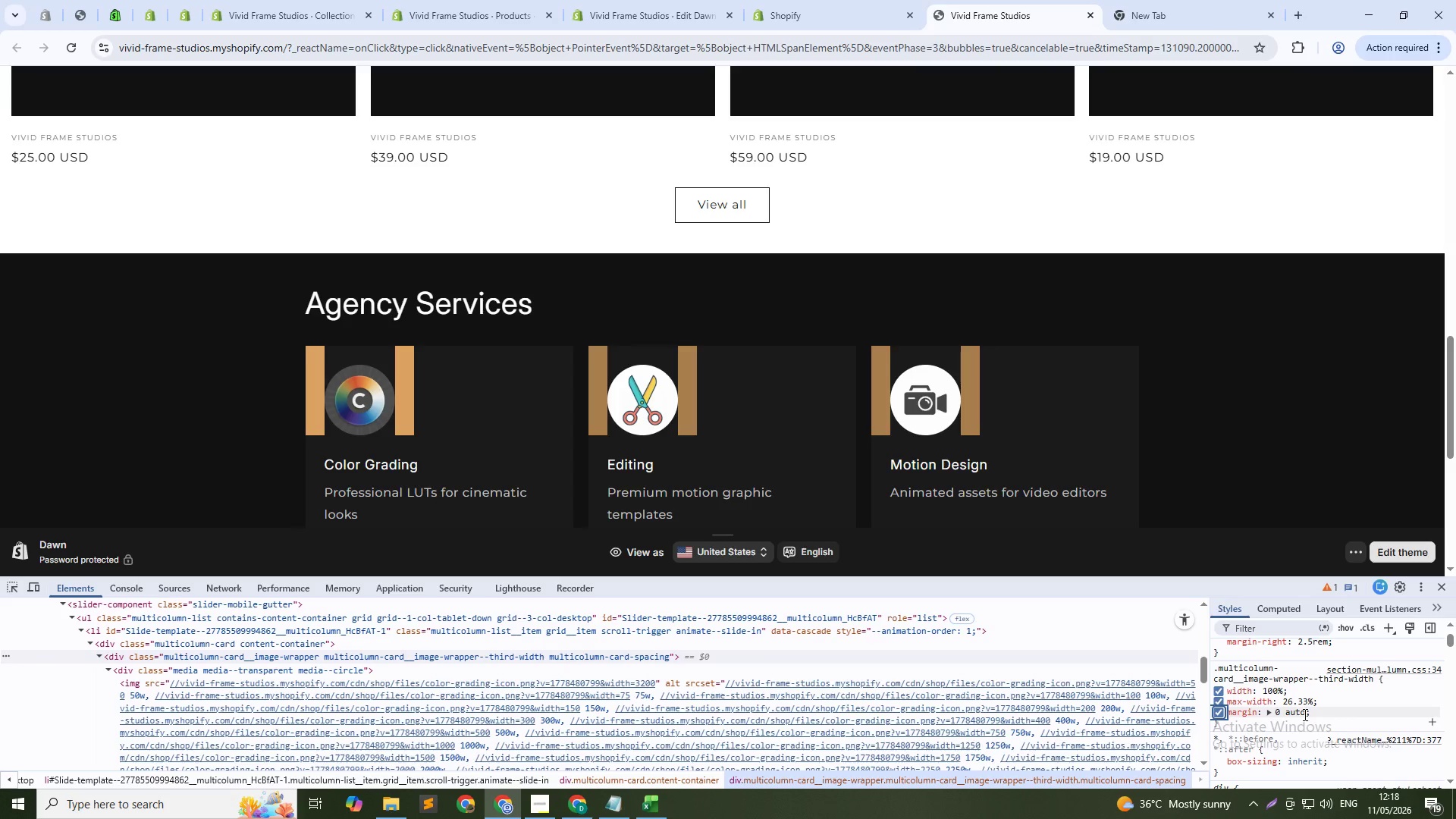 
key(Tab)
 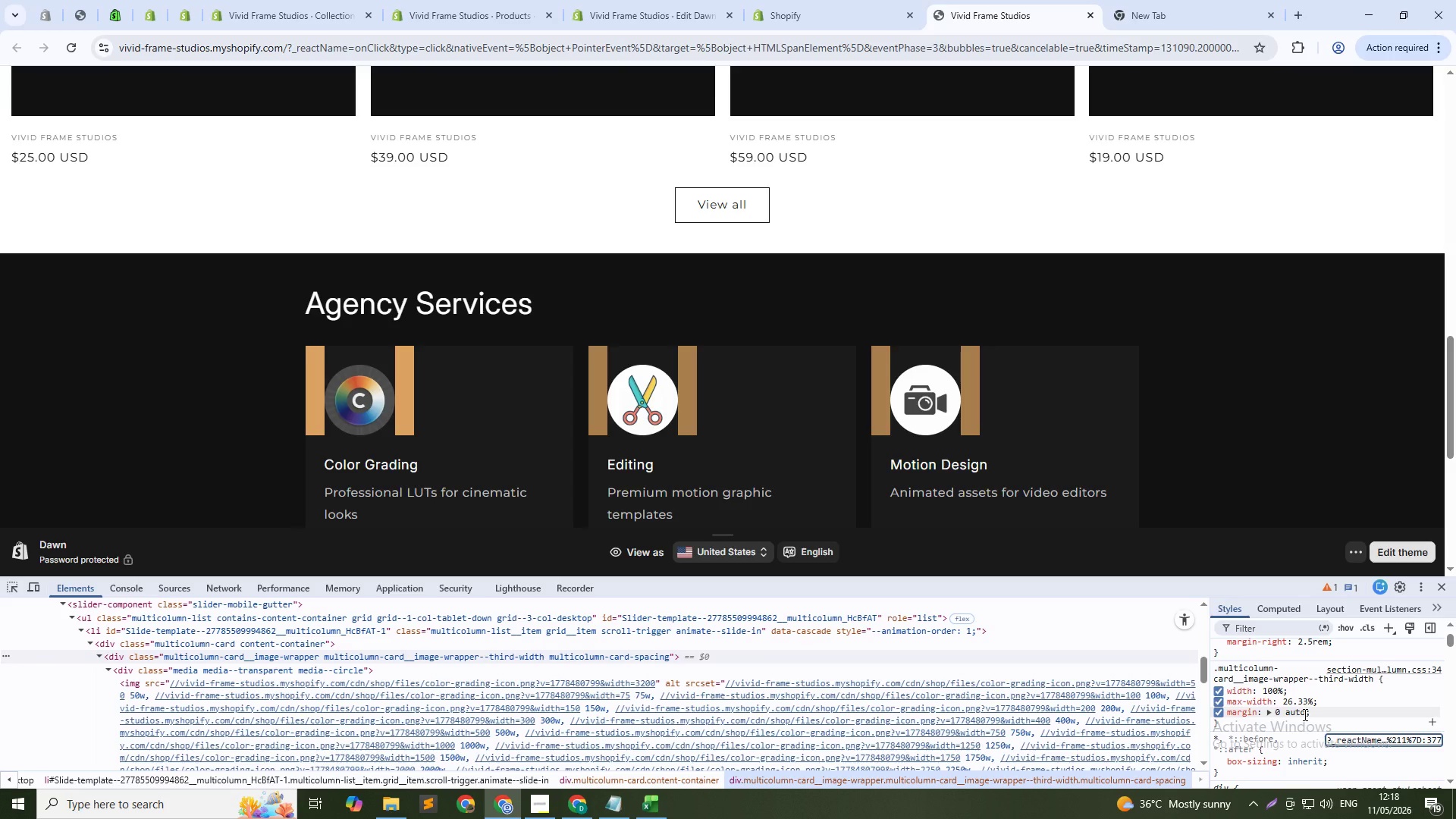 
left_click([1335, 714])
 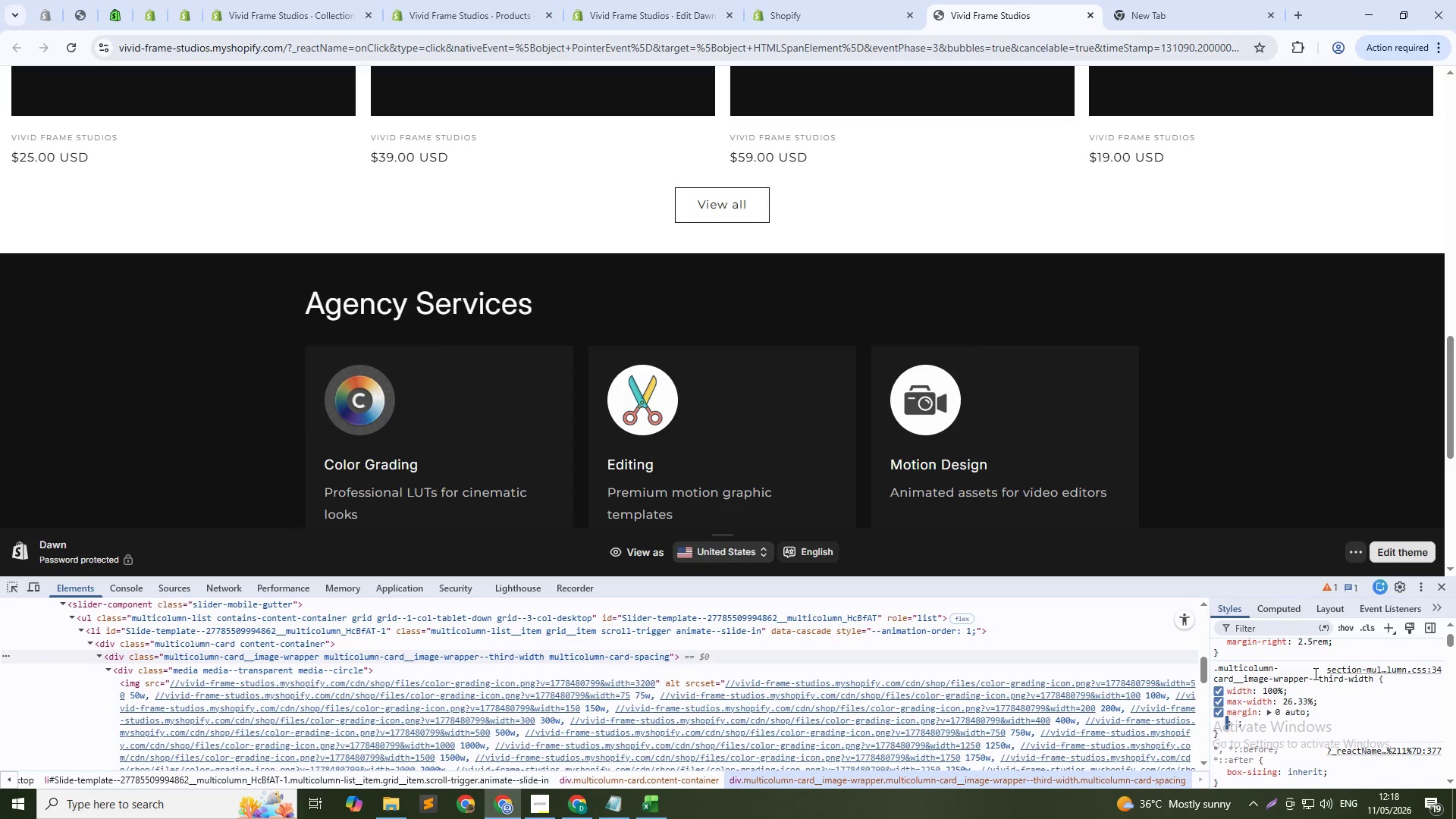 
left_click([1250, 665])
 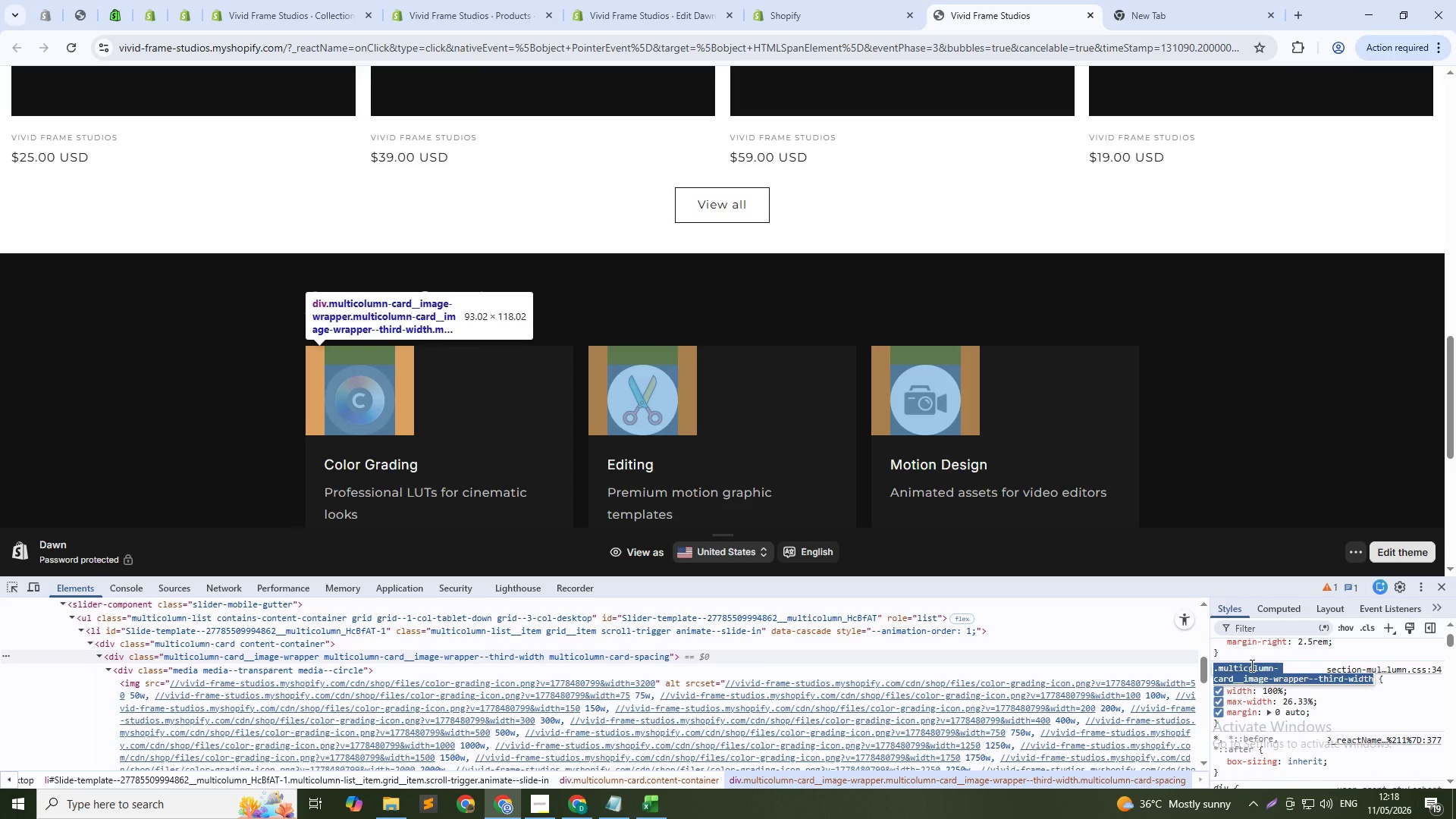 
key(Control+C)
 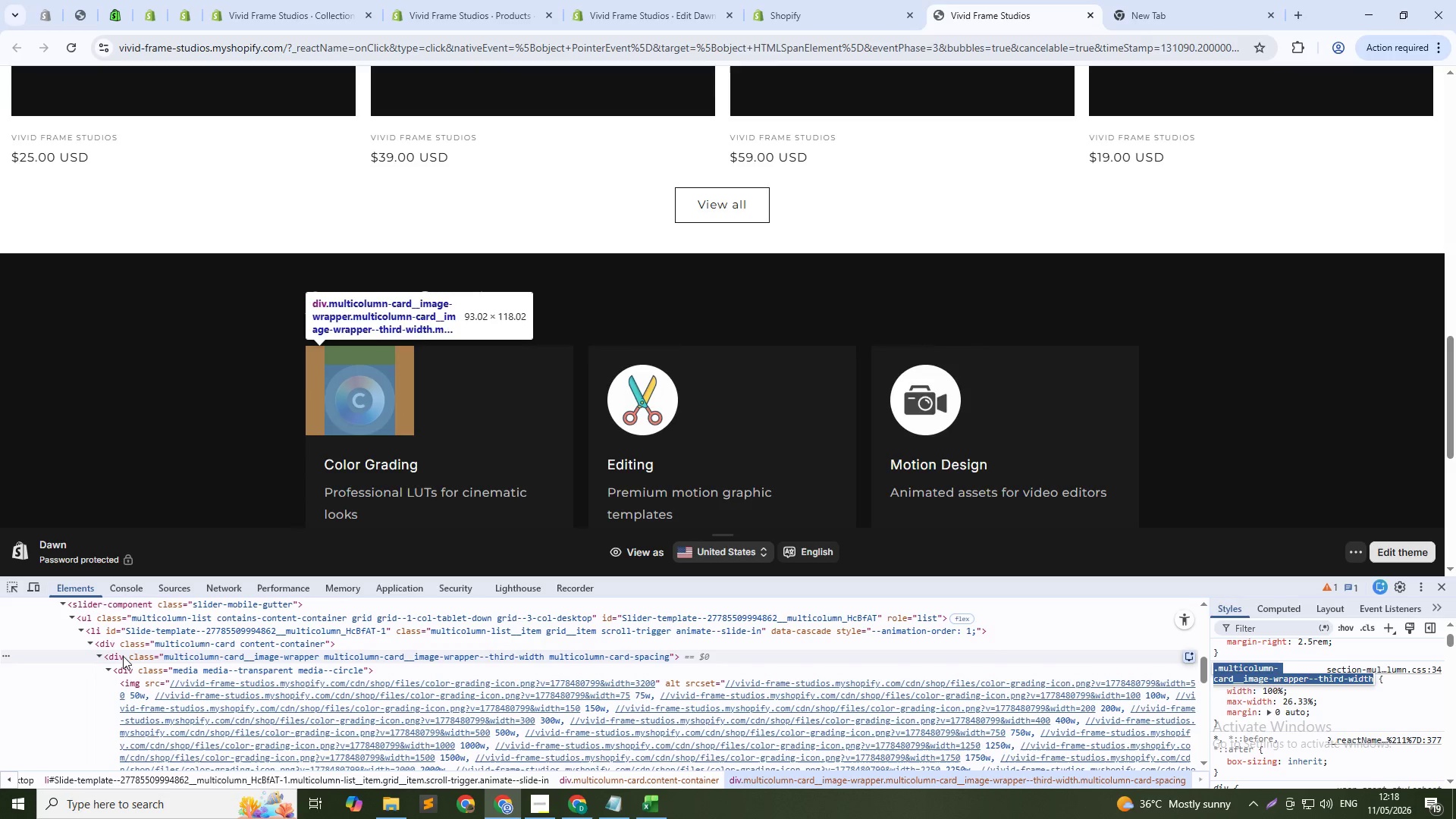 
left_click([158, 645])
 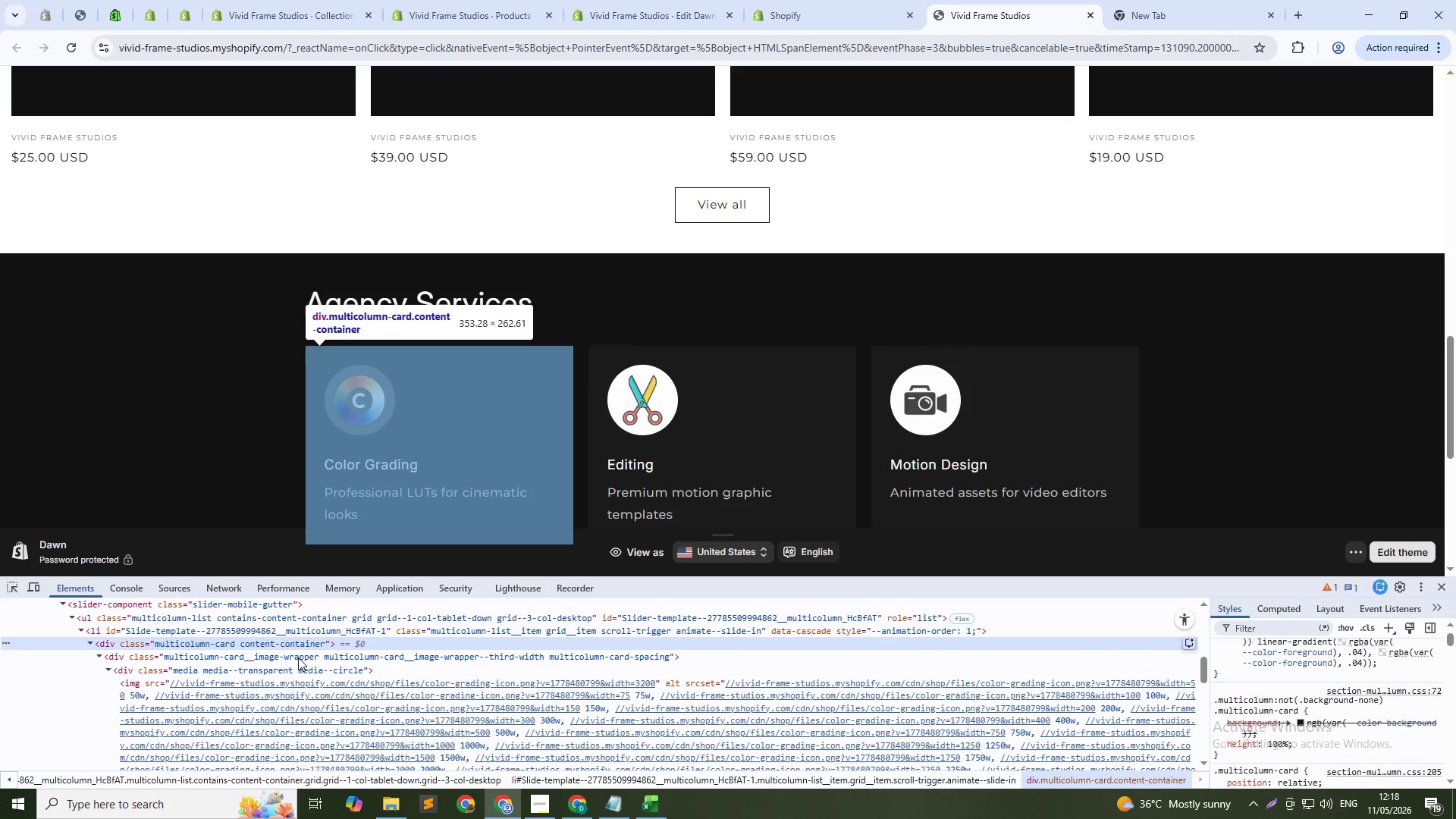 
left_click([108, 673])
 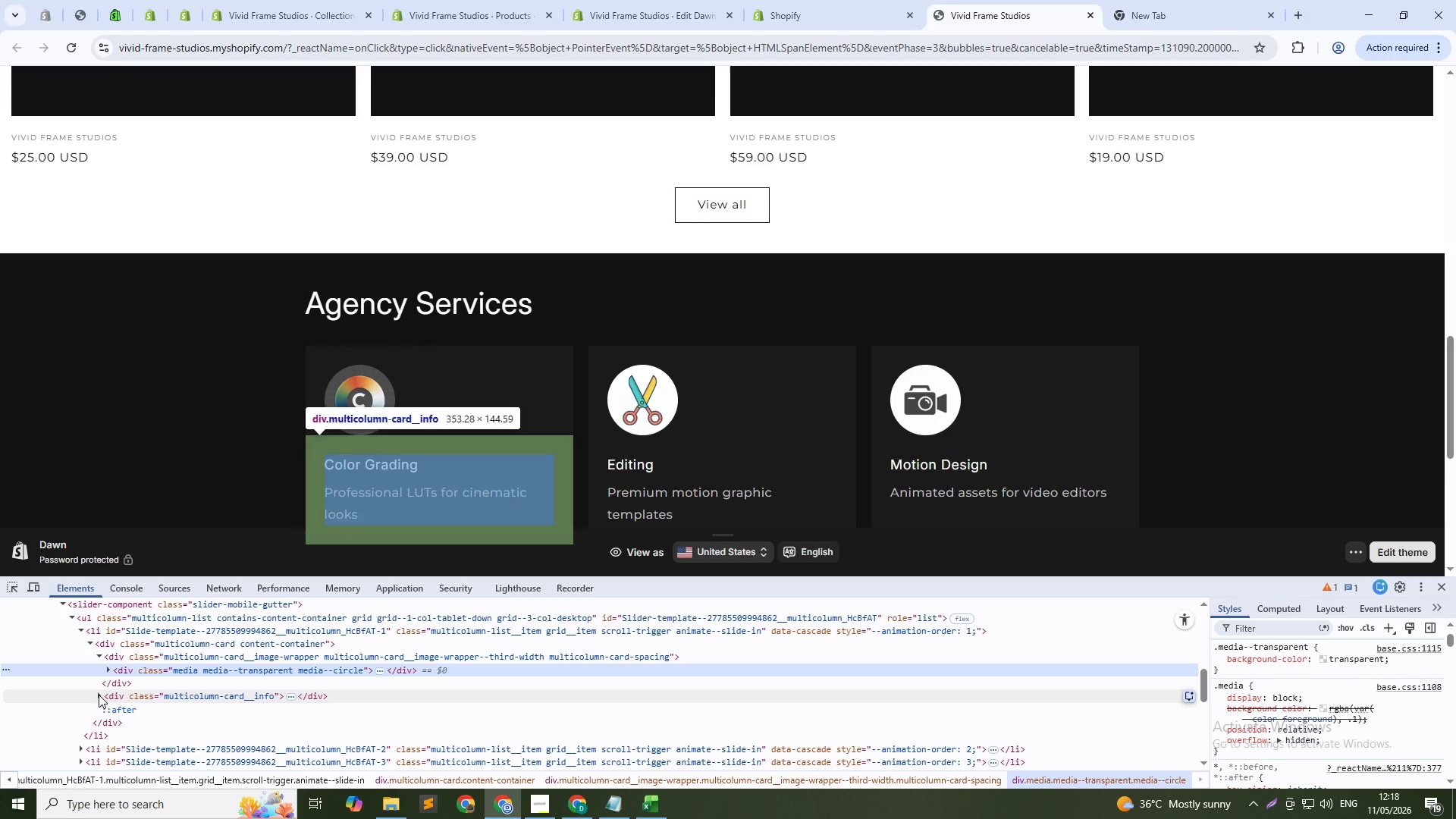 
wait(5.45)
 